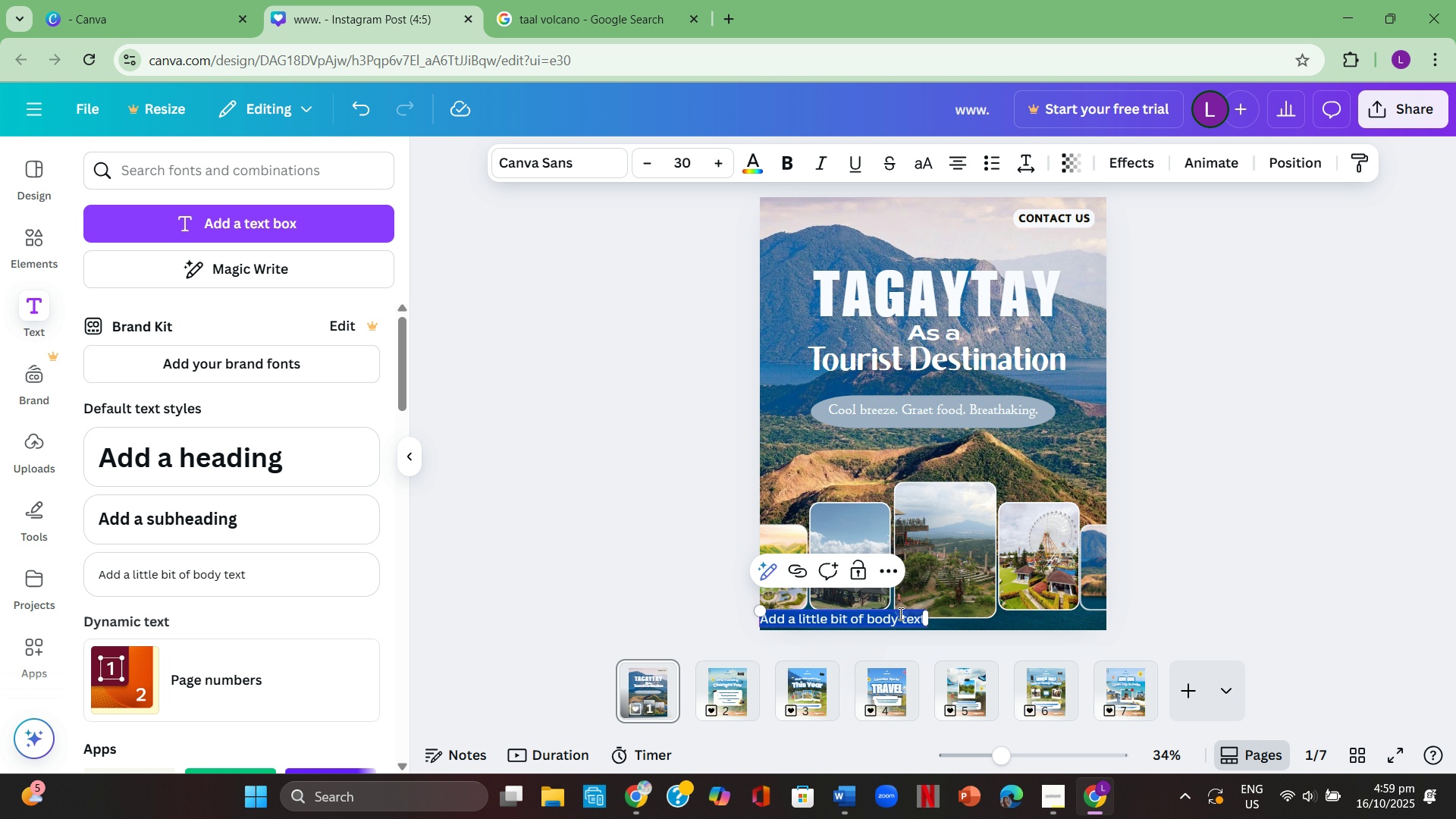 
double_click([899, 613])
 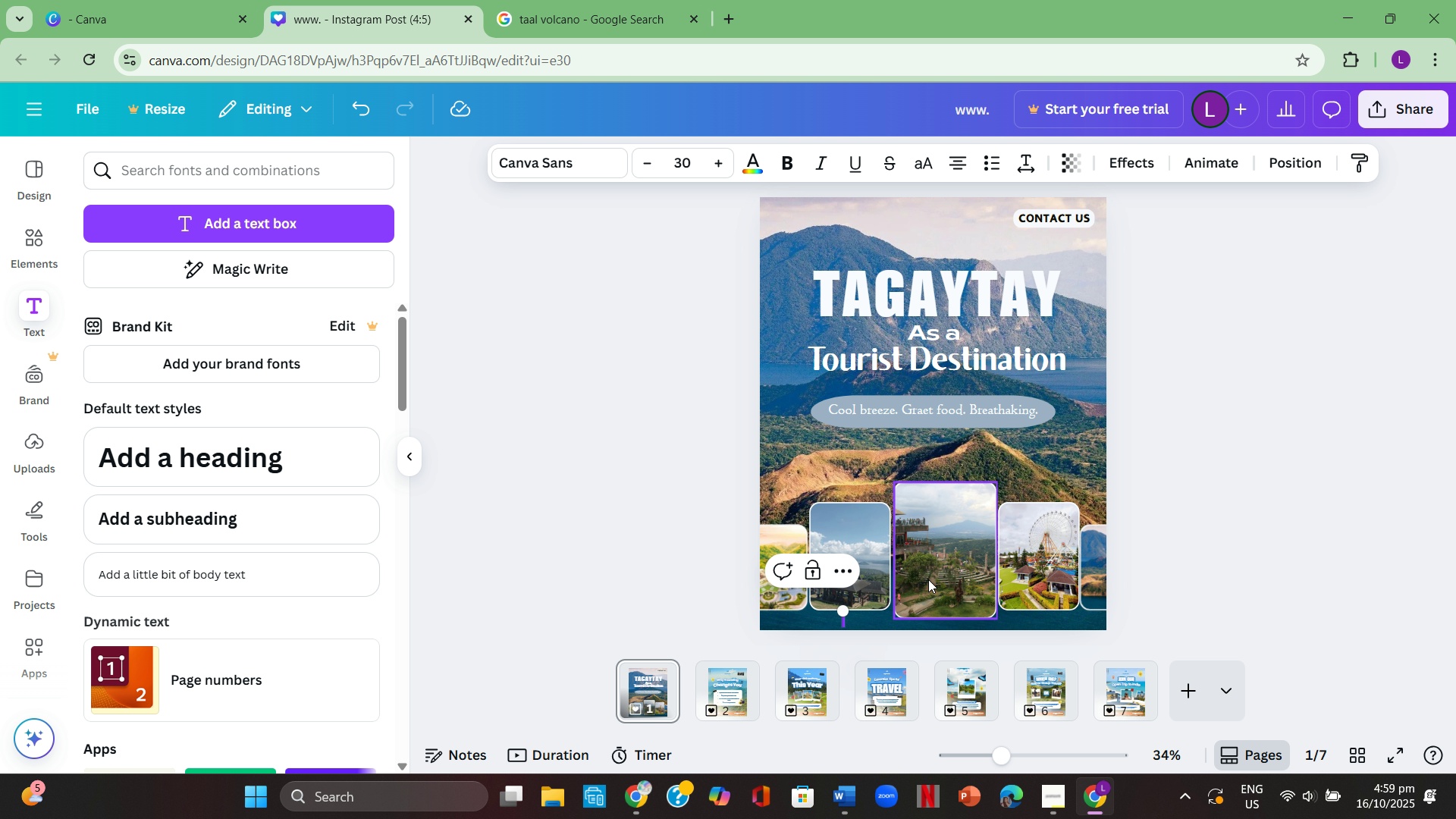 
key(Backspace)
type(#d)
key(Backspace)
type(DiscoverT)
key(Backspace)
type(tagaytay)
 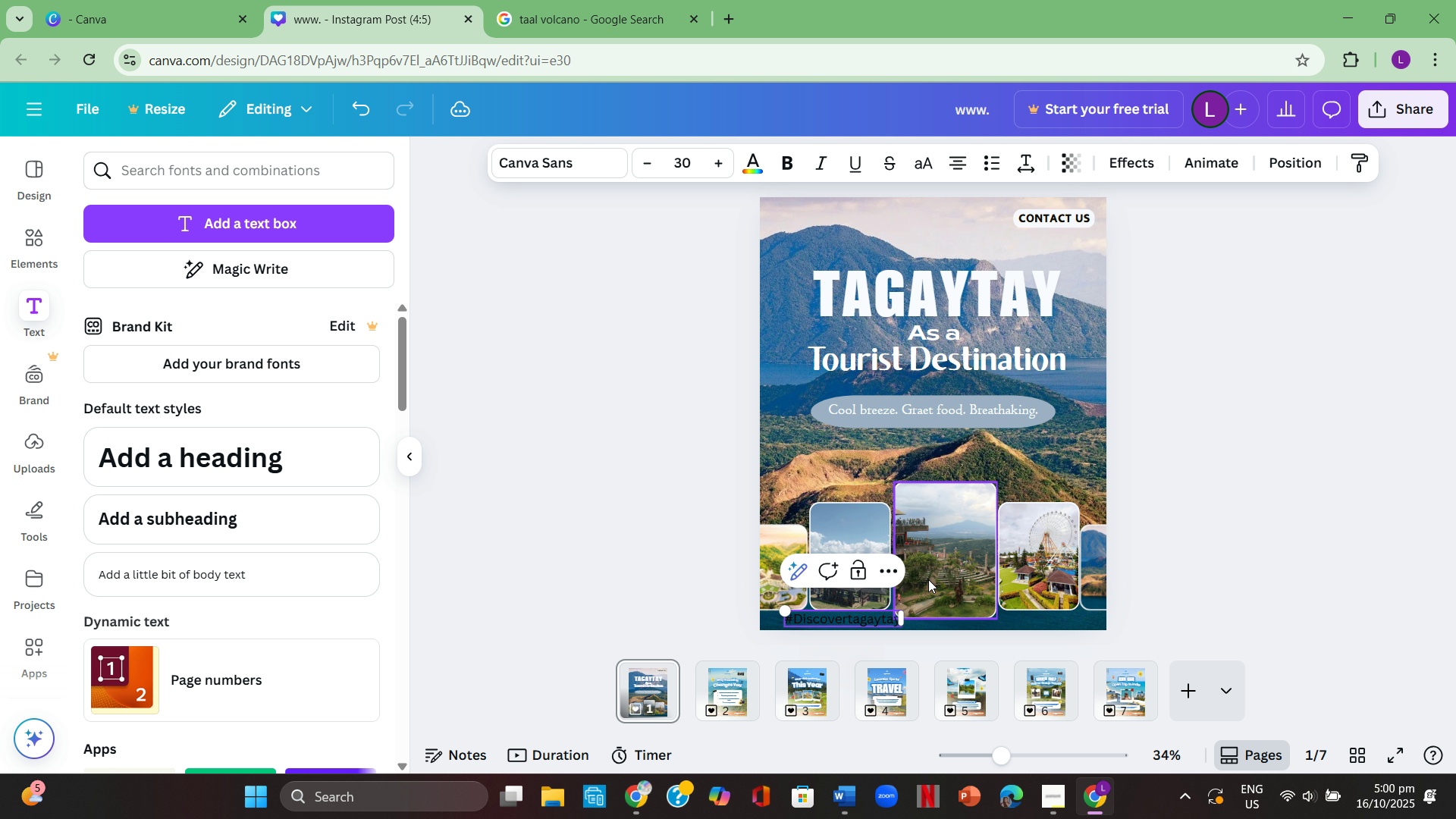 
wait(5.53)
 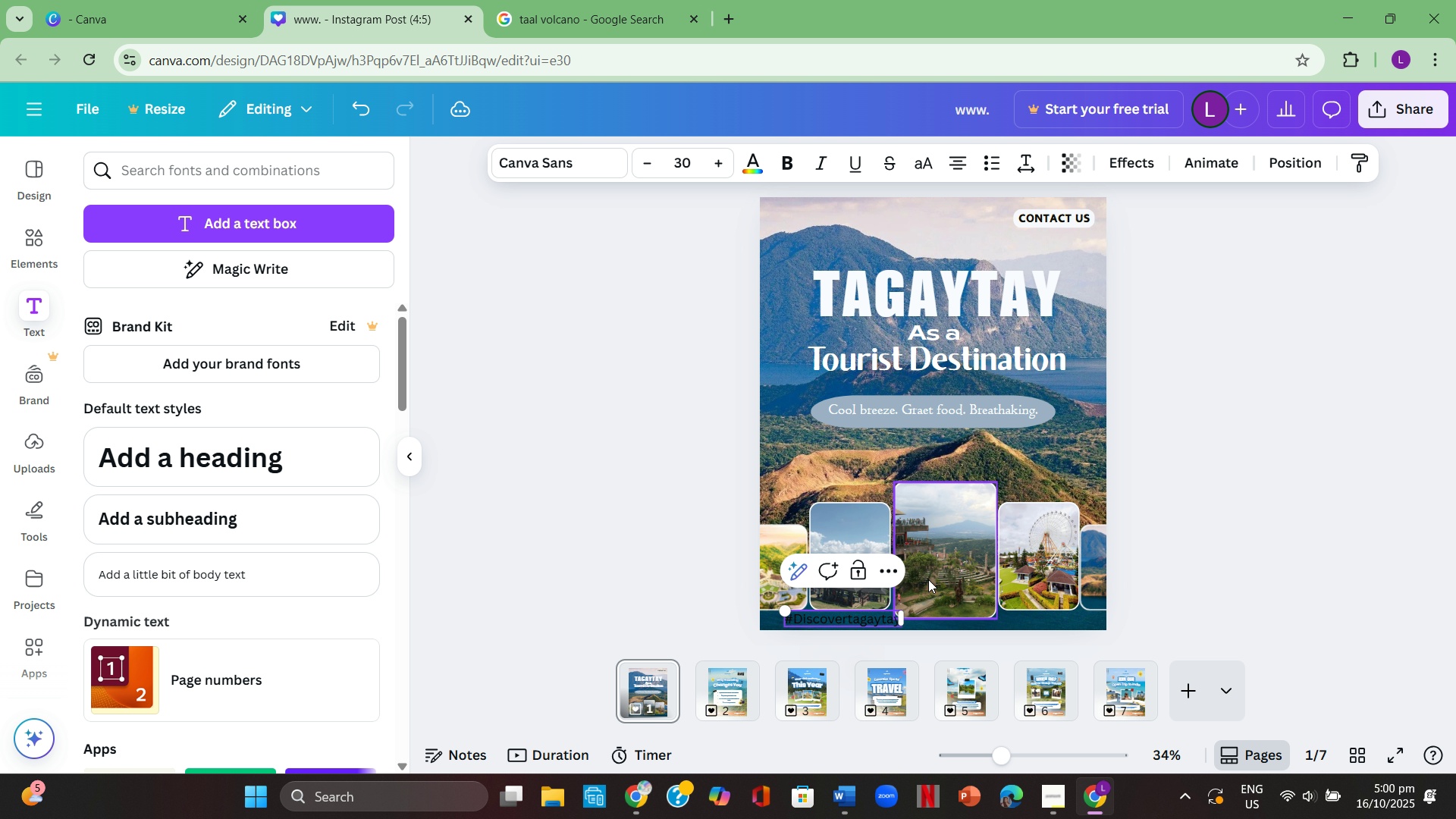 
type(#trave;)
key(Backspace)
key(Backspace)
key(Backspace)
key(Backspace)
type(r)
key(Backspace)
type(avel )
key(Backspace)
type(phill)
 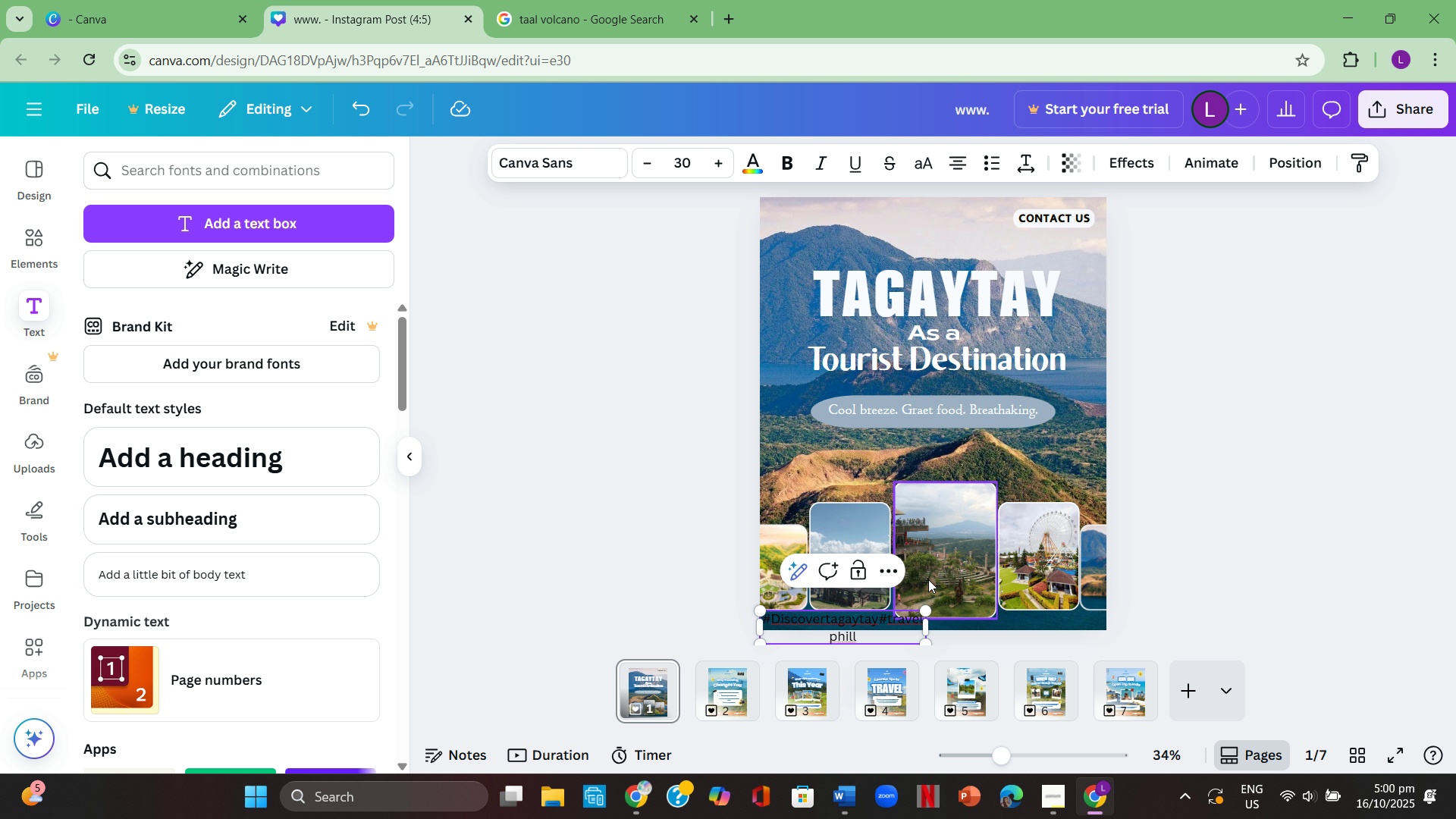 
key(Backspace)
key(Backspace)
key(Backspace)
key(Backspace)
key(Backspace)
type(philippines )
 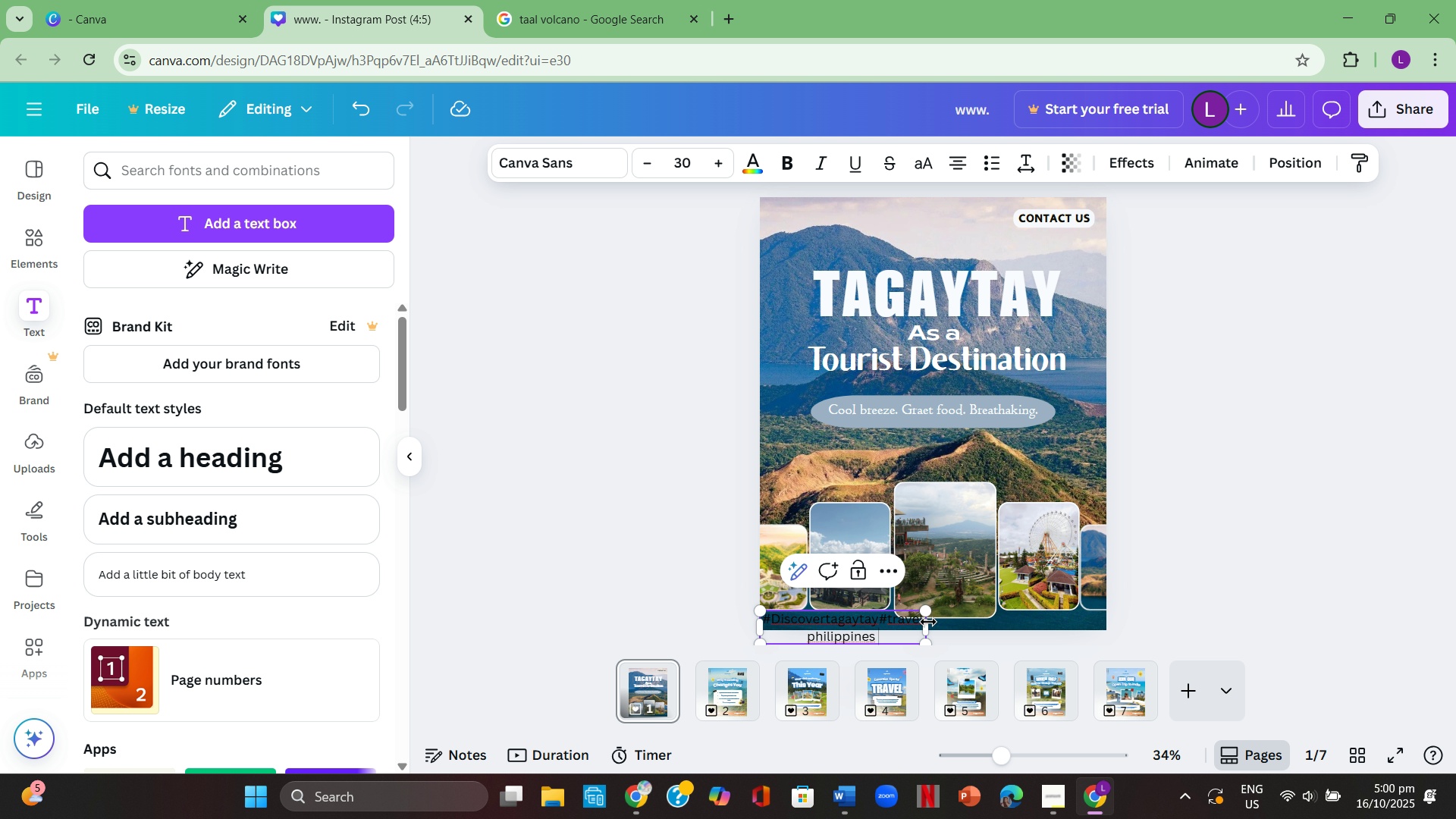 
left_click_drag(start_coordinate=[931, 624], to_coordinate=[1075, 637])
 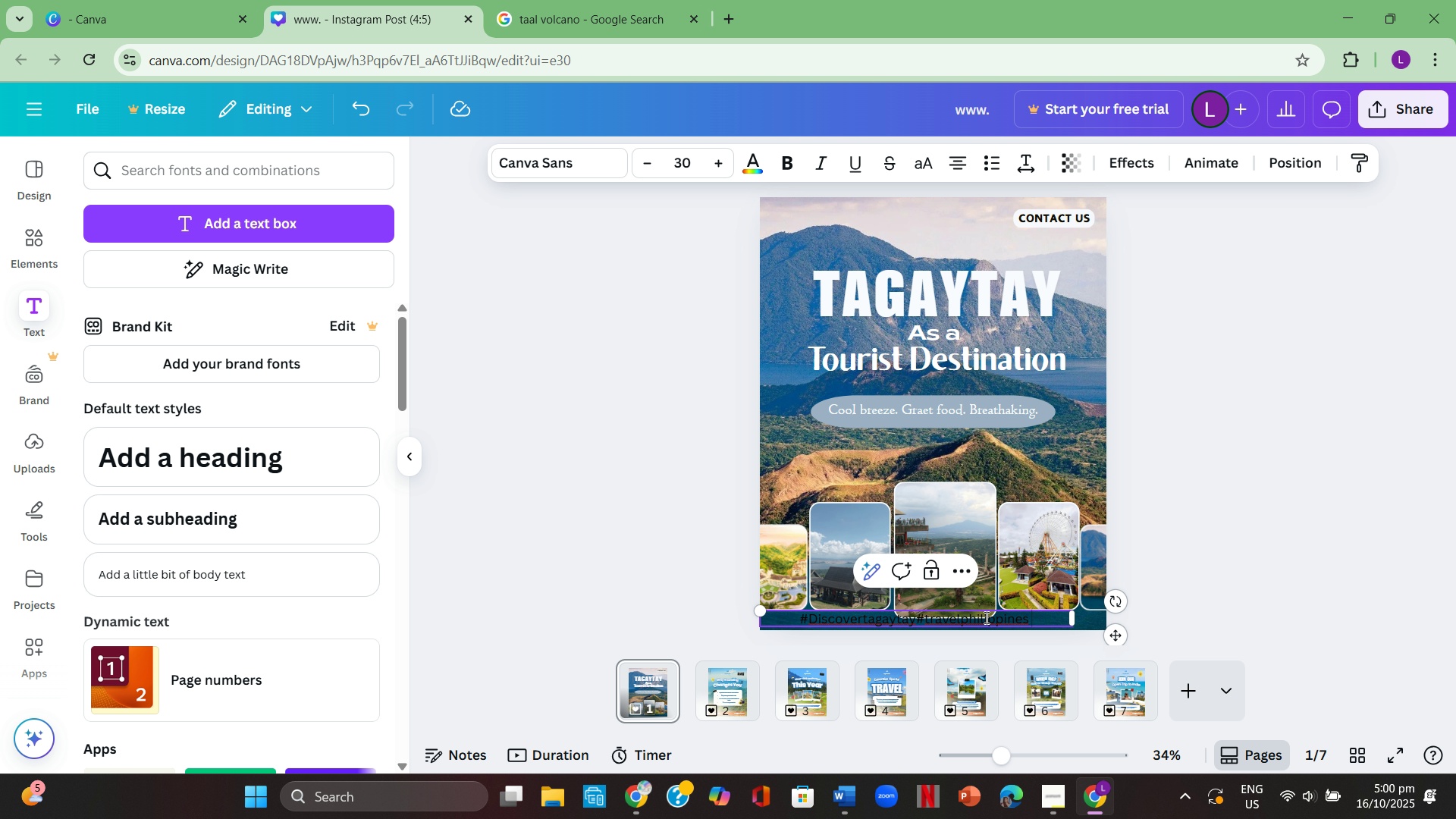 
left_click([985, 617])
 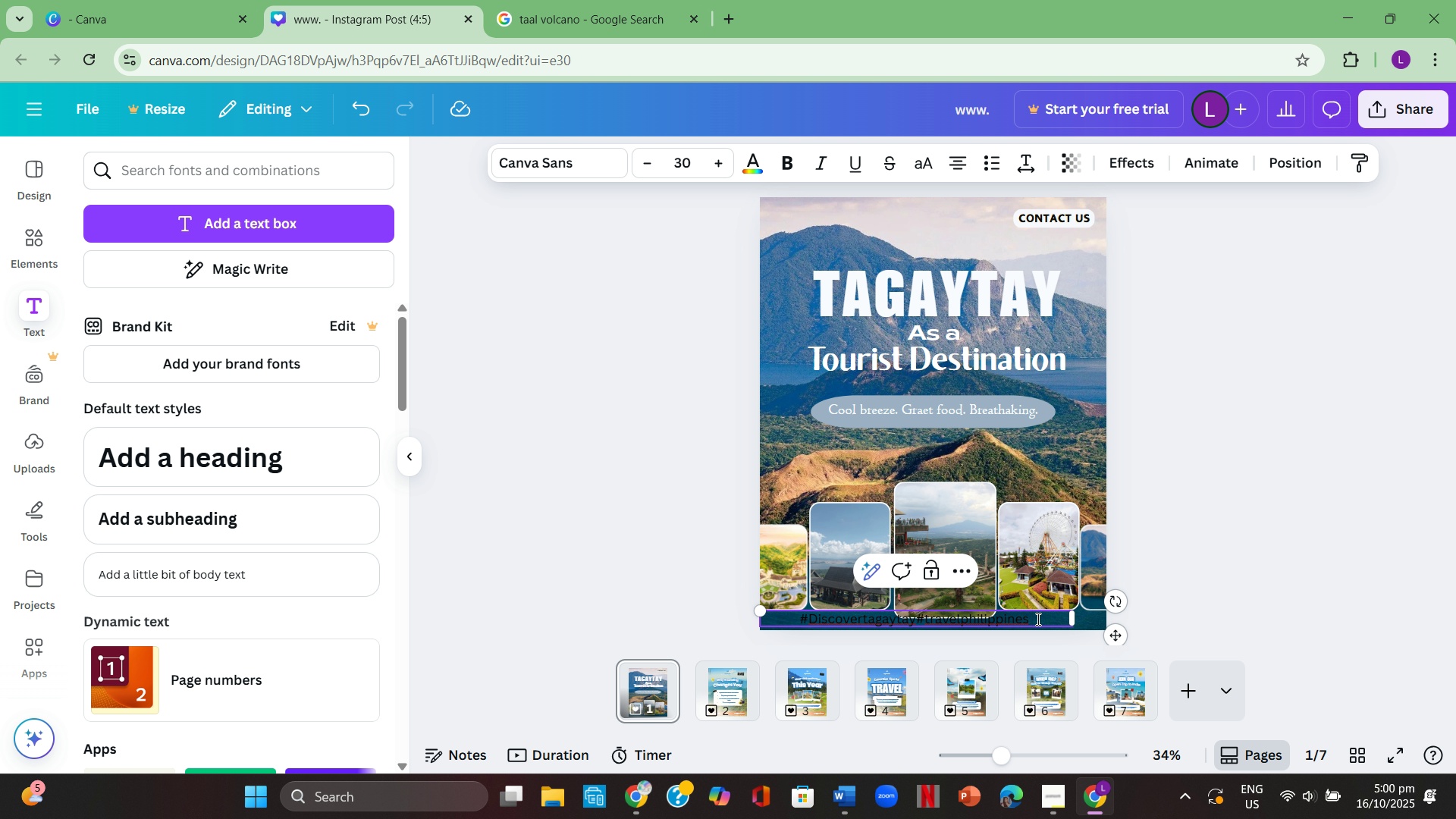 
left_click_drag(start_coordinate=[1037, 619], to_coordinate=[802, 615])
 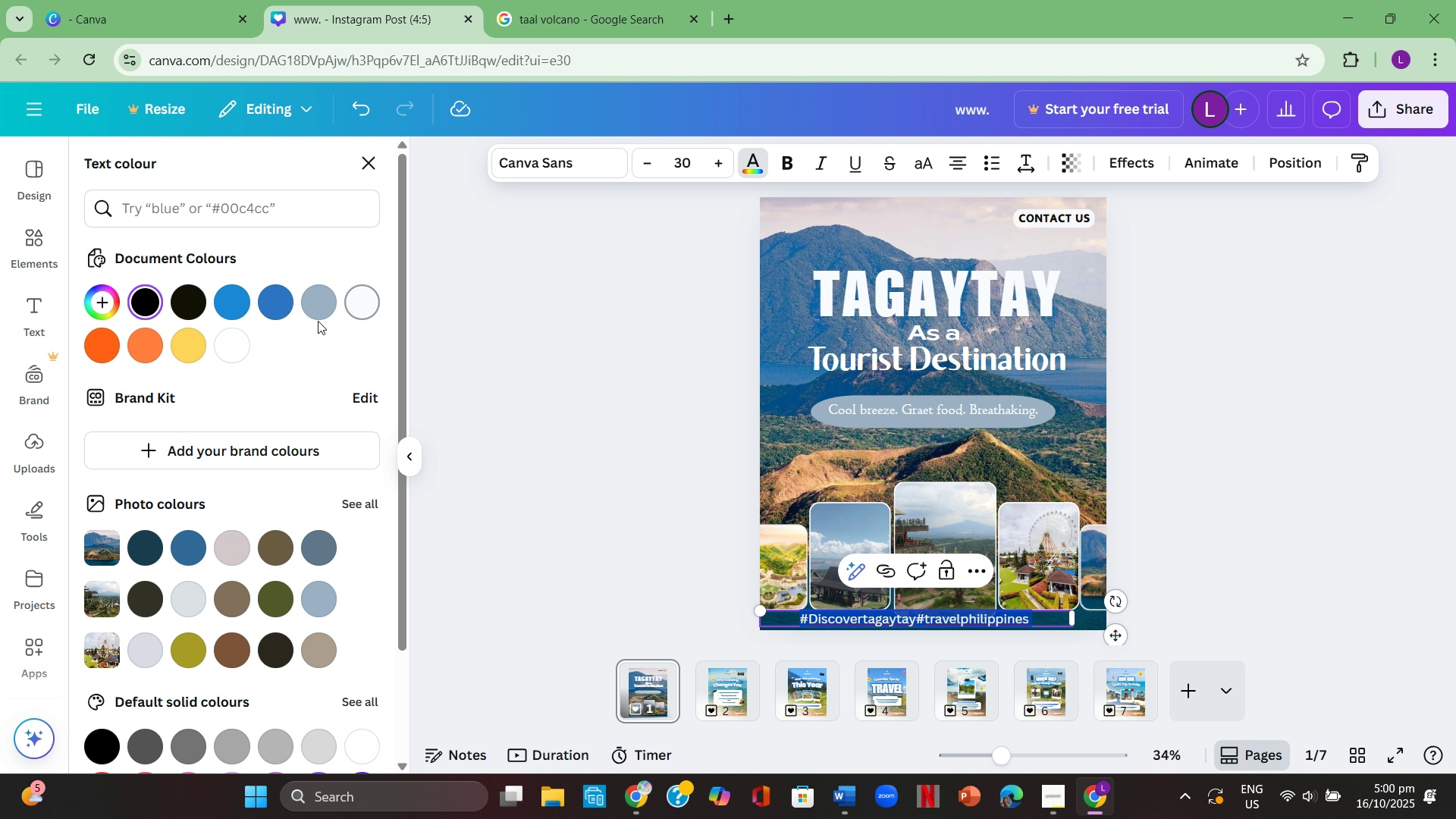 
left_click([244, 344])
 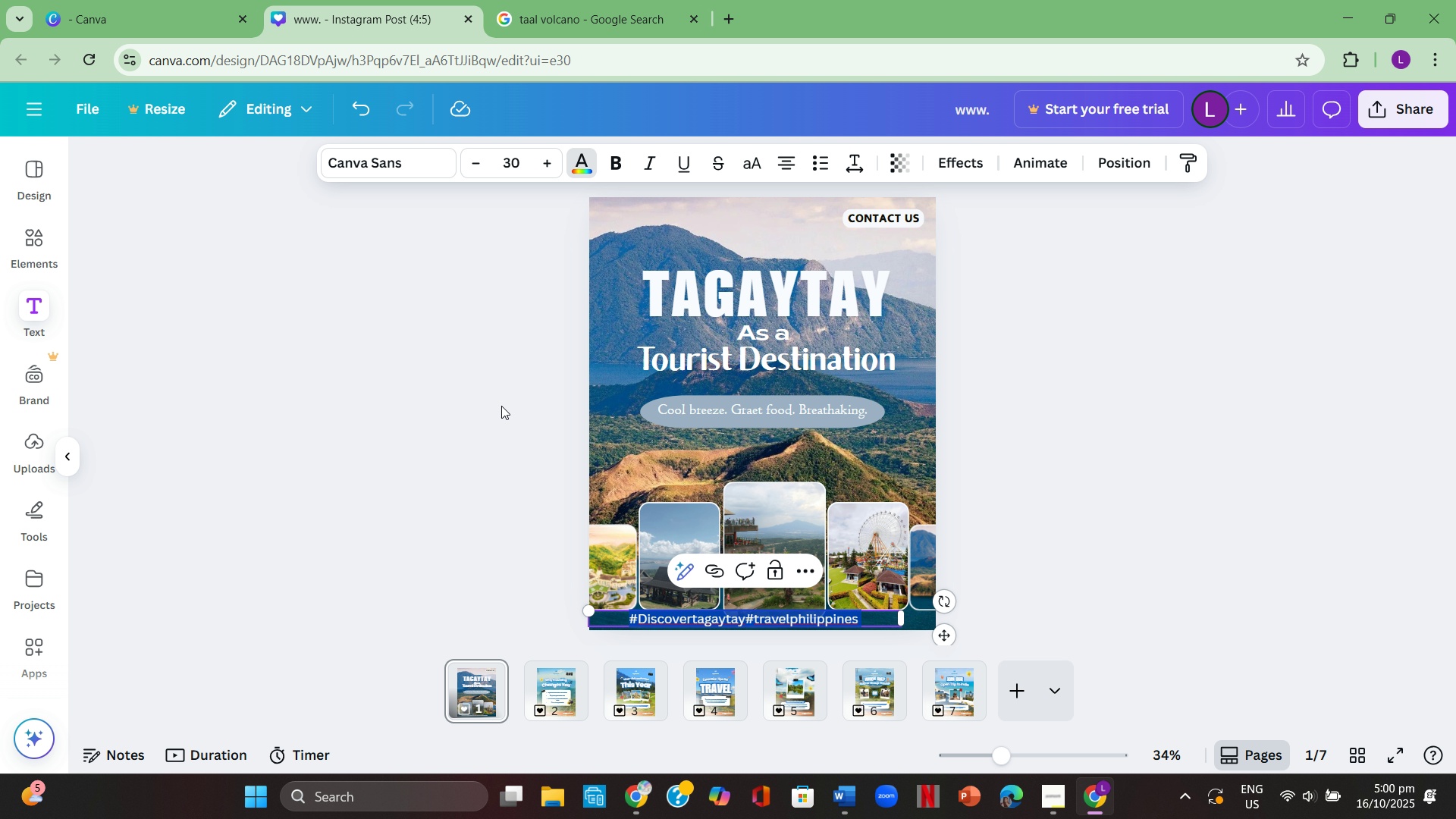 
left_click([501, 406])
 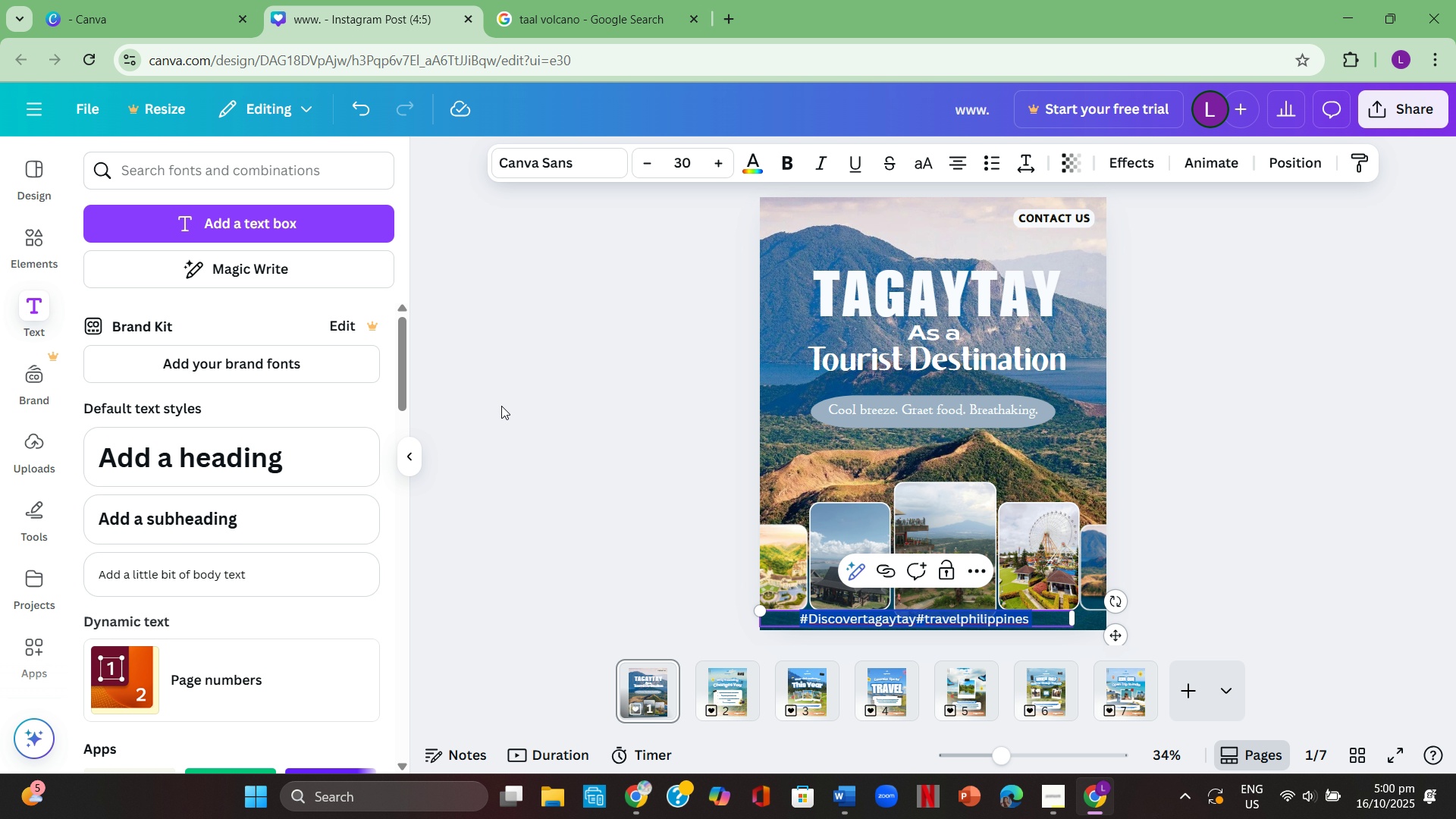 
left_click([501, 406])
 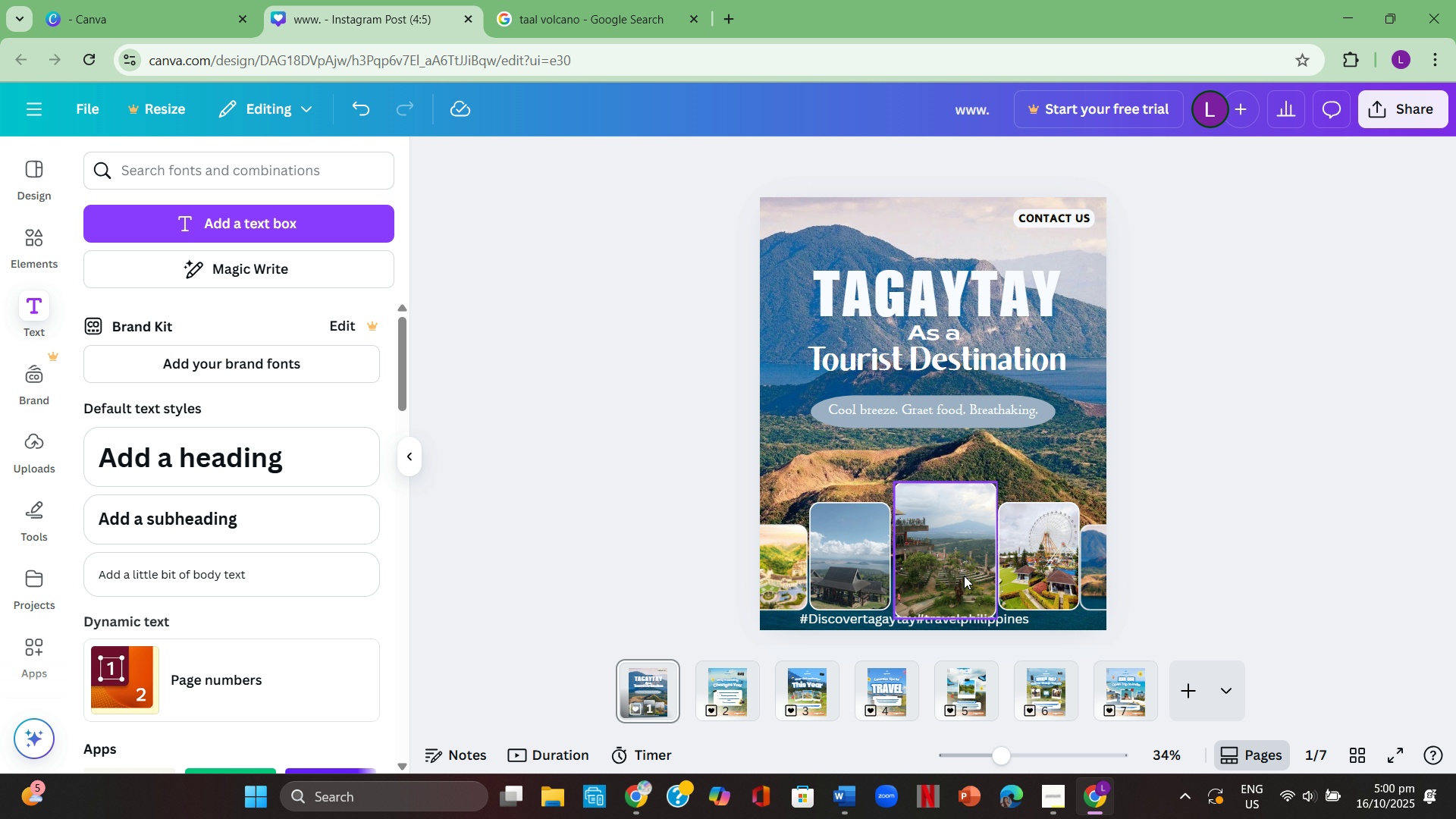 
left_click_drag(start_coordinate=[966, 565], to_coordinate=[967, 558])
 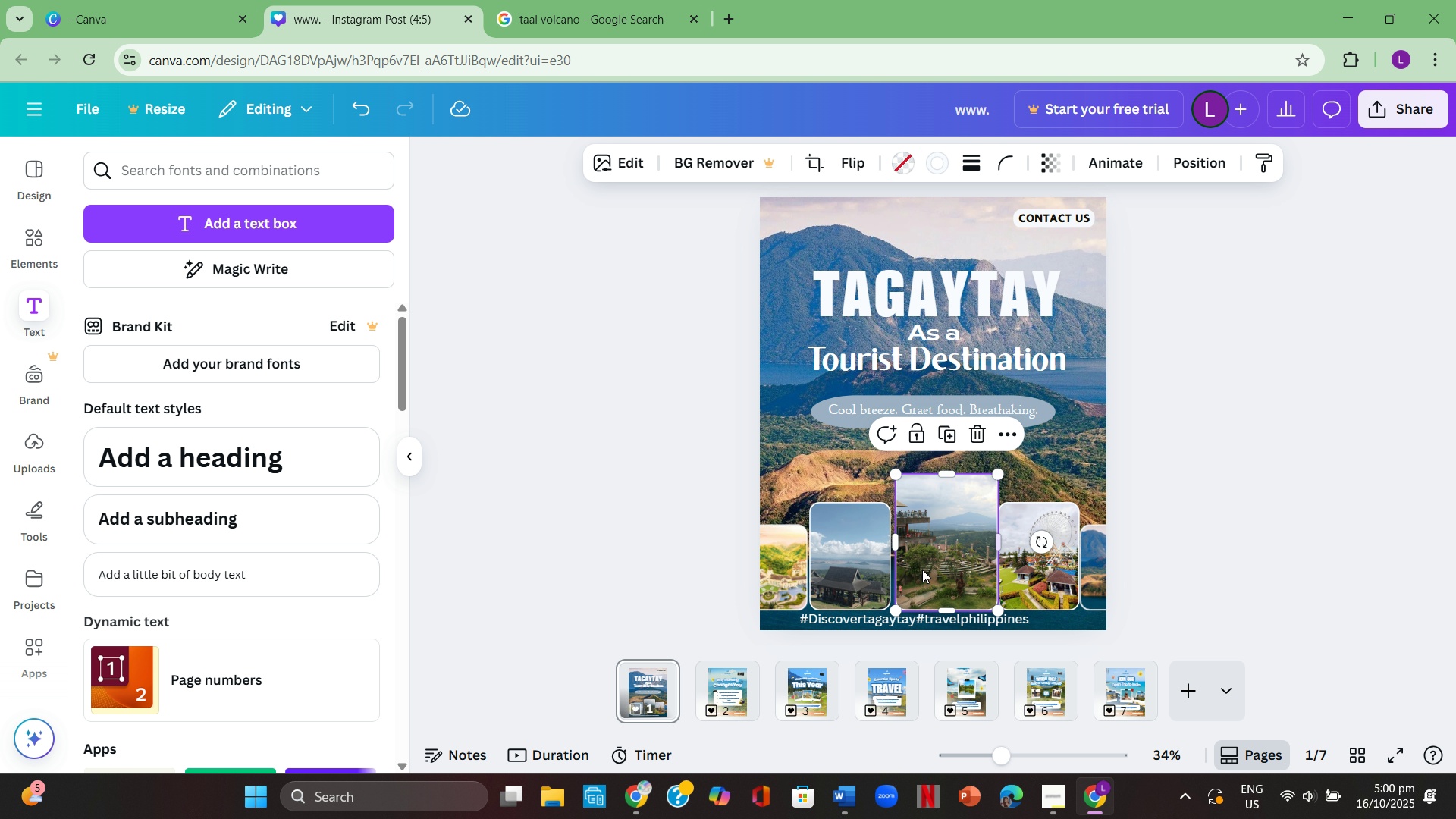 
mouse_move([870, 567])
 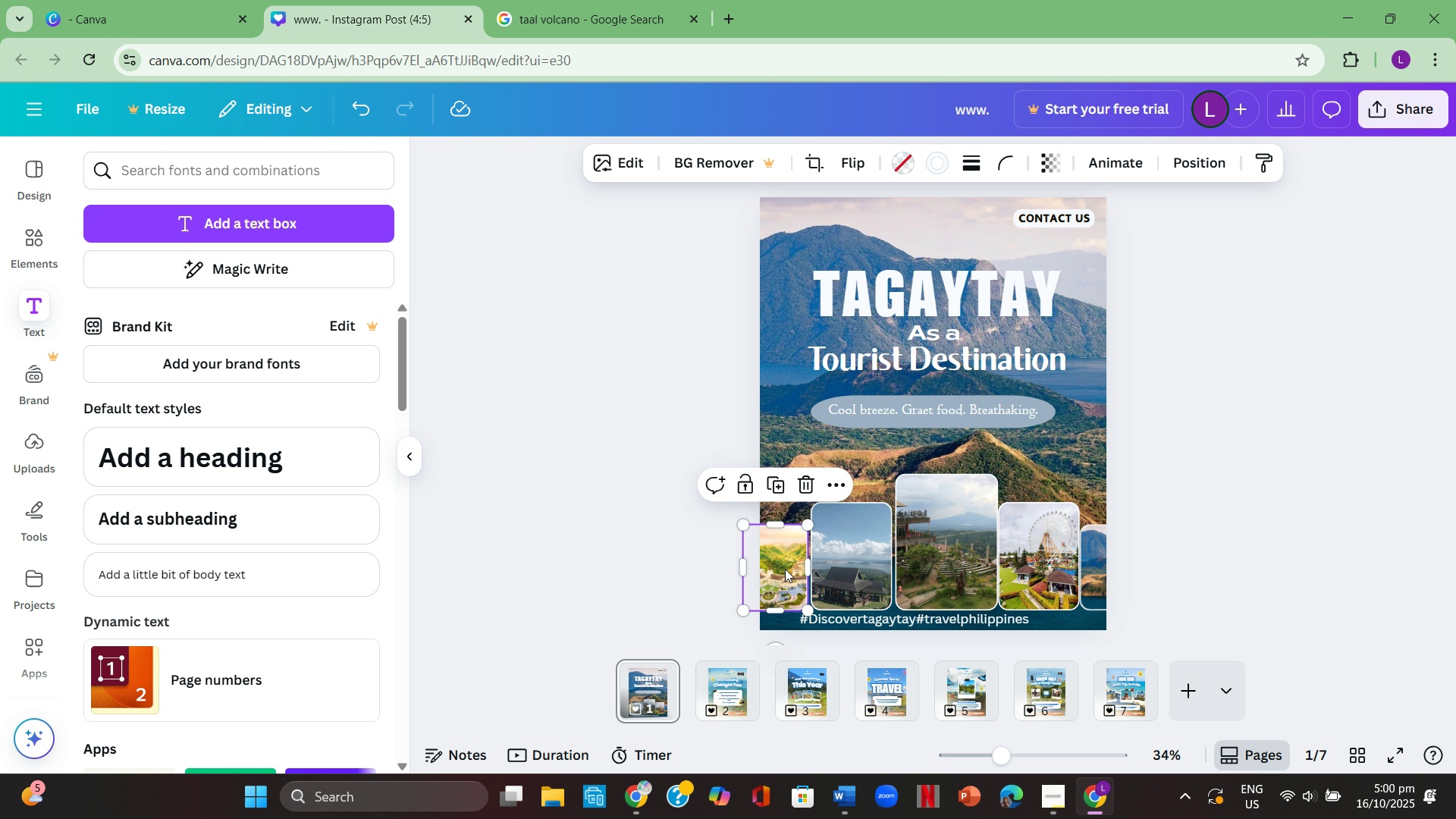 
left_click_drag(start_coordinate=[785, 569], to_coordinate=[789, 569])
 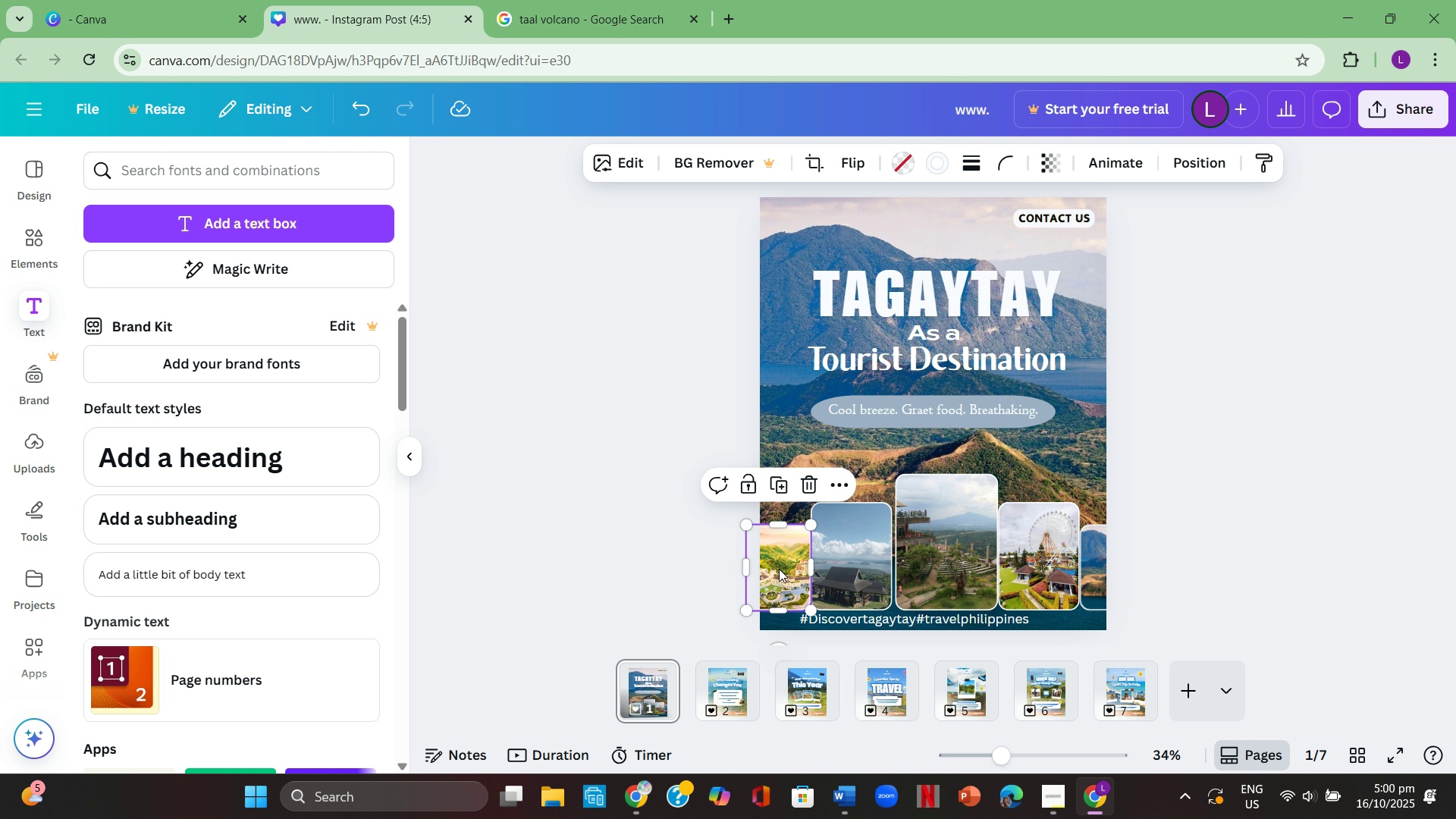 
left_click_drag(start_coordinate=[782, 571], to_coordinate=[786, 573])
 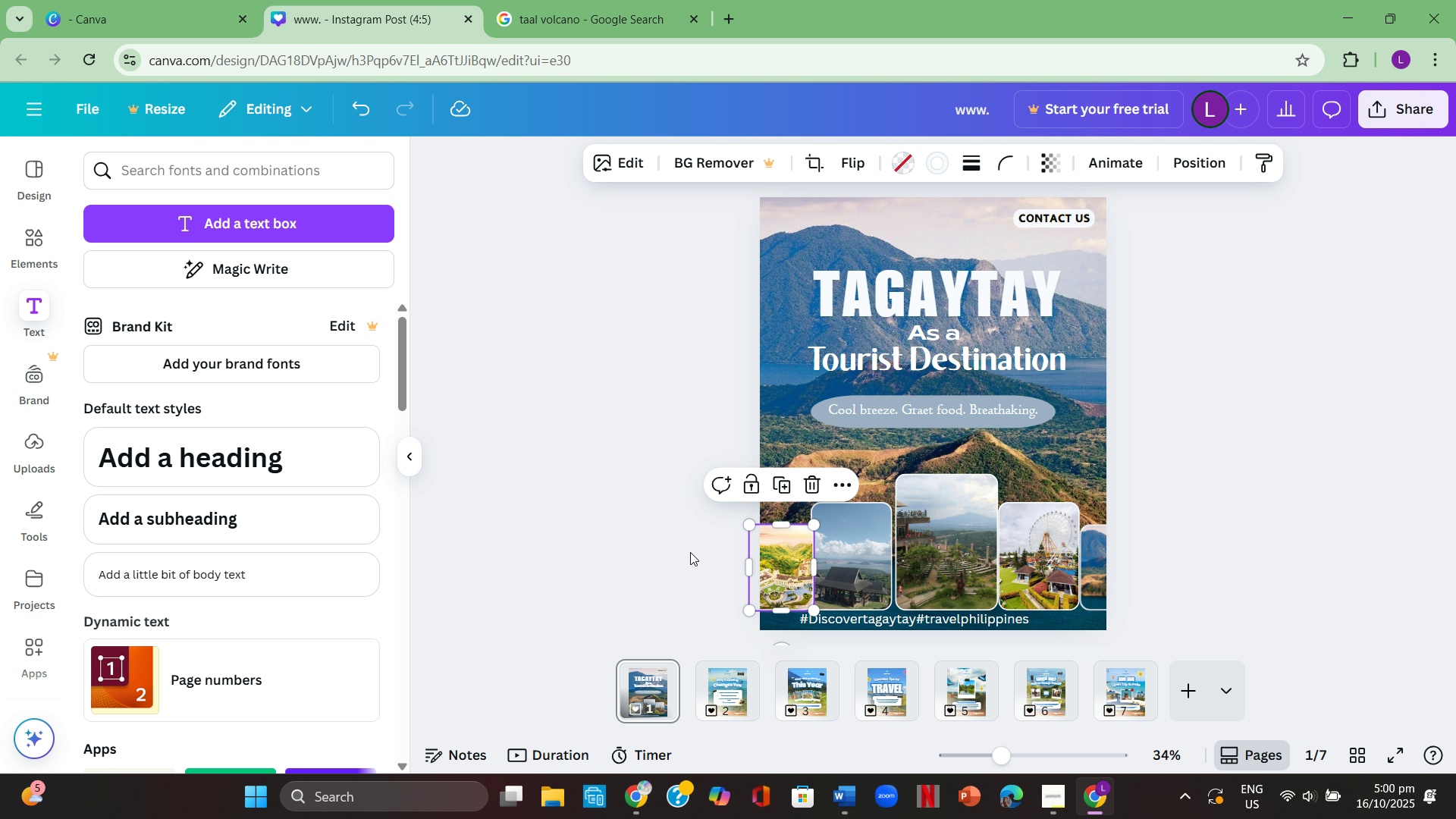 
left_click([690, 552])
 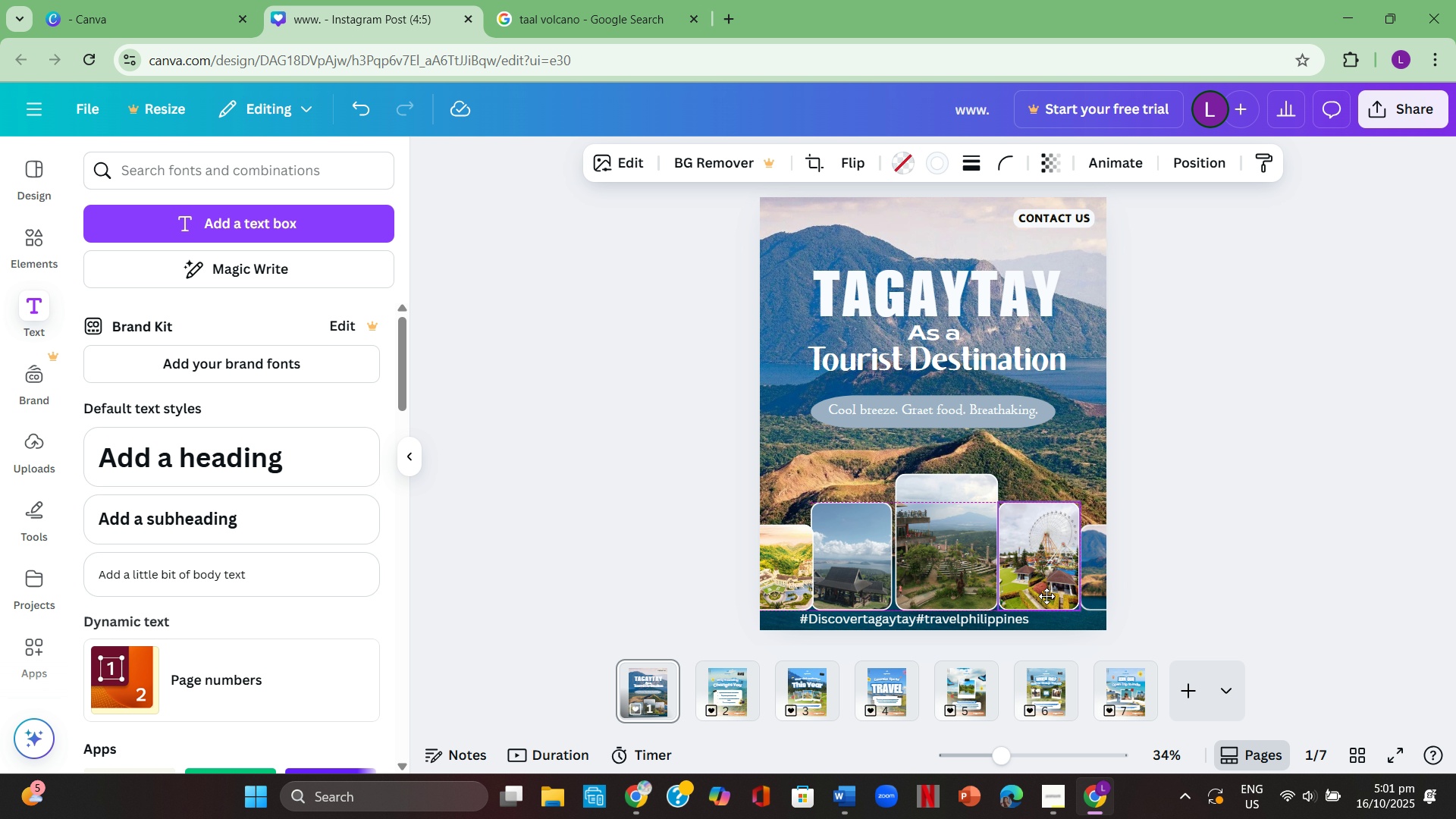 
left_click([1182, 563])
 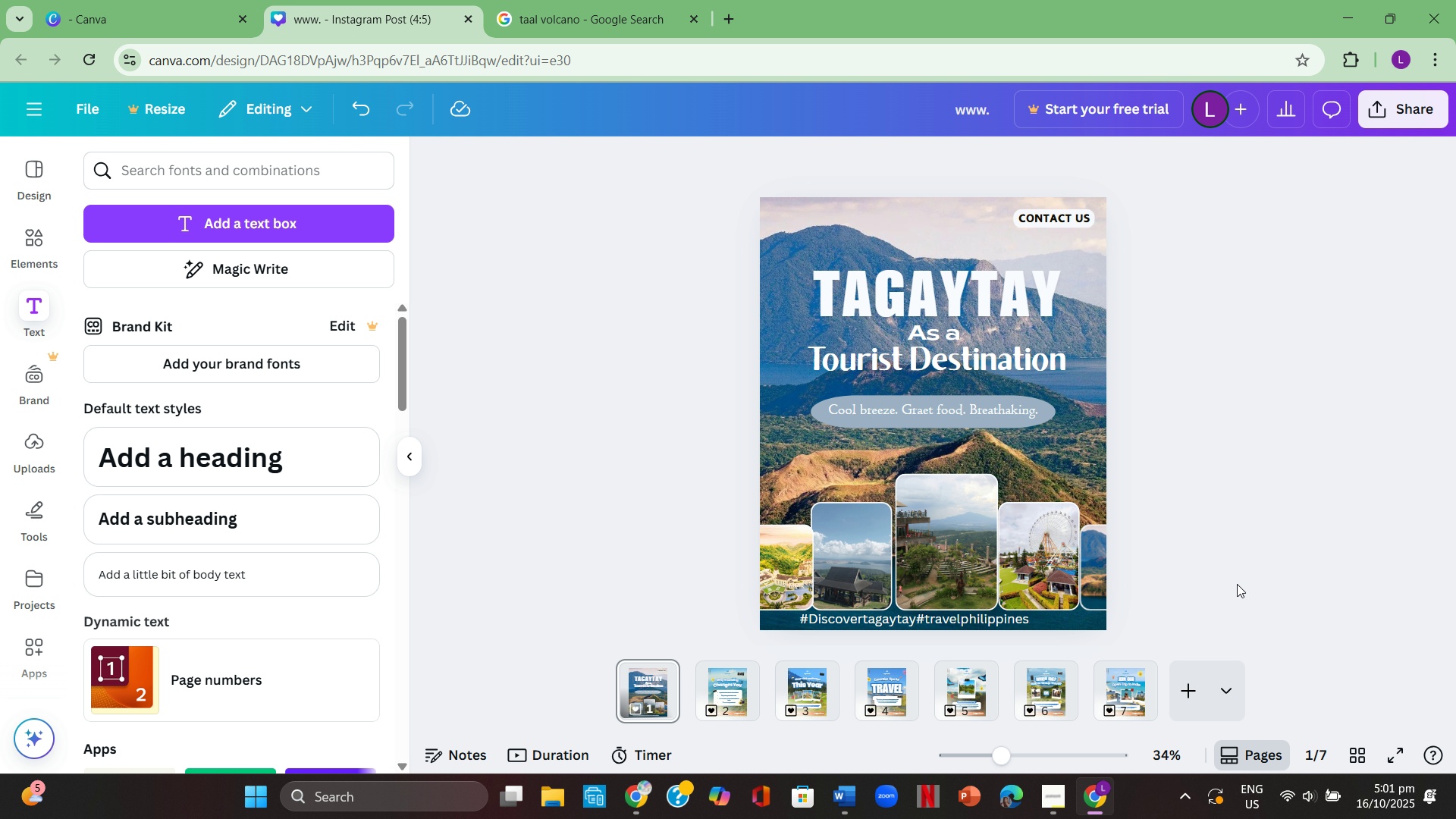 
left_click([1238, 586])
 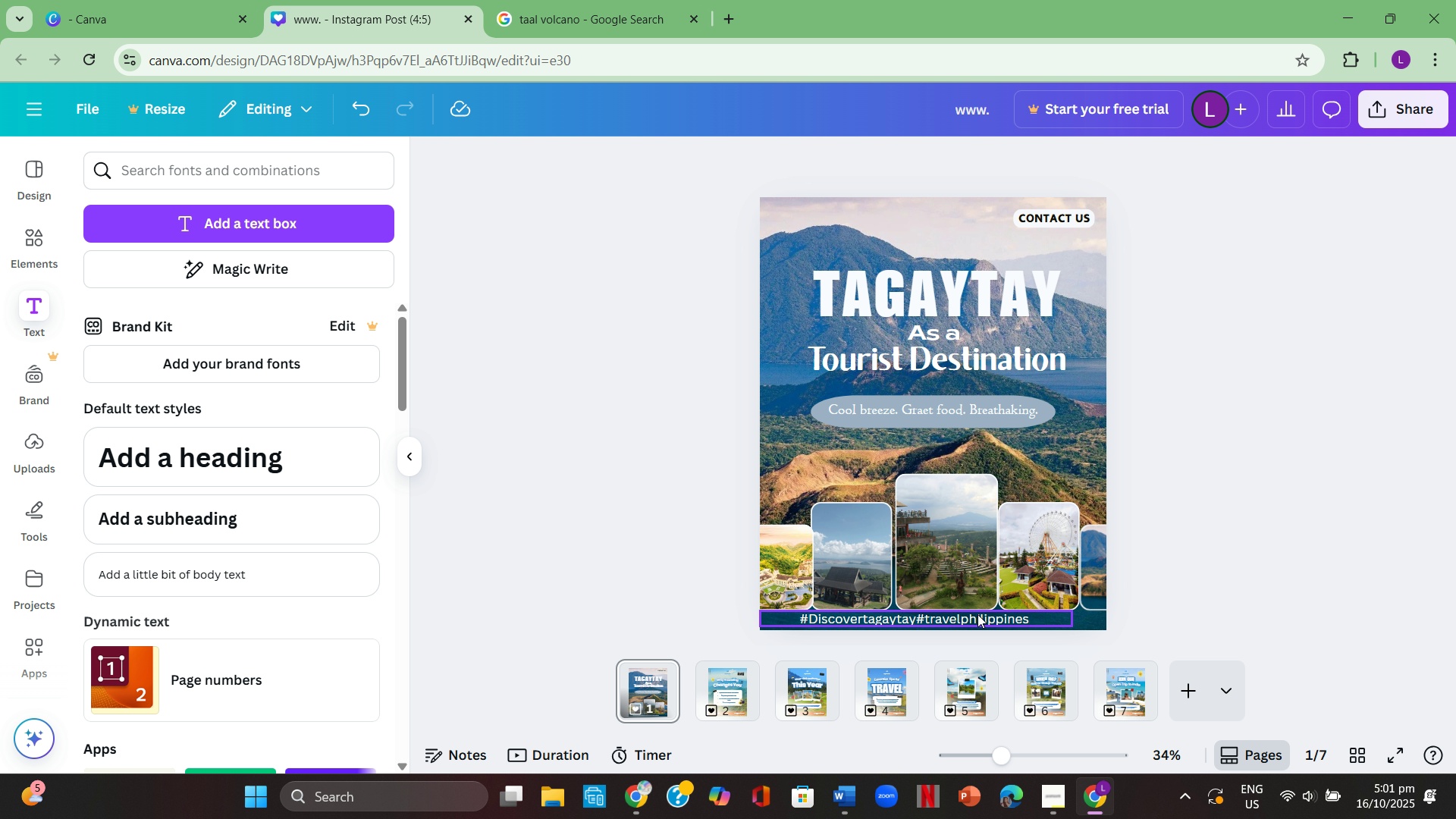 
left_click_drag(start_coordinate=[977, 614], to_coordinate=[999, 614])
 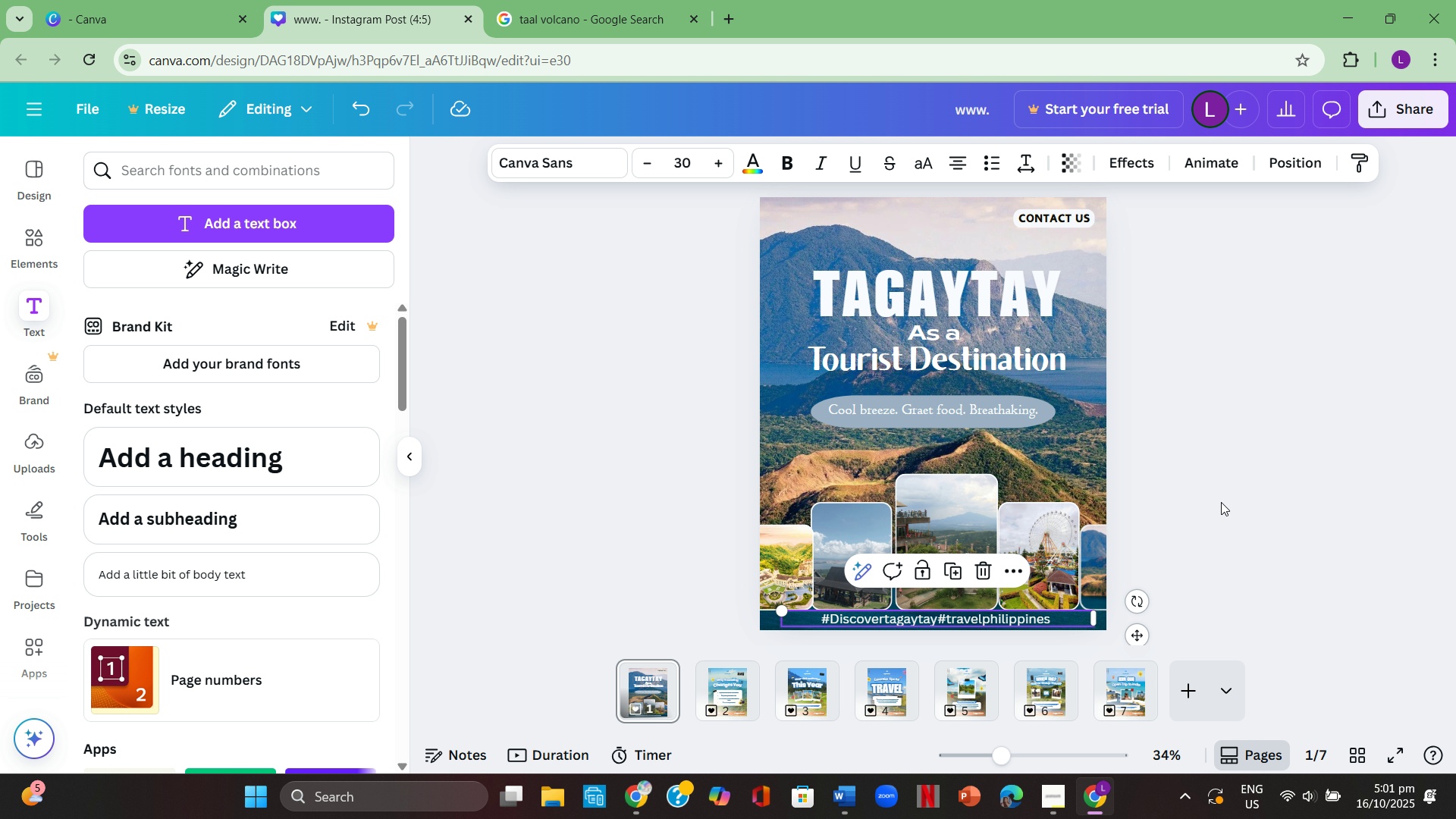 
left_click([1221, 502])
 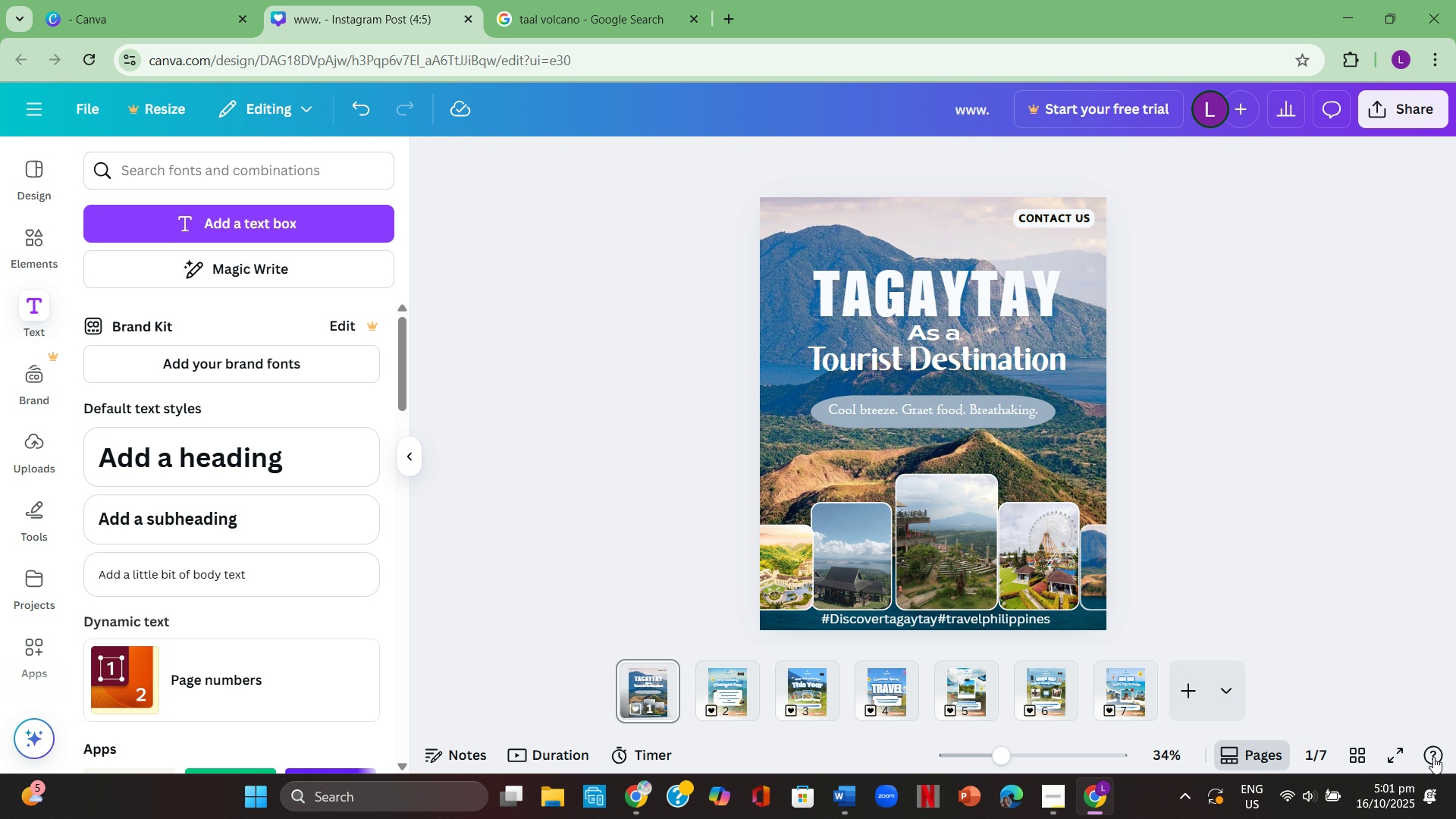 
left_click([1381, 758])
 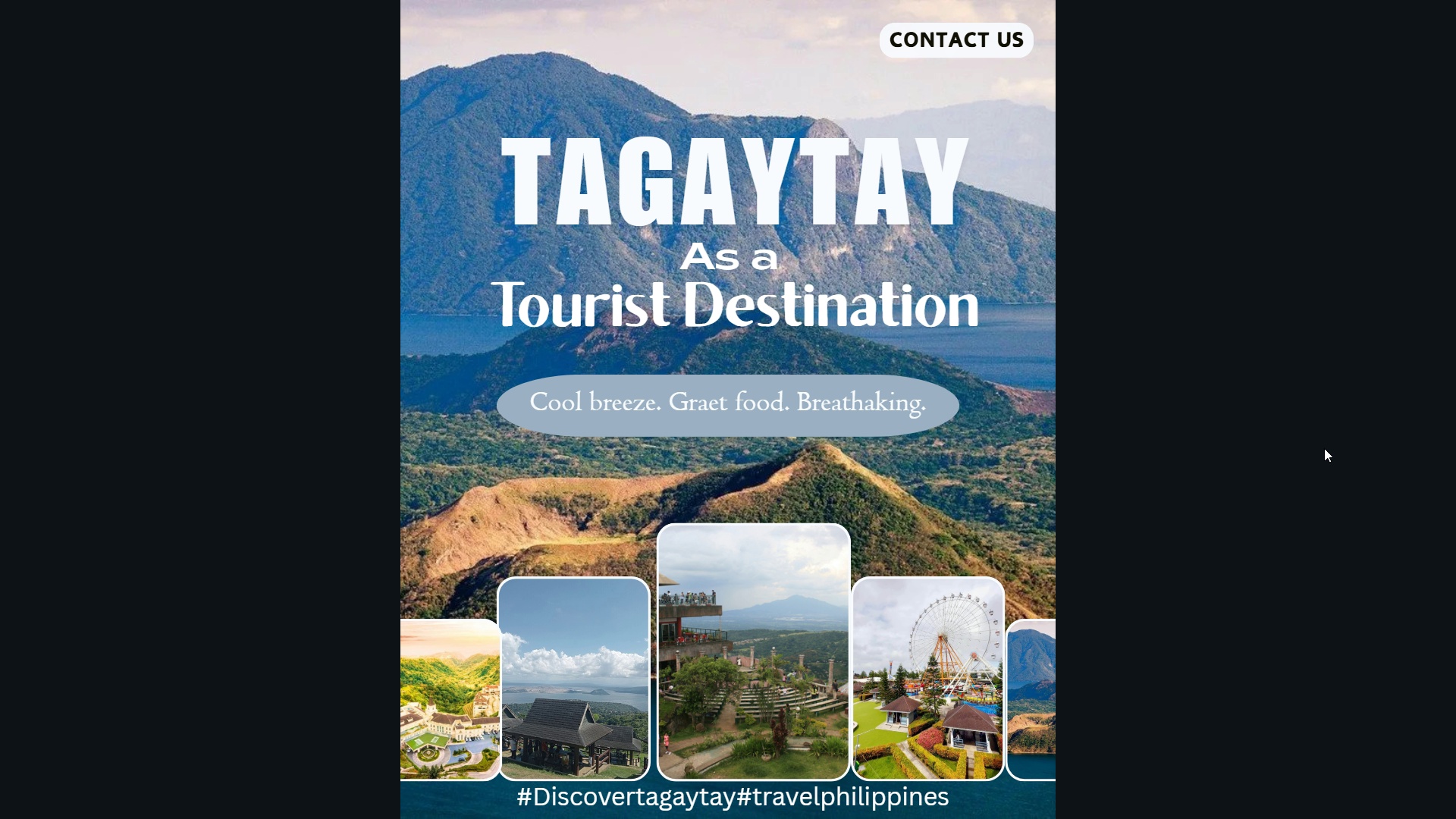 
wait(11.04)
 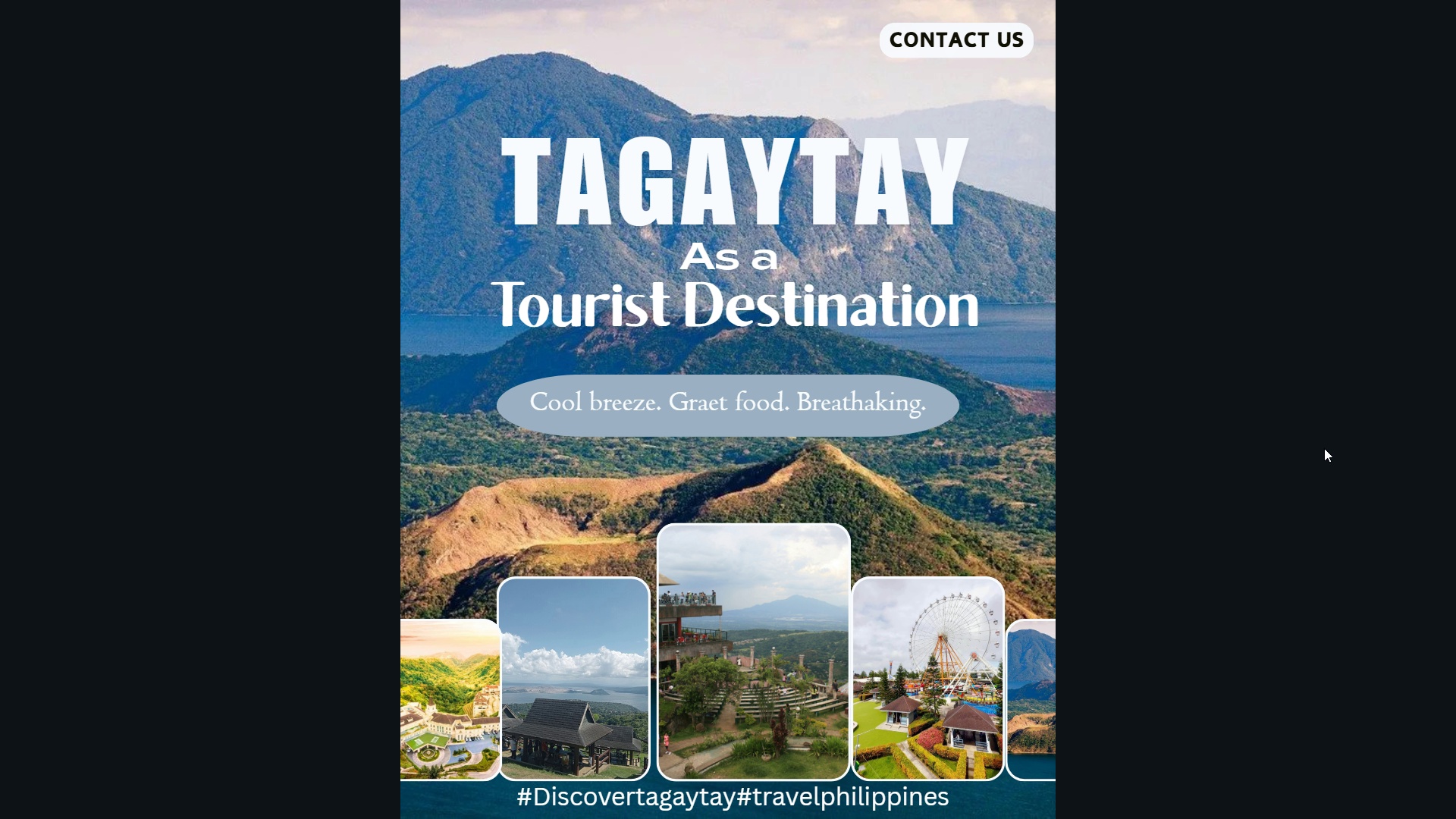 
key(Escape)
 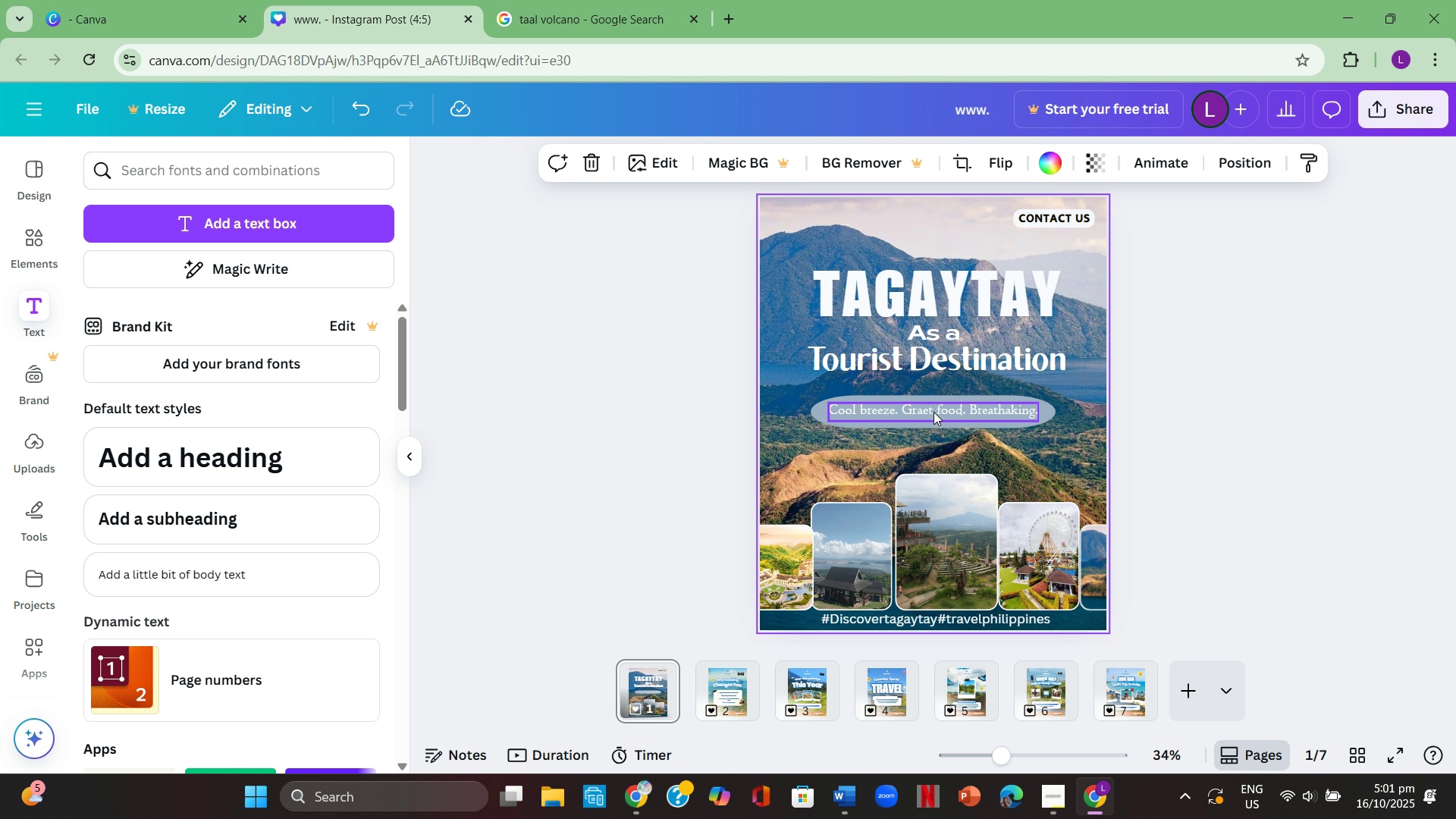 
left_click([929, 412])
 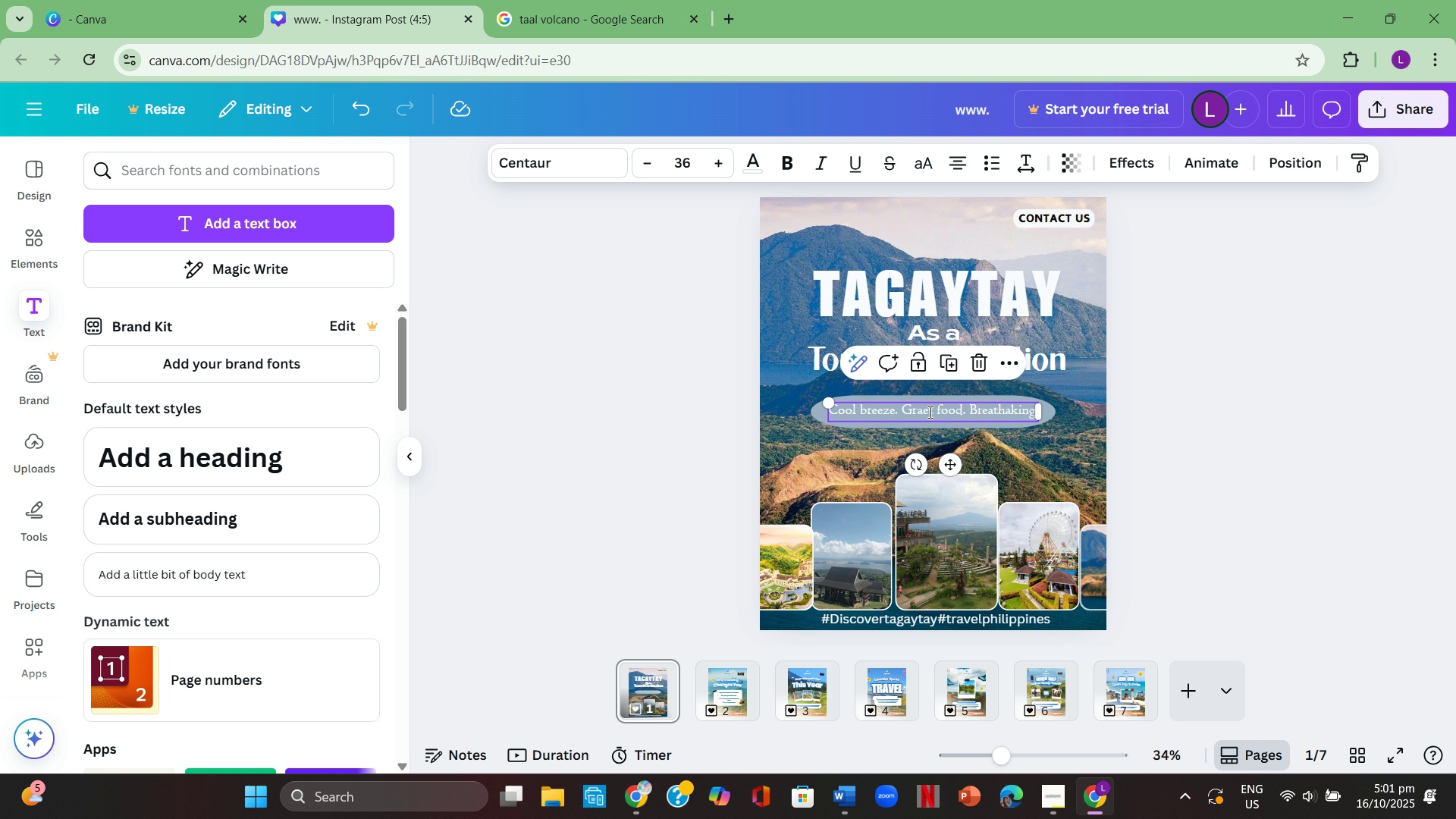 
left_click([929, 412])
 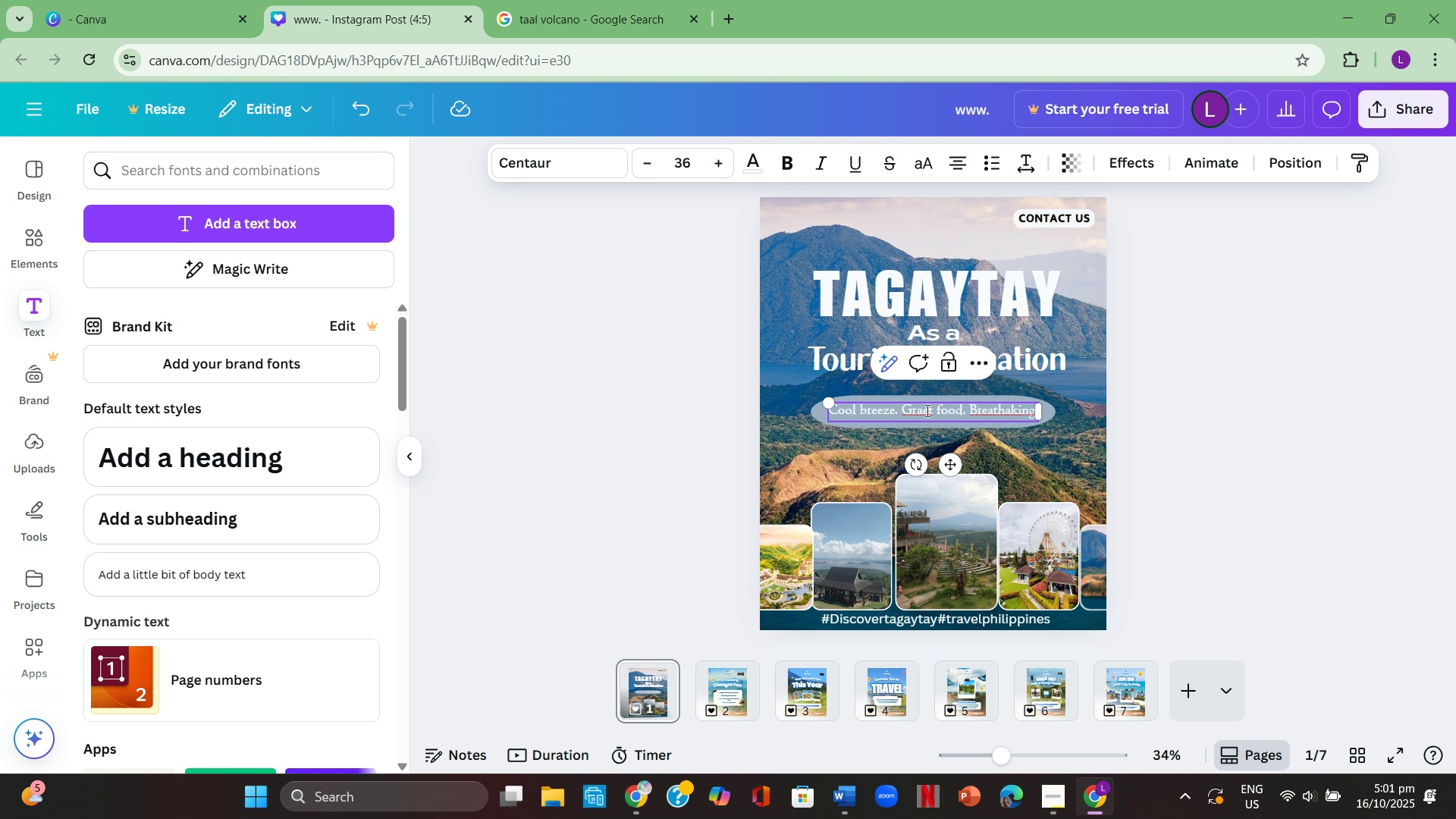 
left_click([926, 410])
 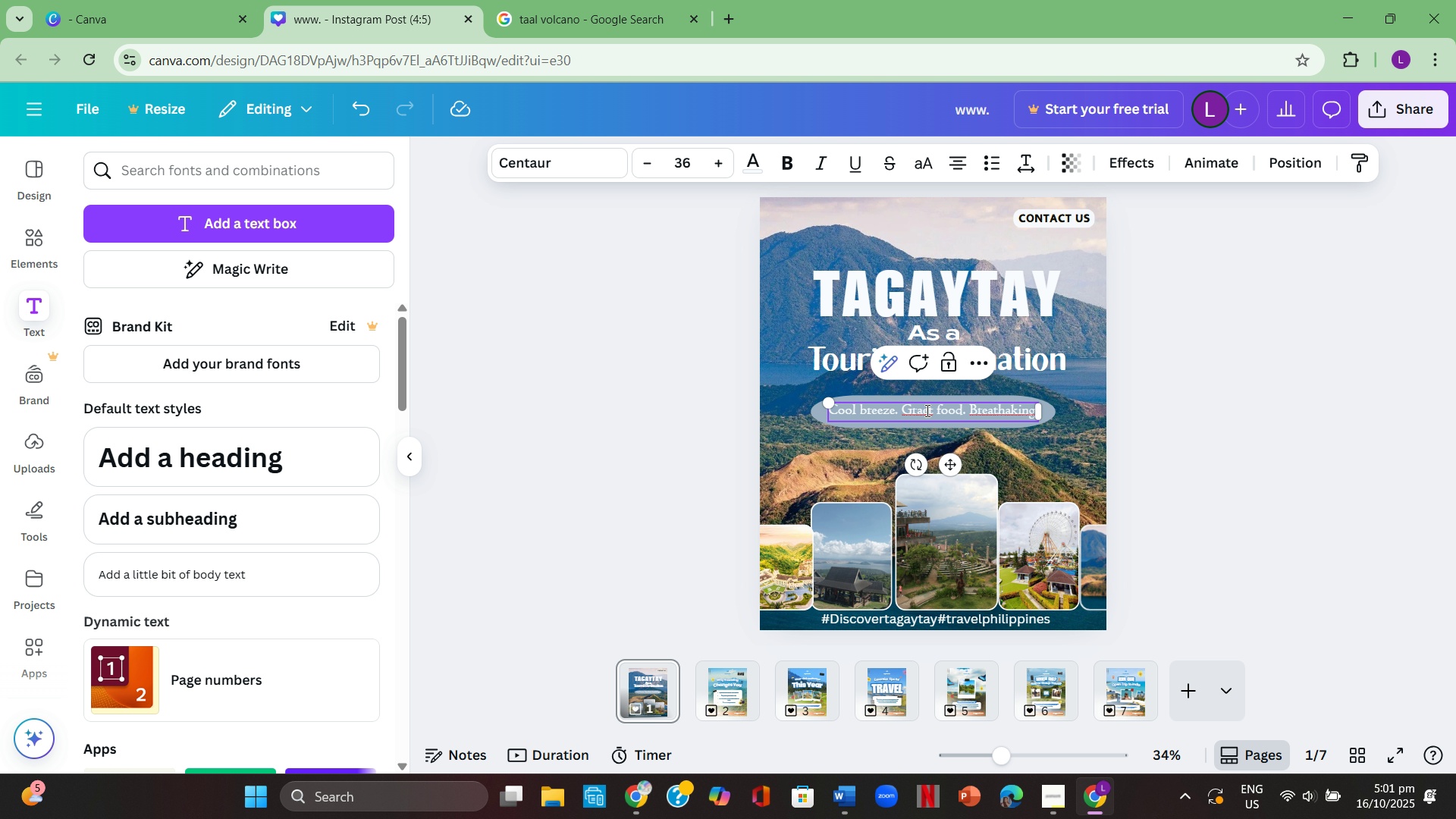 
key(Backspace)
 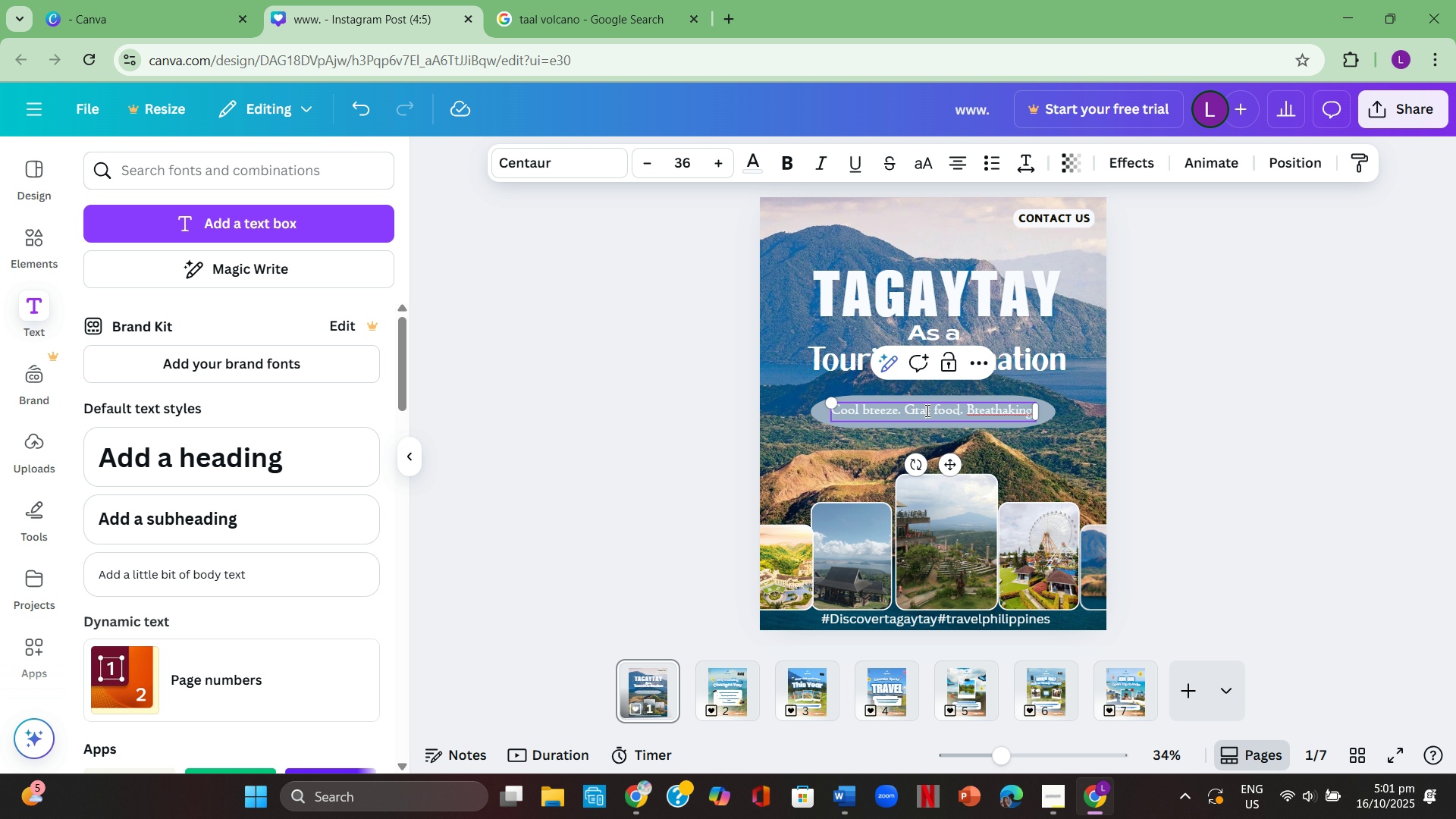 
key(Backspace)
 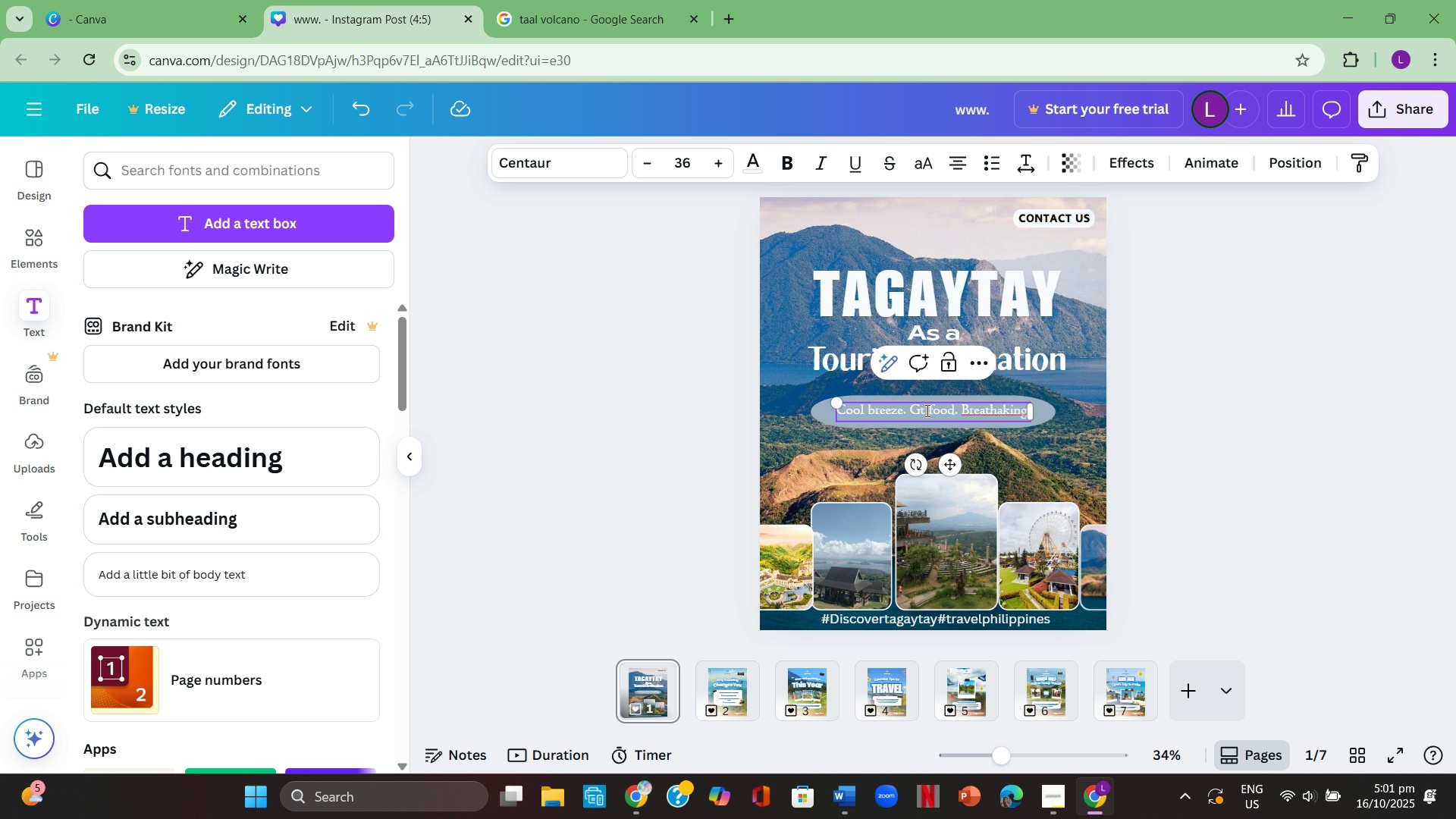 
key(Backspace)
 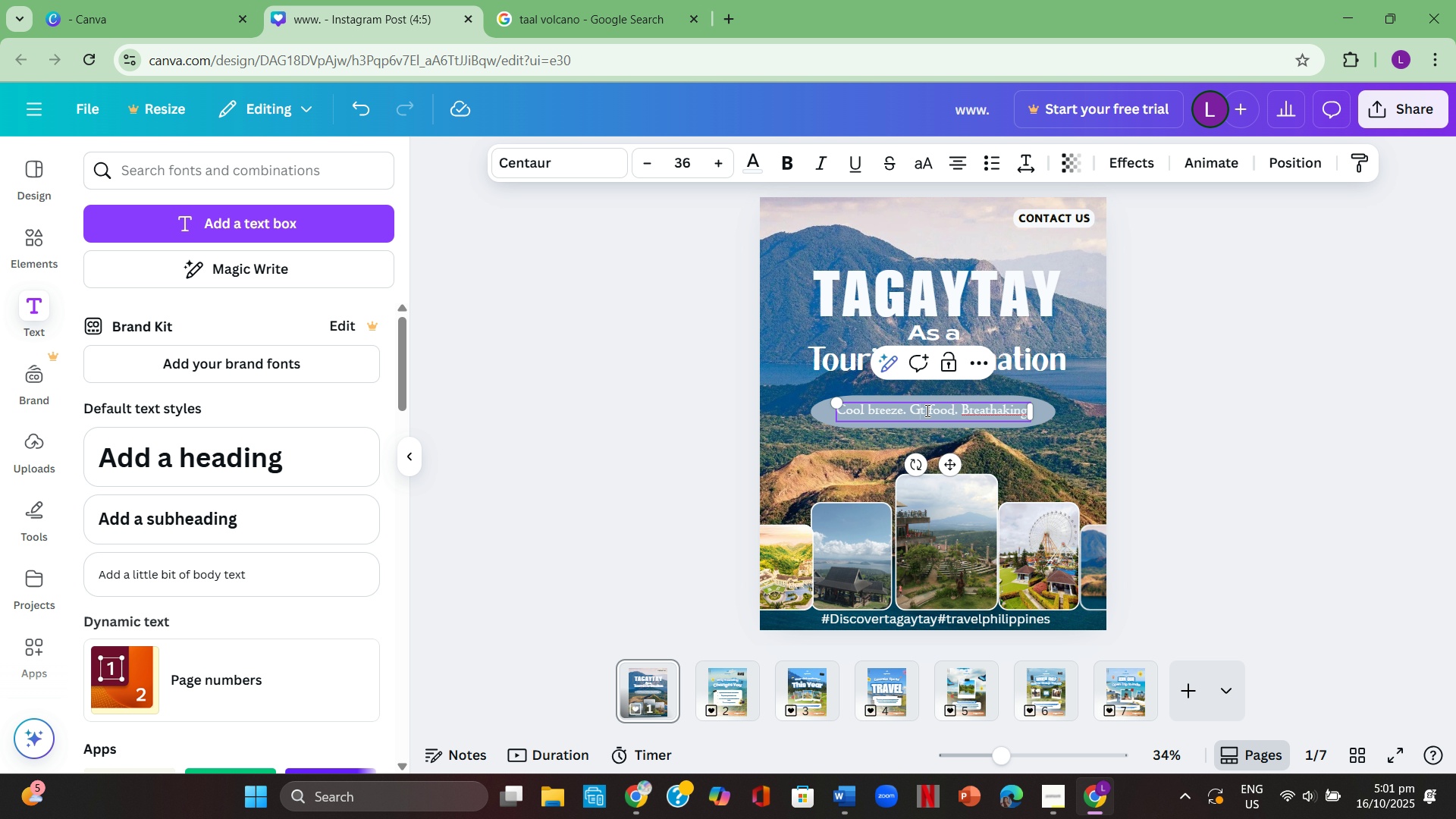 
type(ea)
 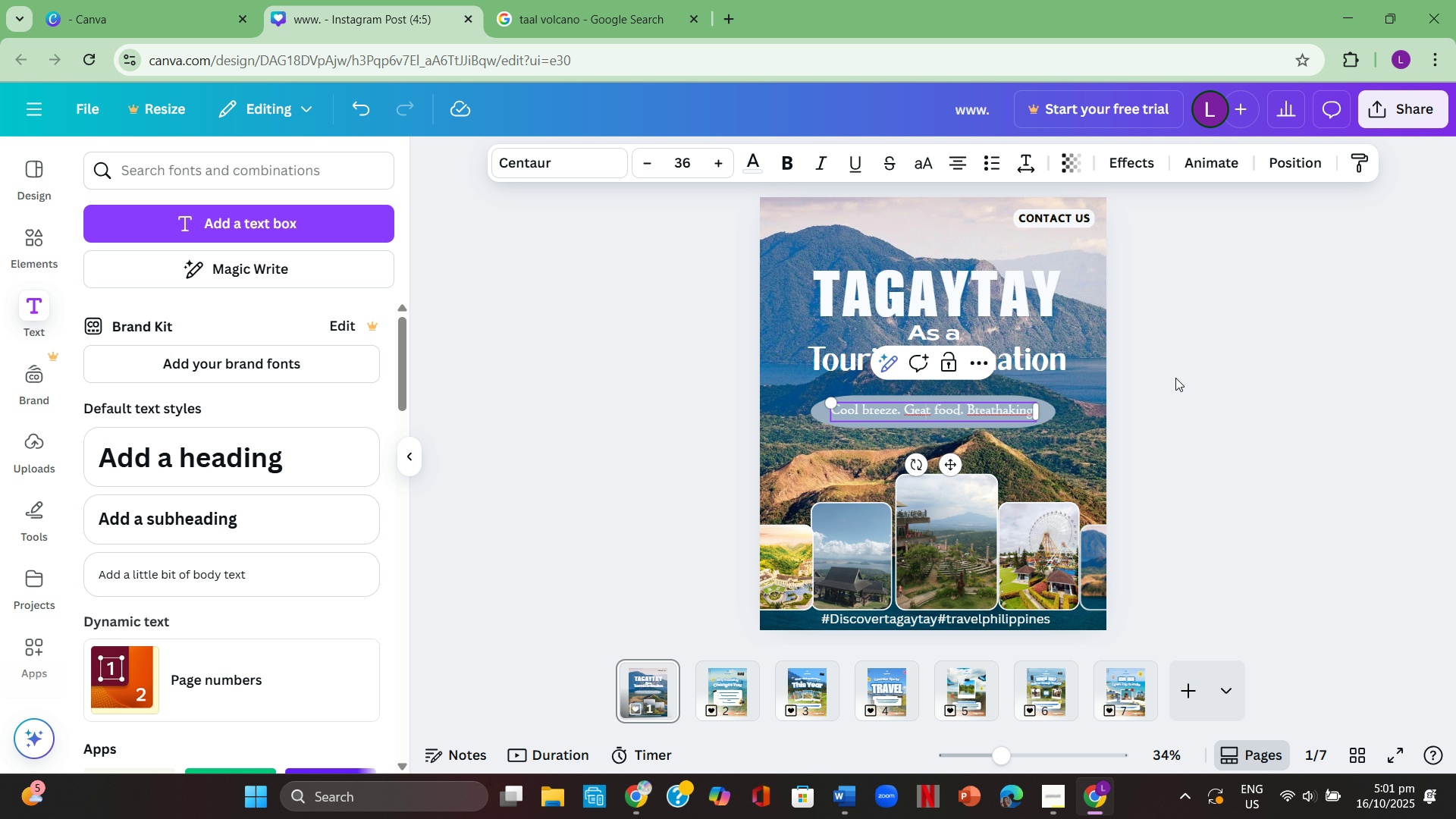 
left_click([1184, 381])
 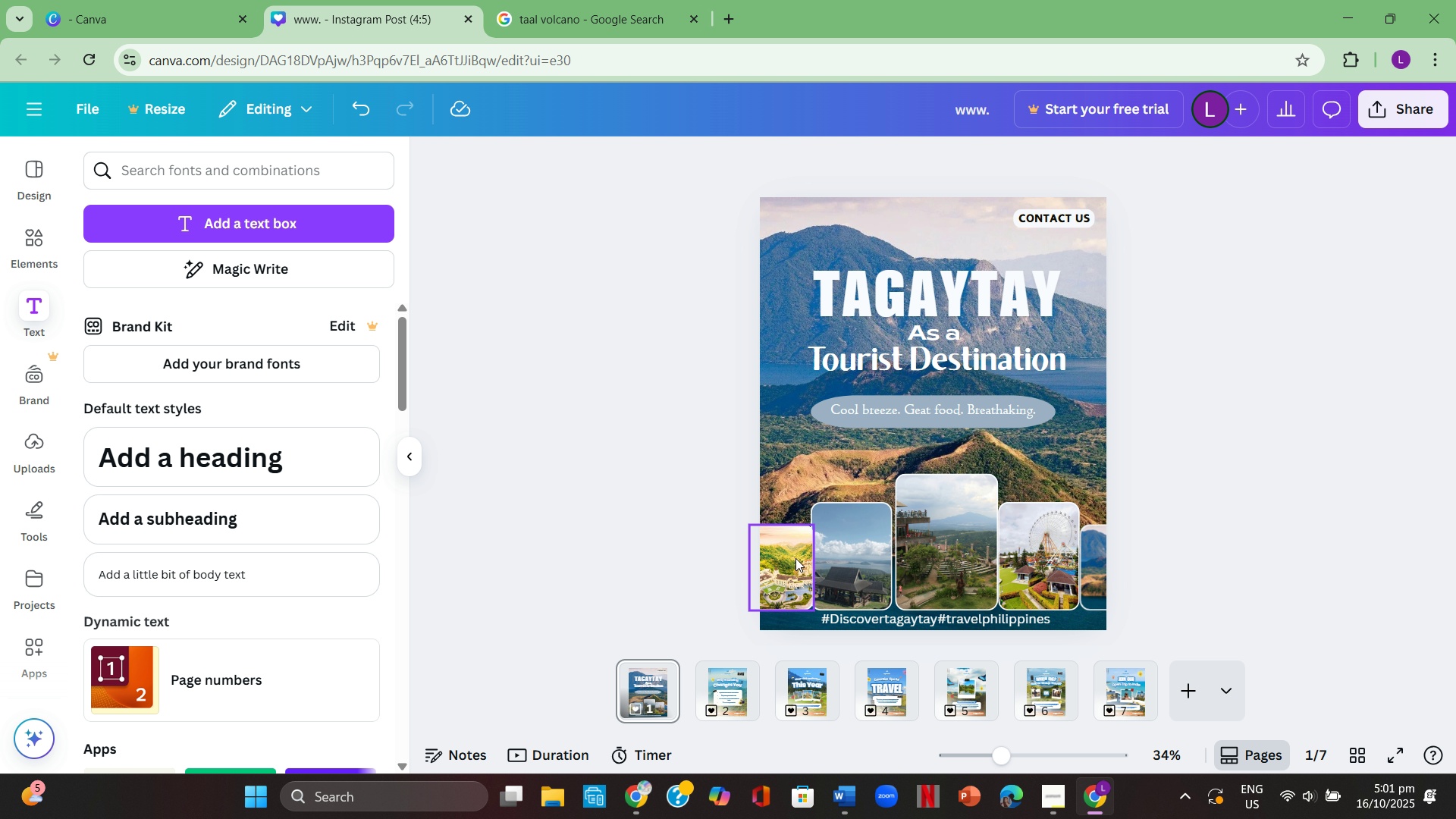 
wait(14.35)
 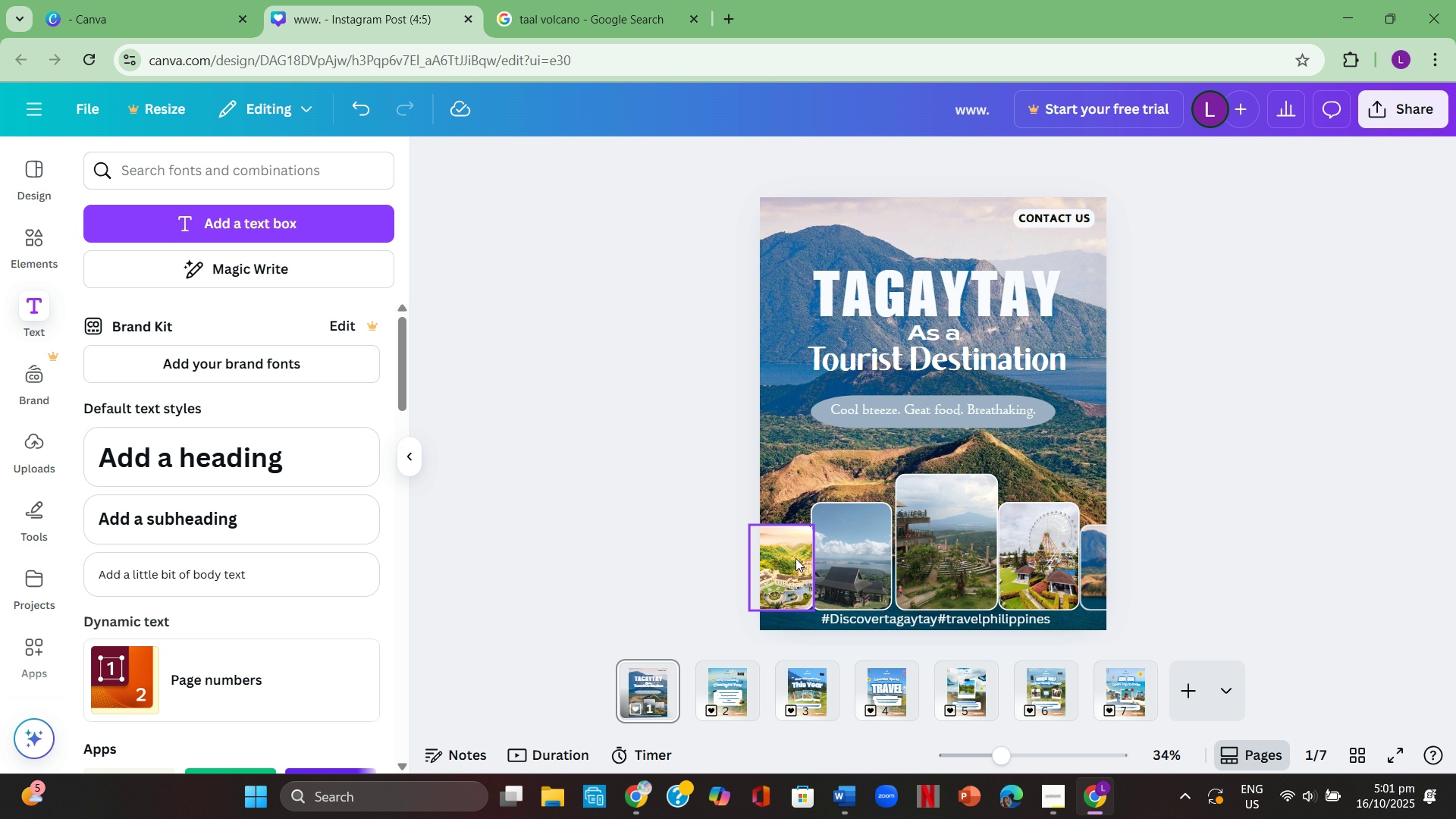 
left_click([1043, 795])
 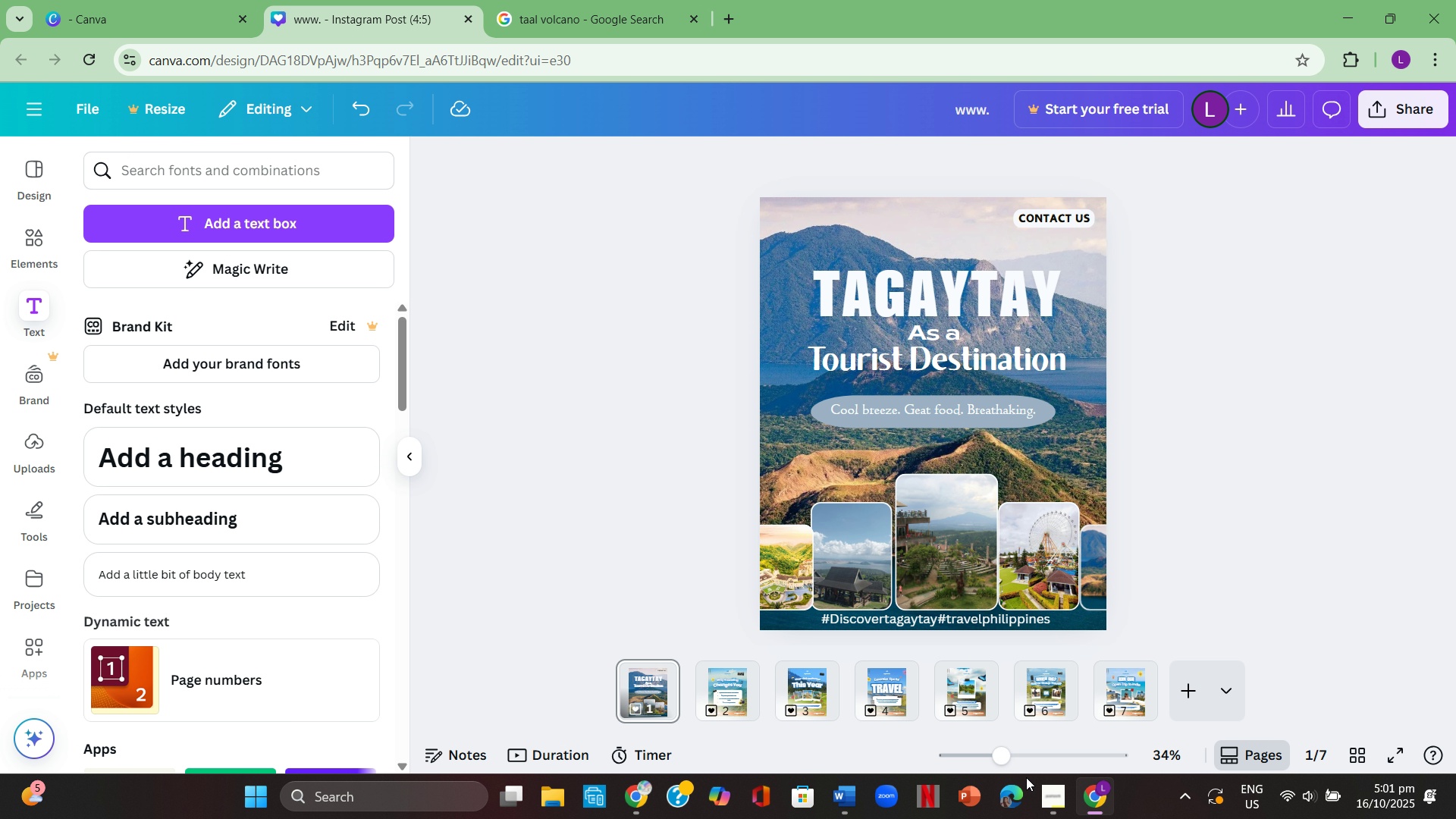 
left_click([664, 514])
 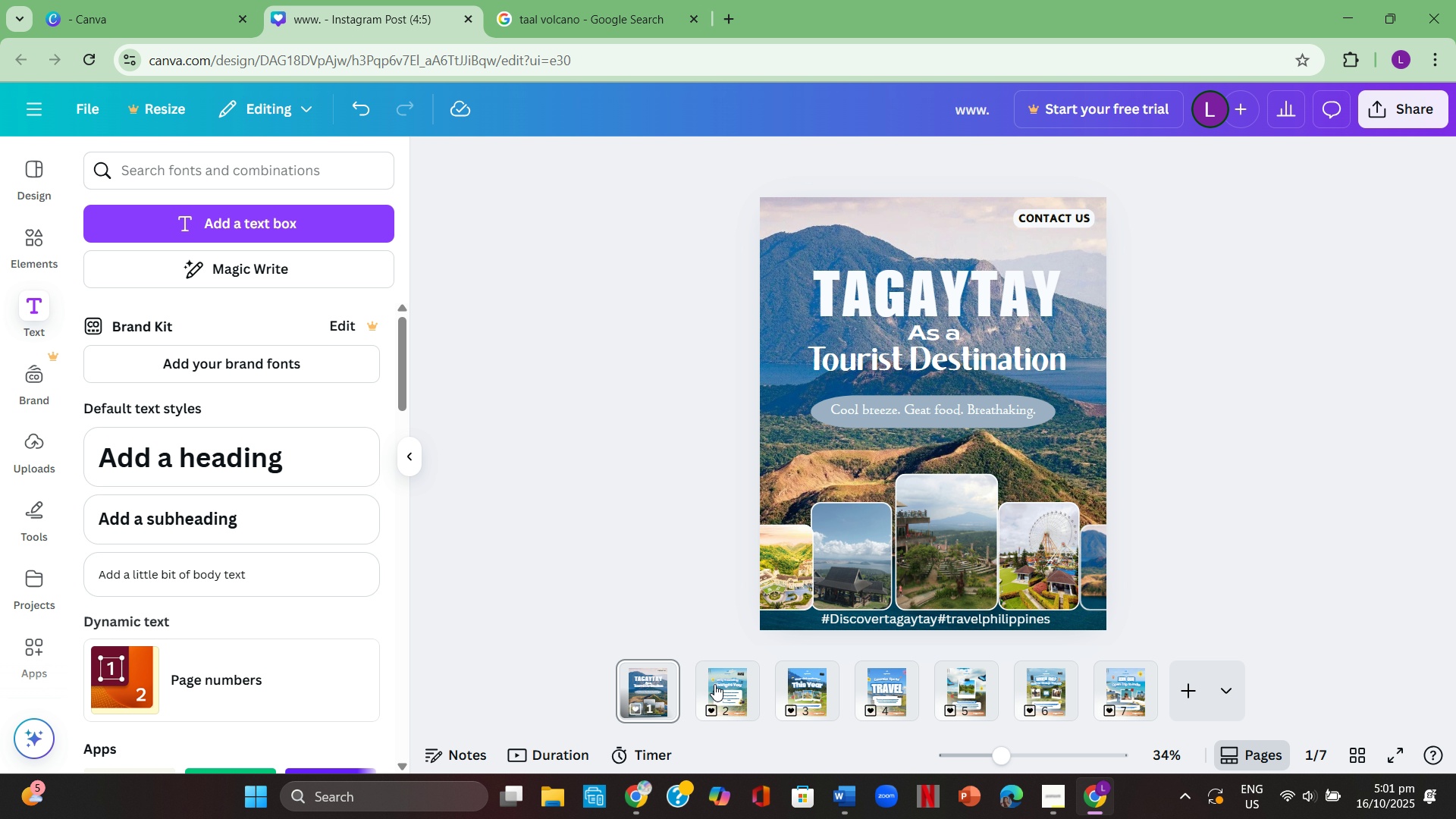 
left_click([724, 676])
 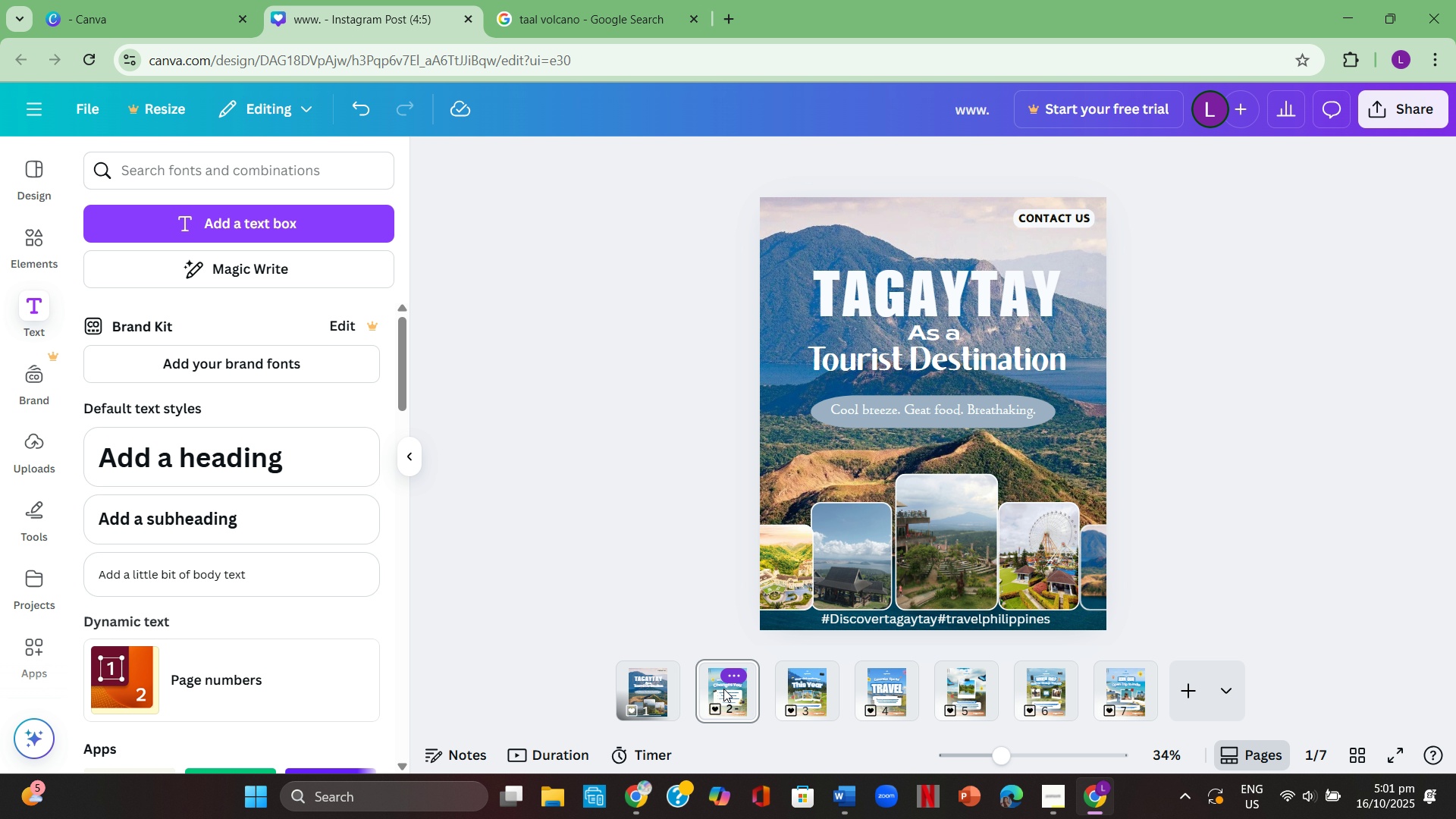 
left_click([717, 689])
 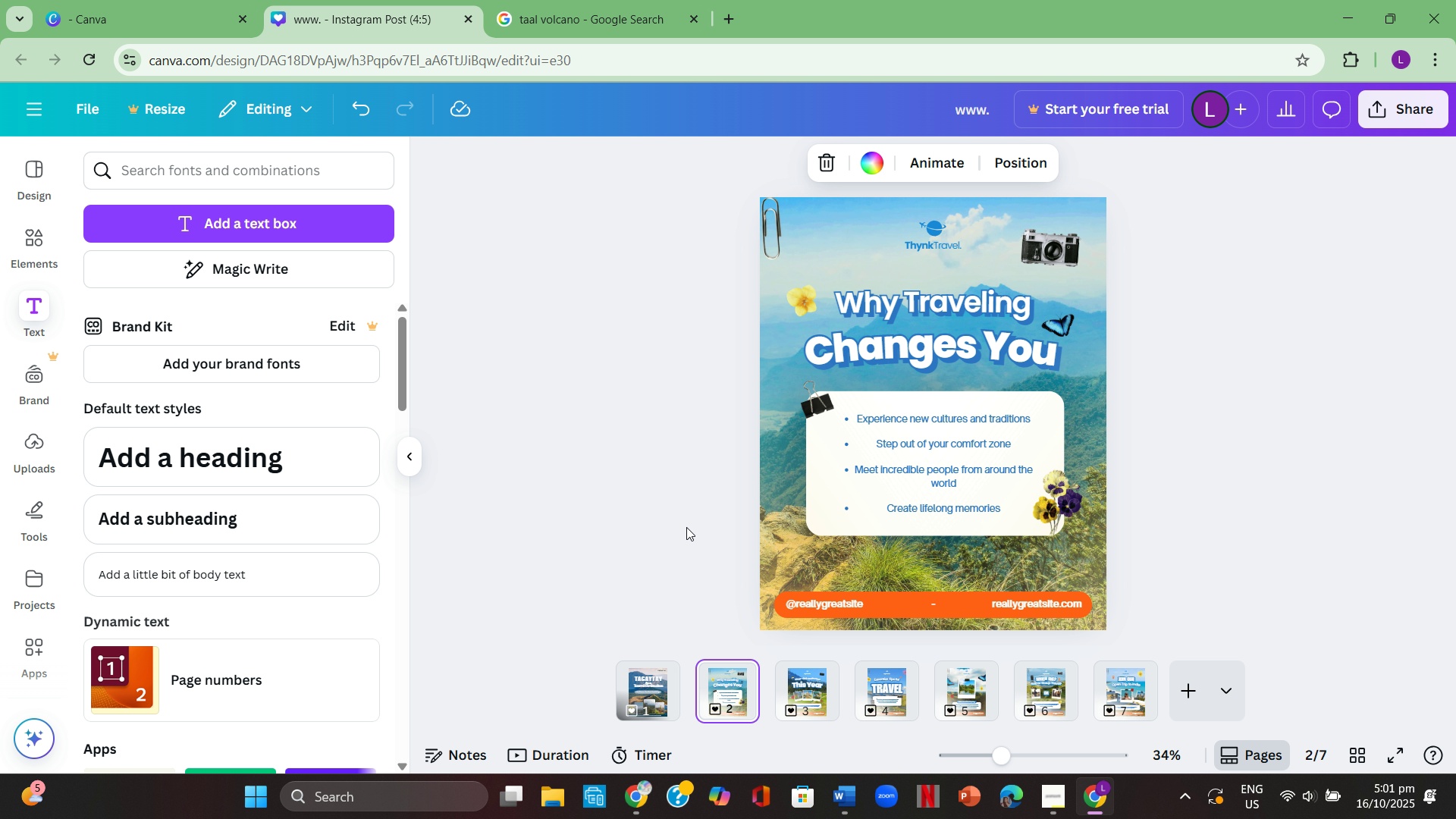 
left_click([686, 527])
 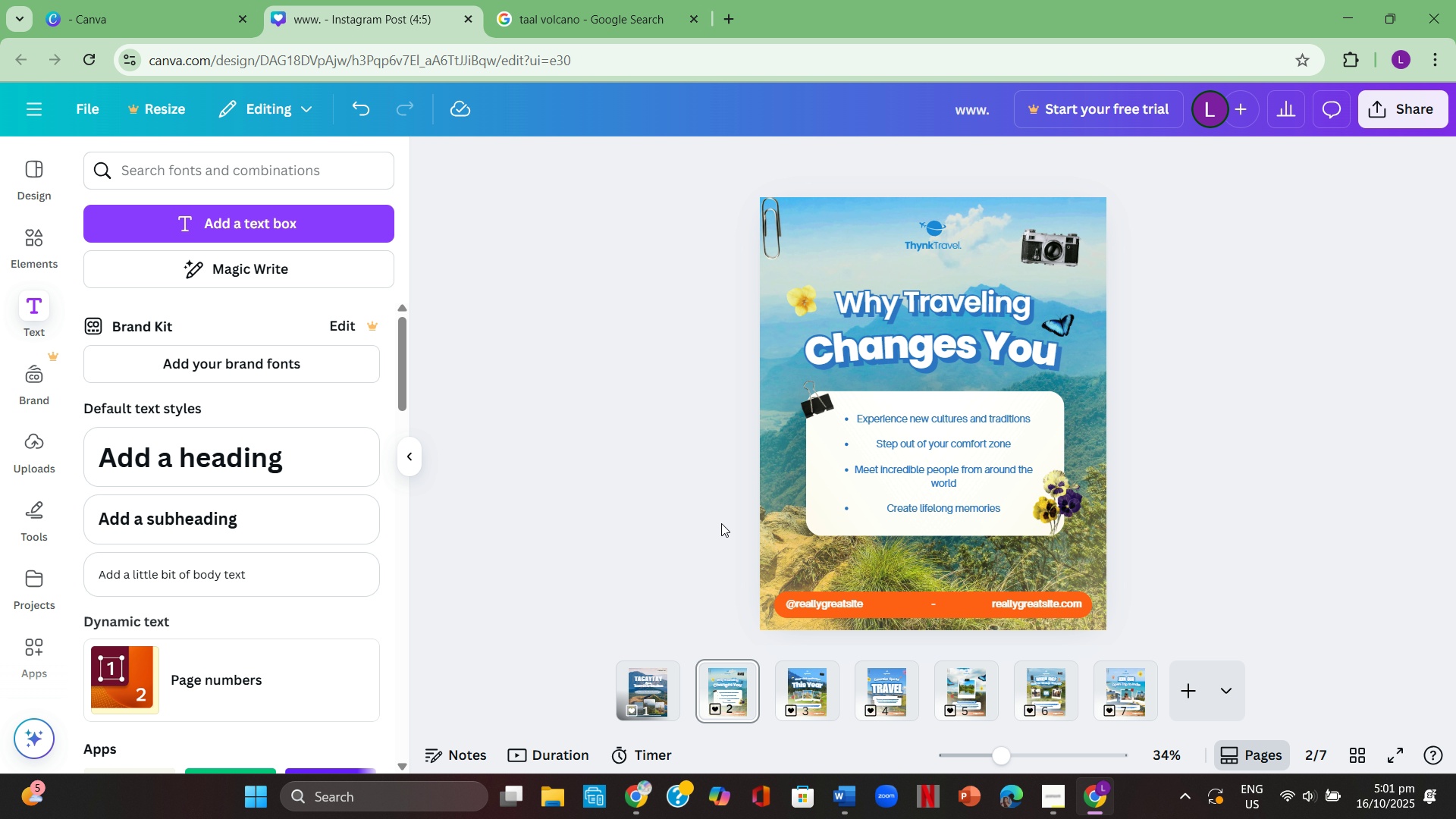 
wait(8.47)
 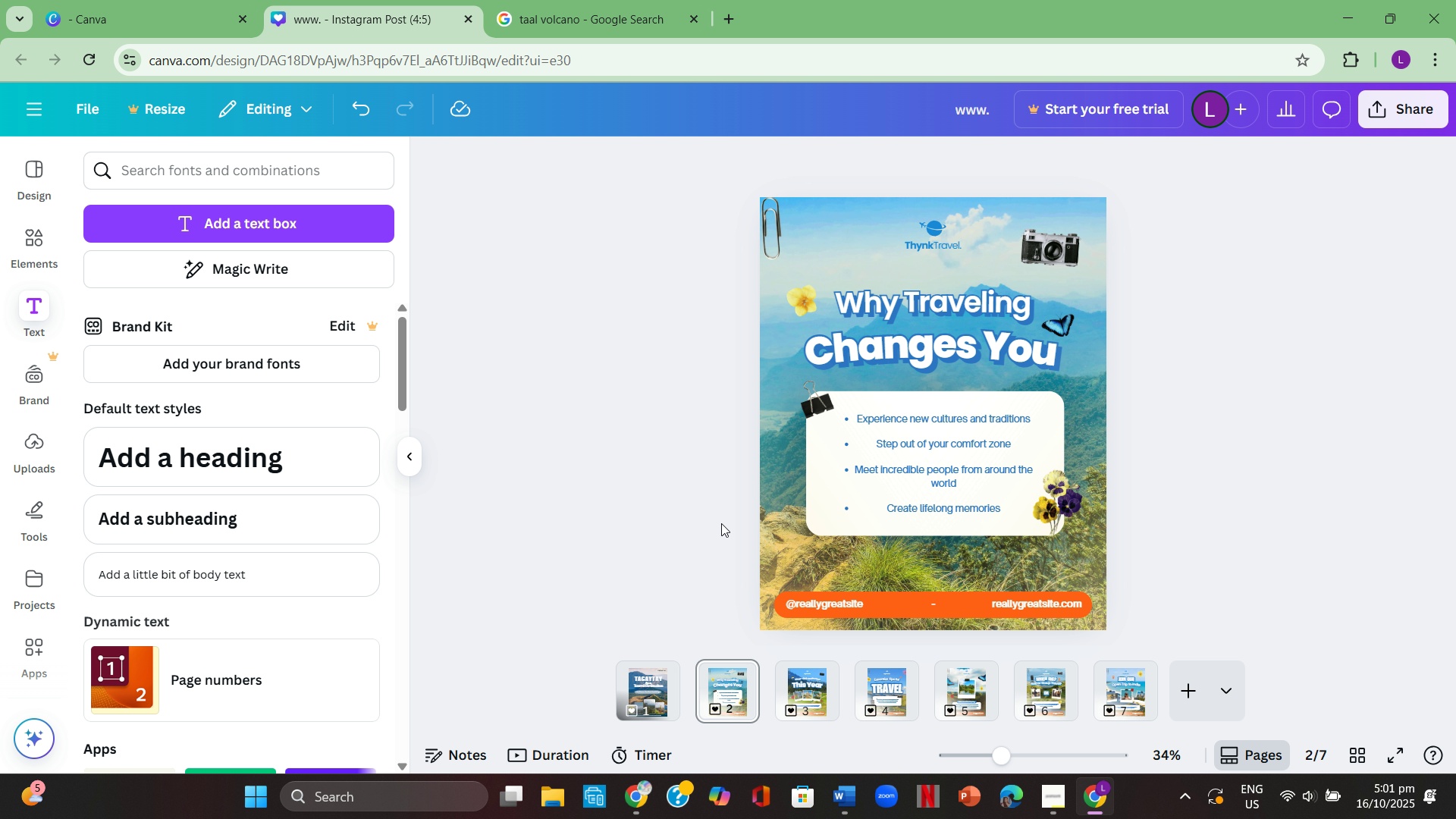 
left_click([725, 686])
 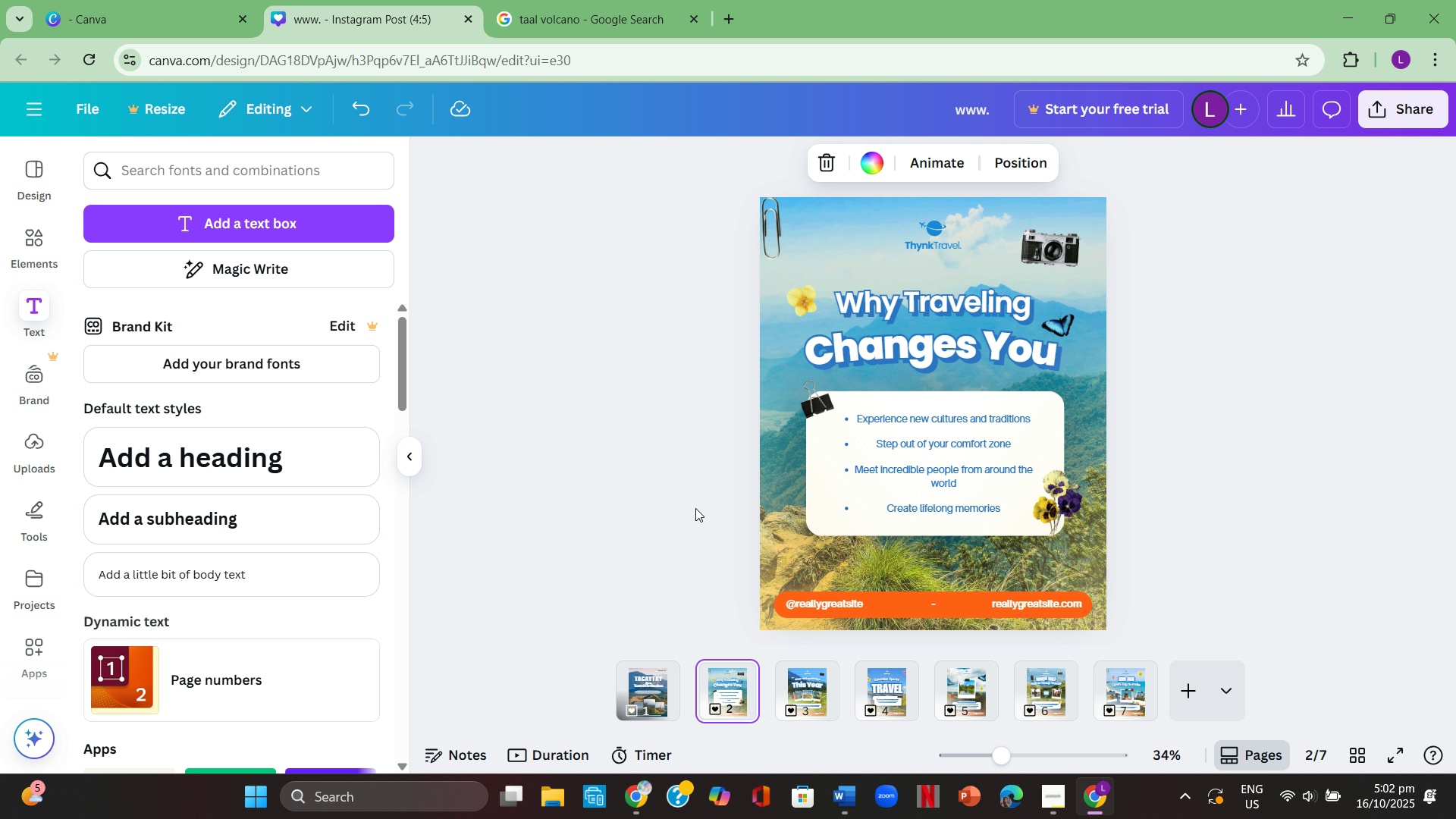 
wait(10.24)
 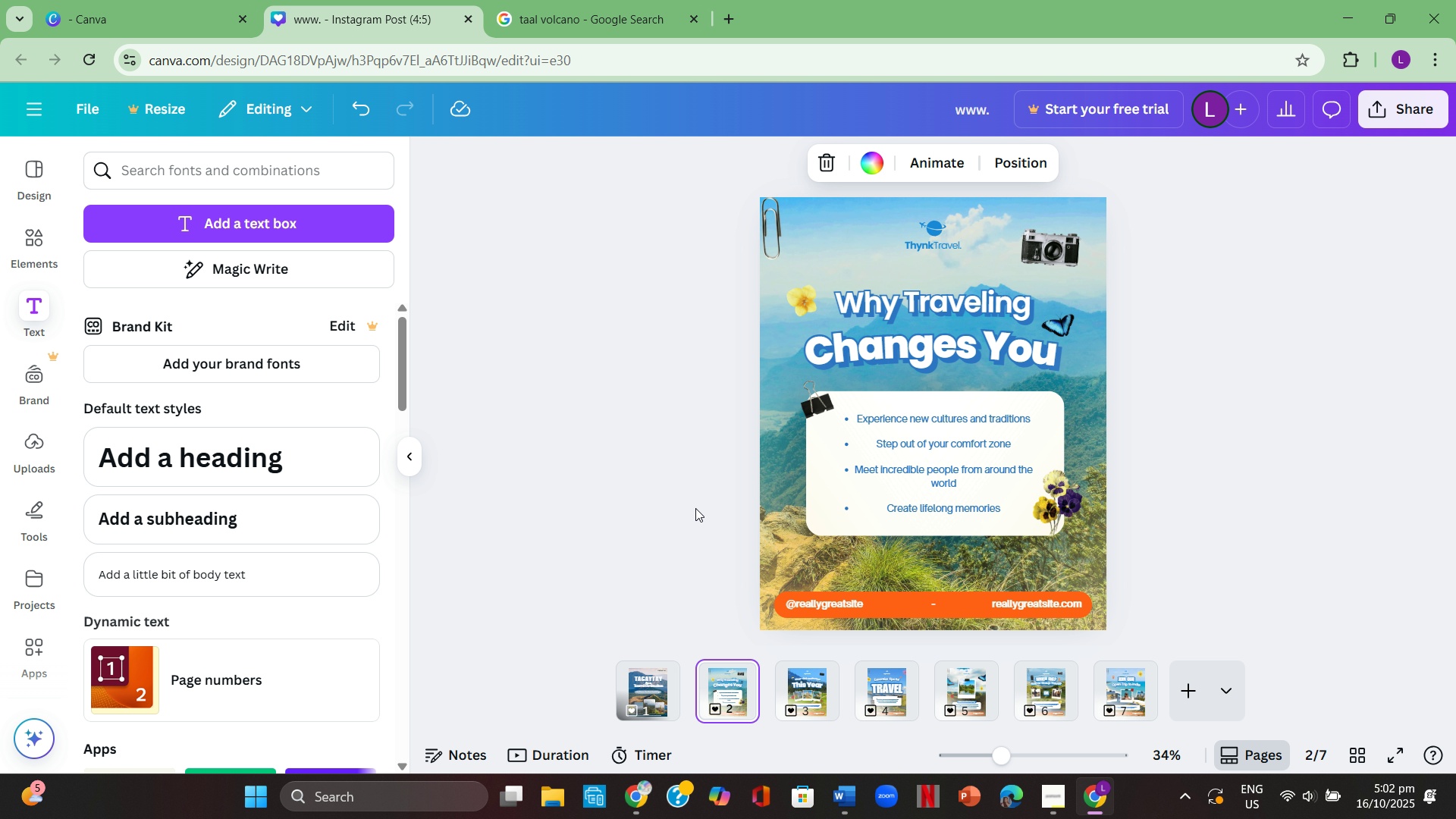 
left_click([817, 689])
 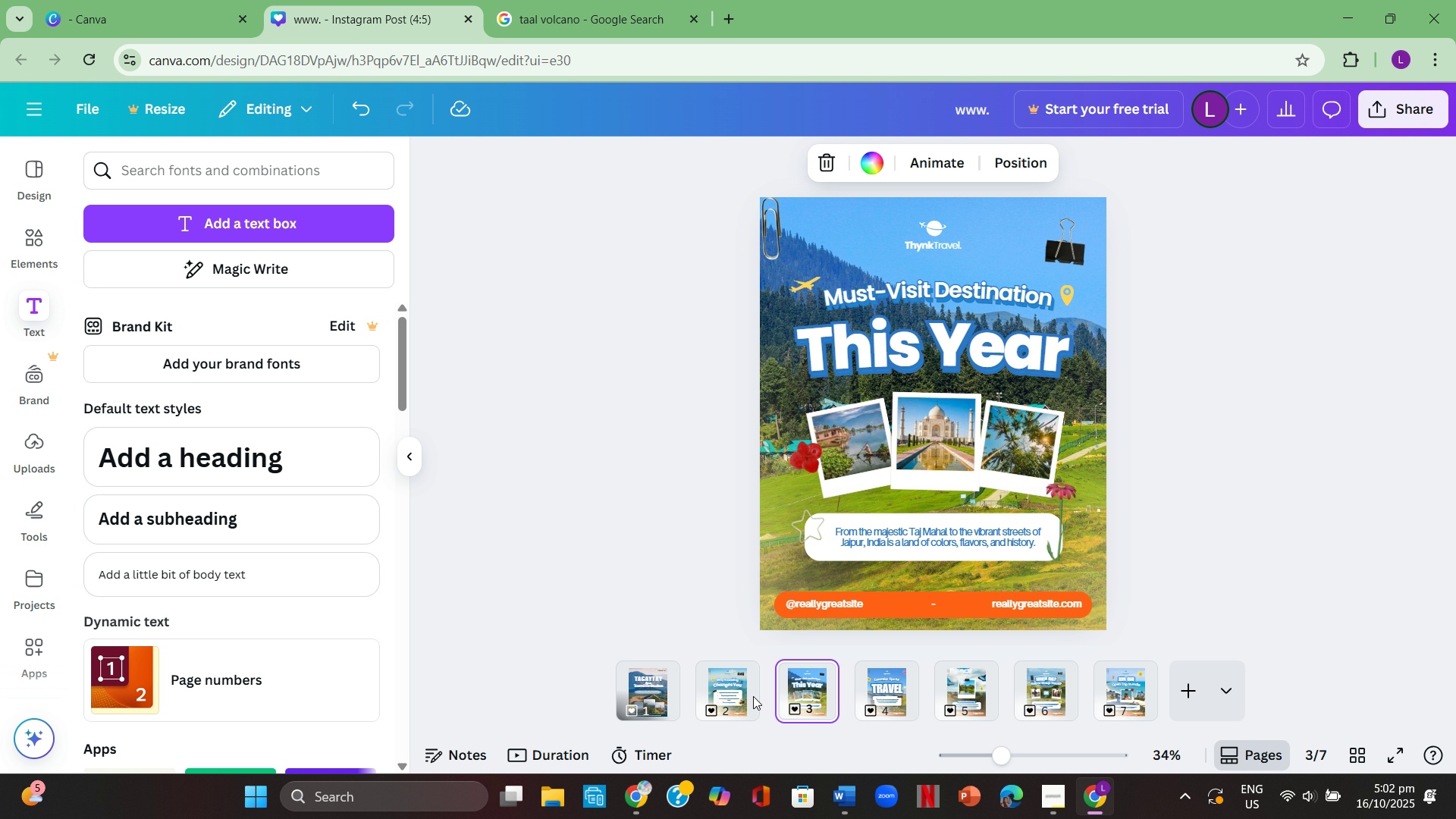 
wait(6.46)
 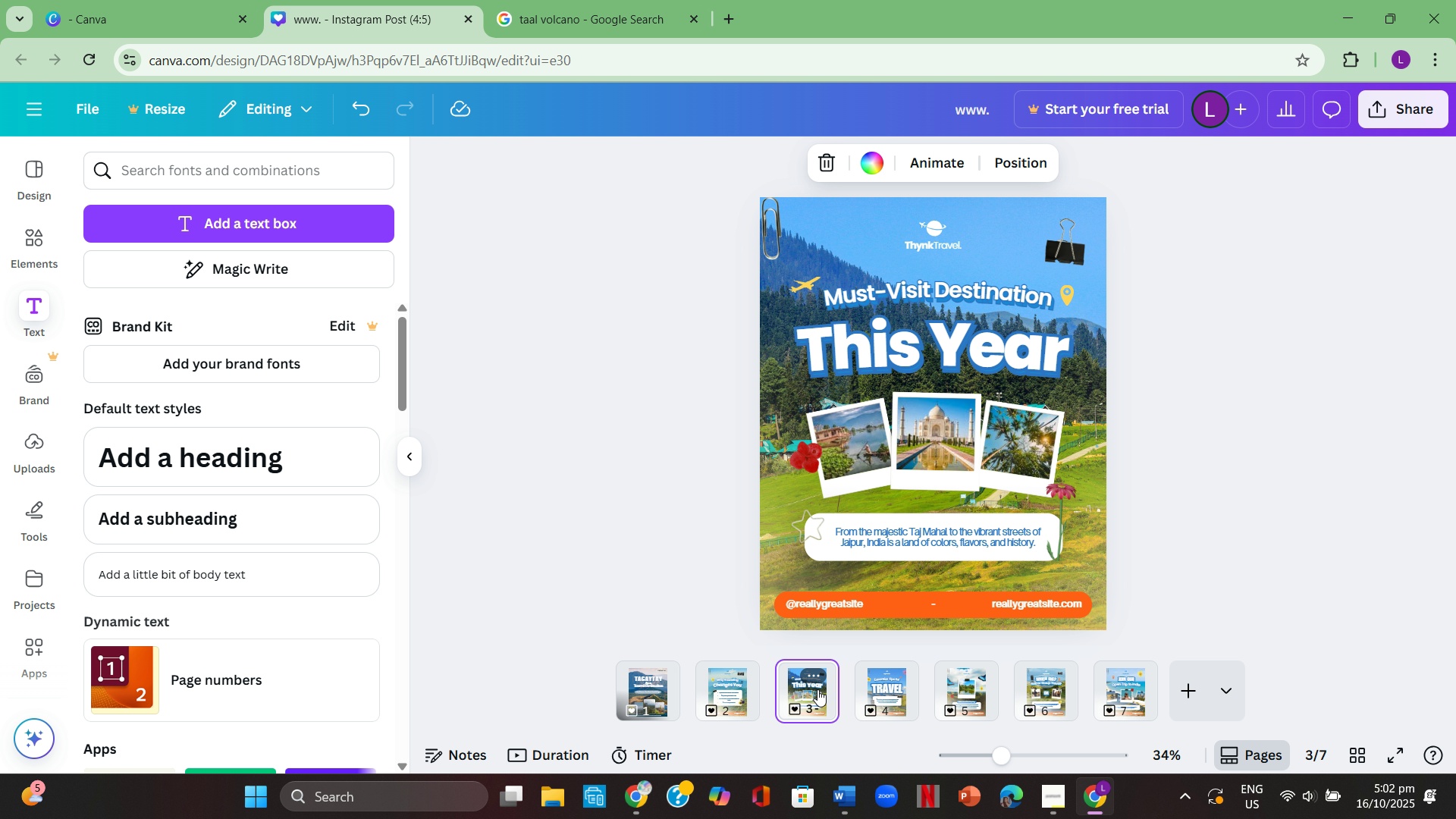 
left_click([719, 694])
 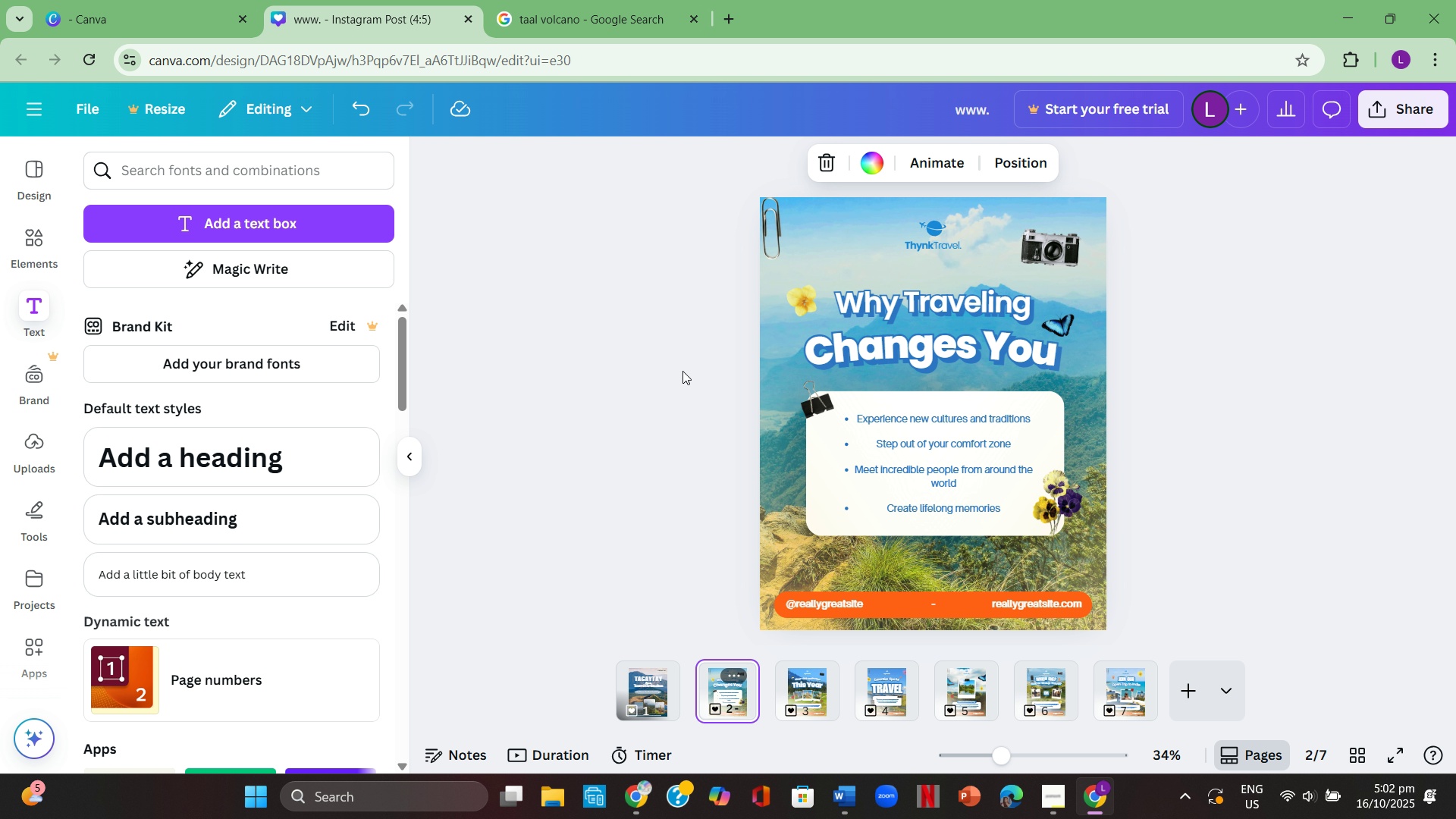 
left_click_drag(start_coordinate=[659, 352], to_coordinate=[664, 348])
 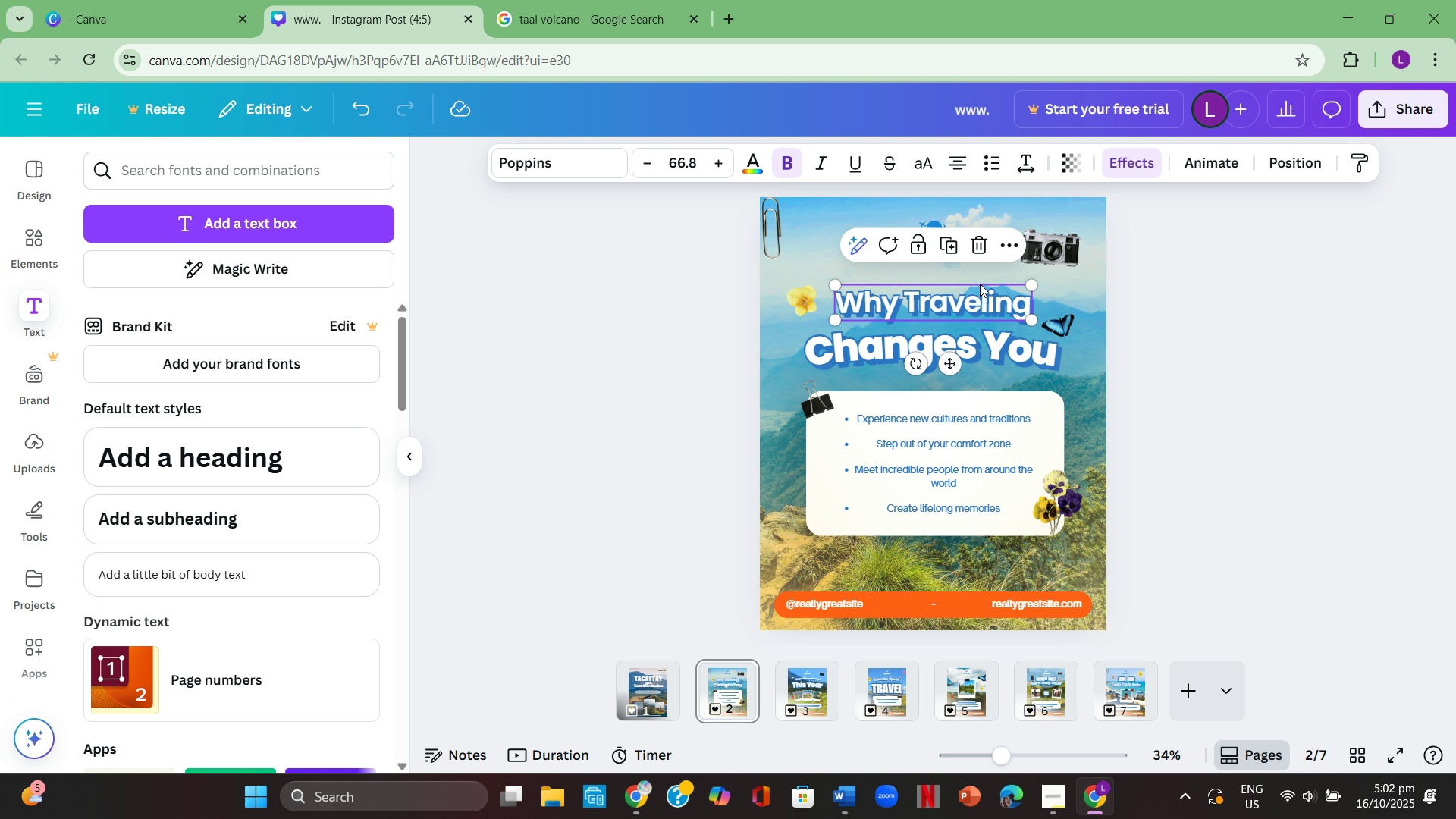 
left_click([1128, 155])
 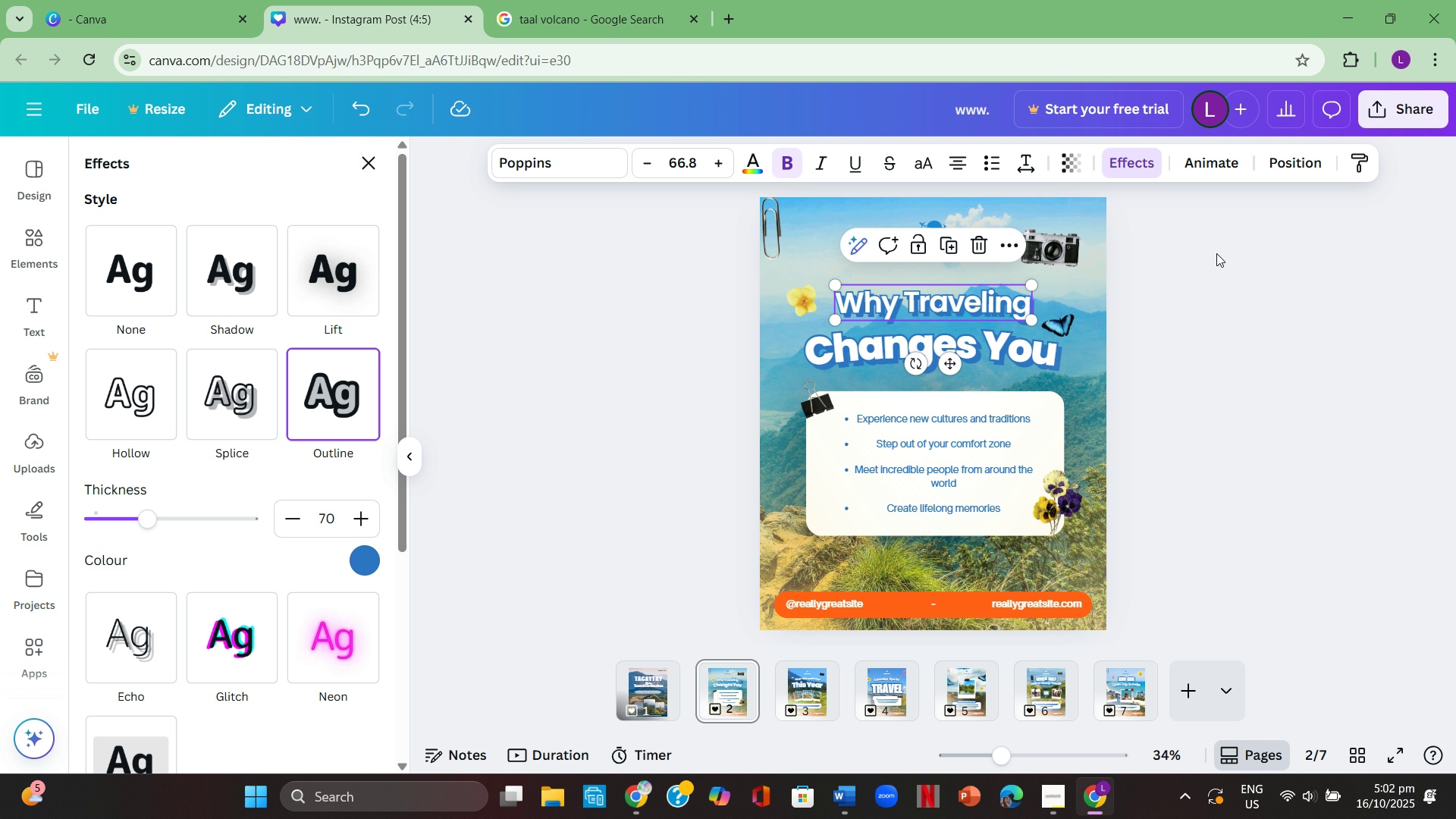 
left_click([1264, 312])
 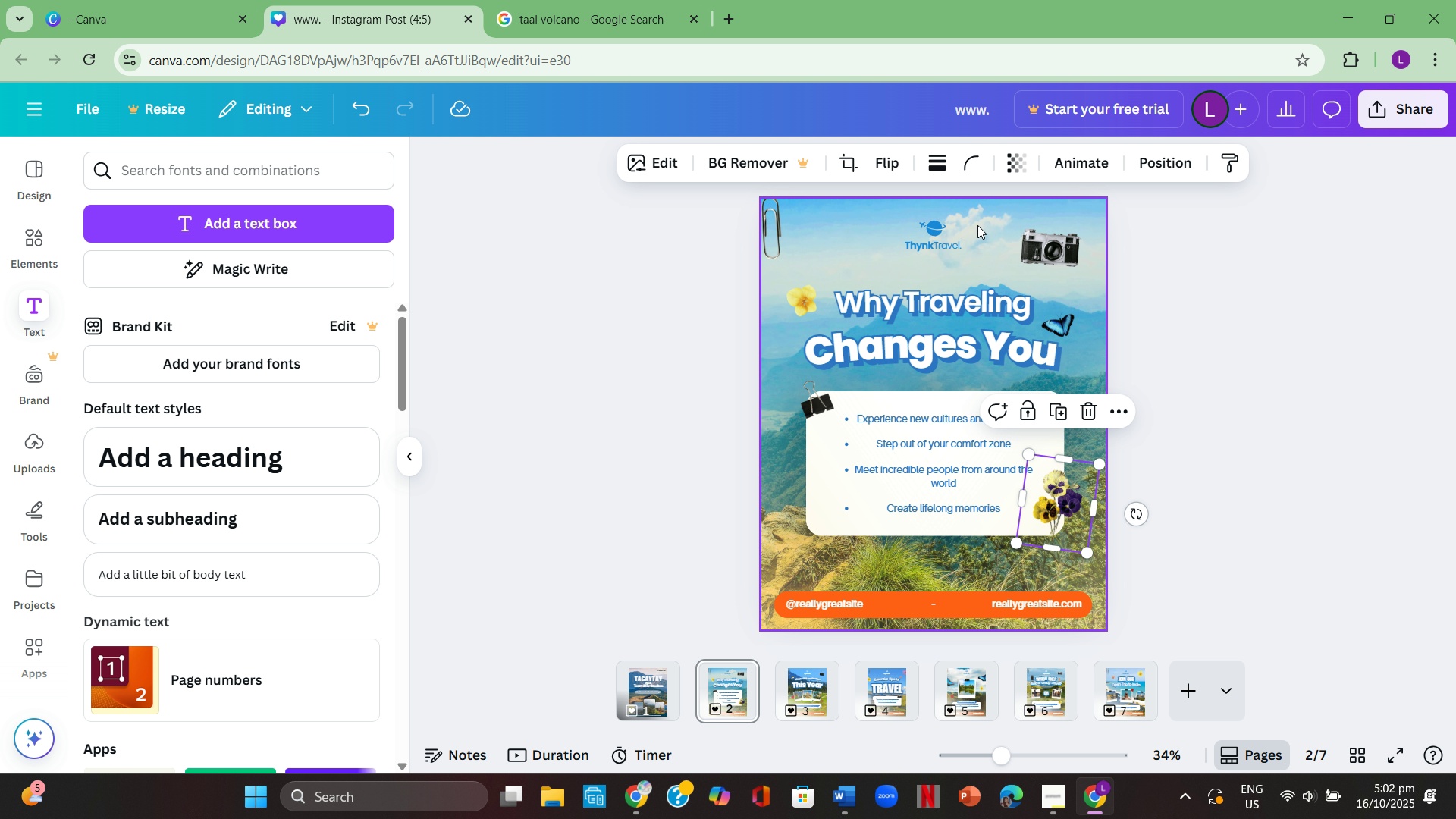 
left_click([937, 238])
 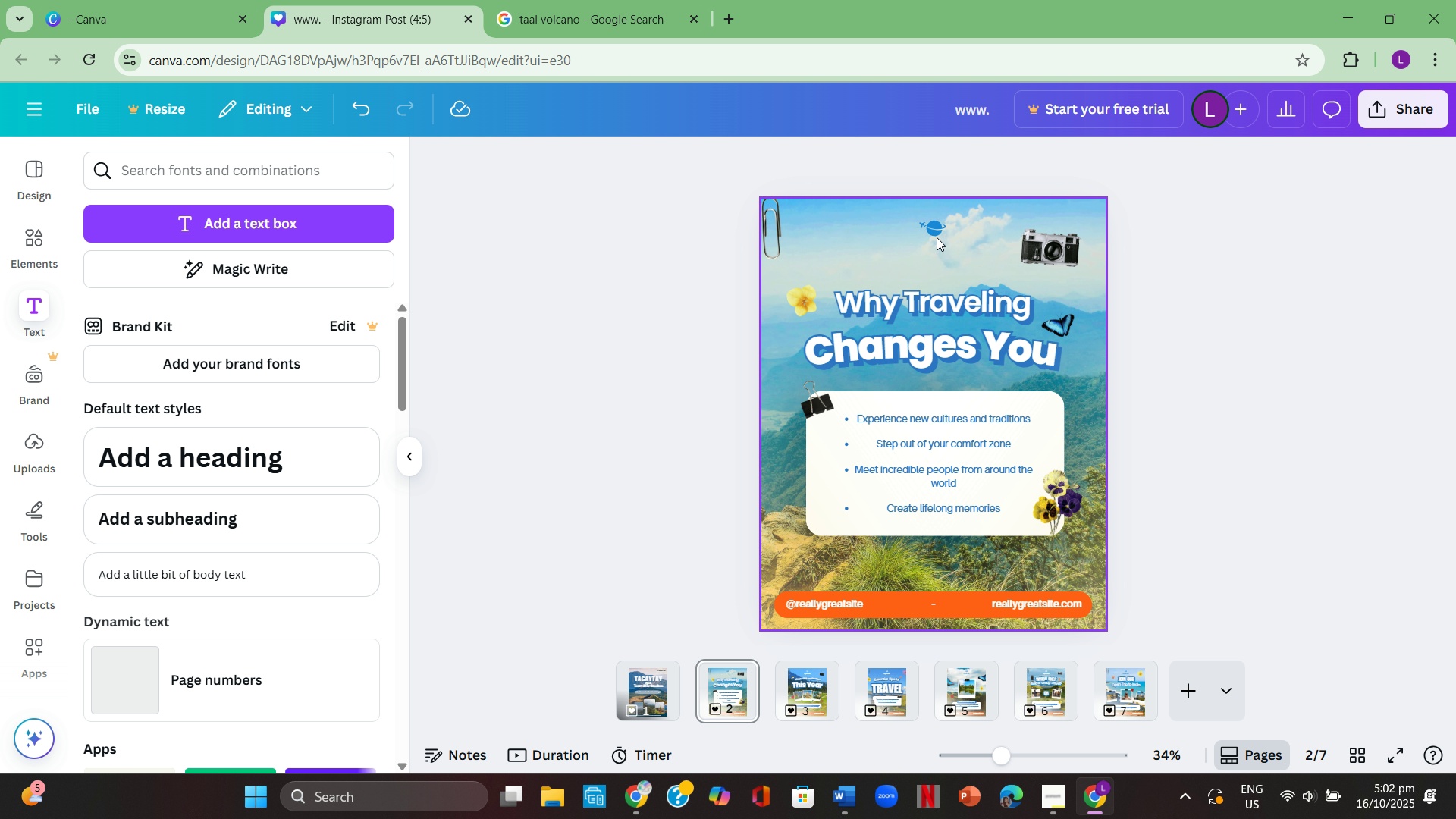 
key(Backspace)
 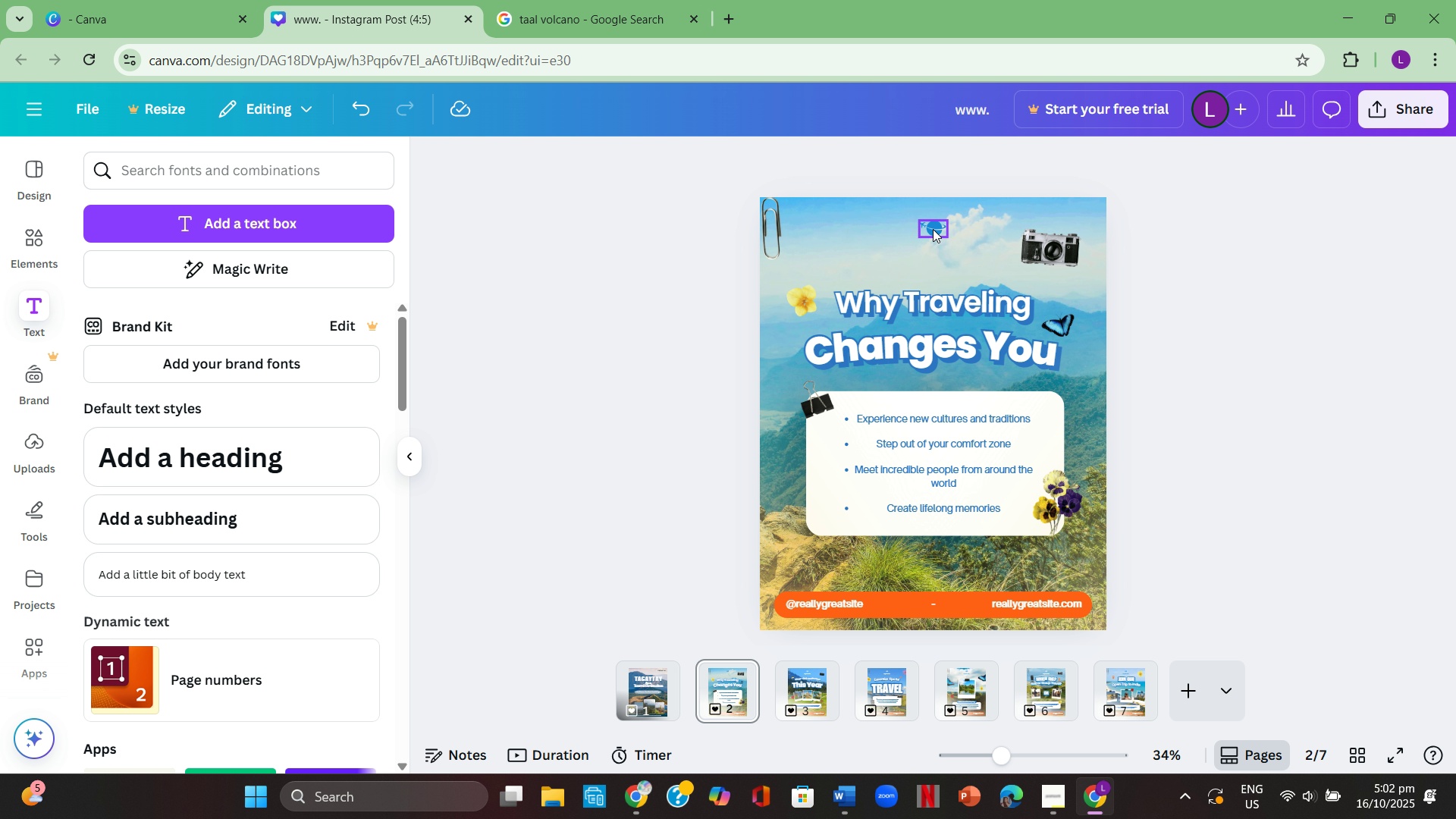 
left_click([933, 225])
 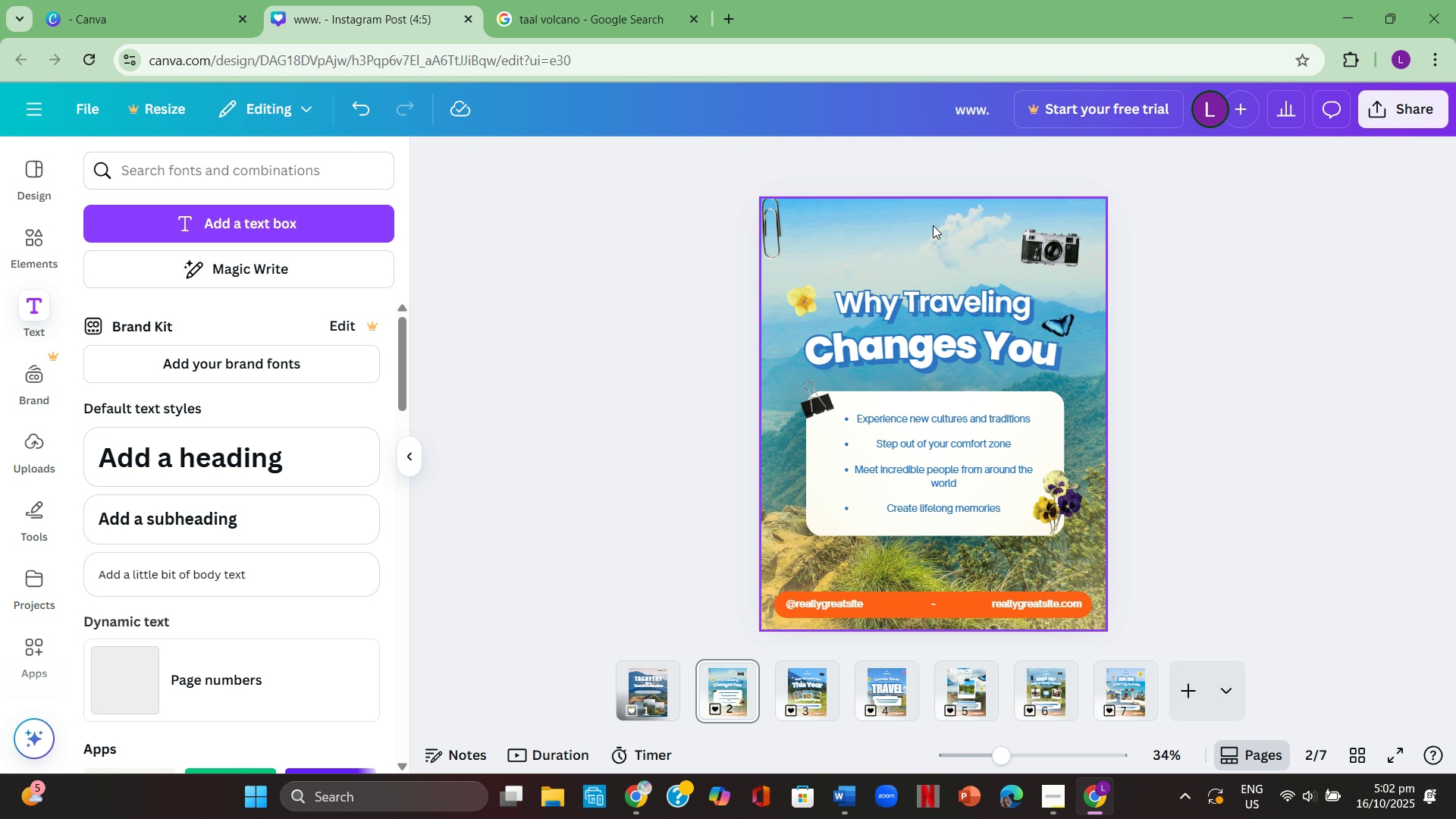 
key(Backspace)
 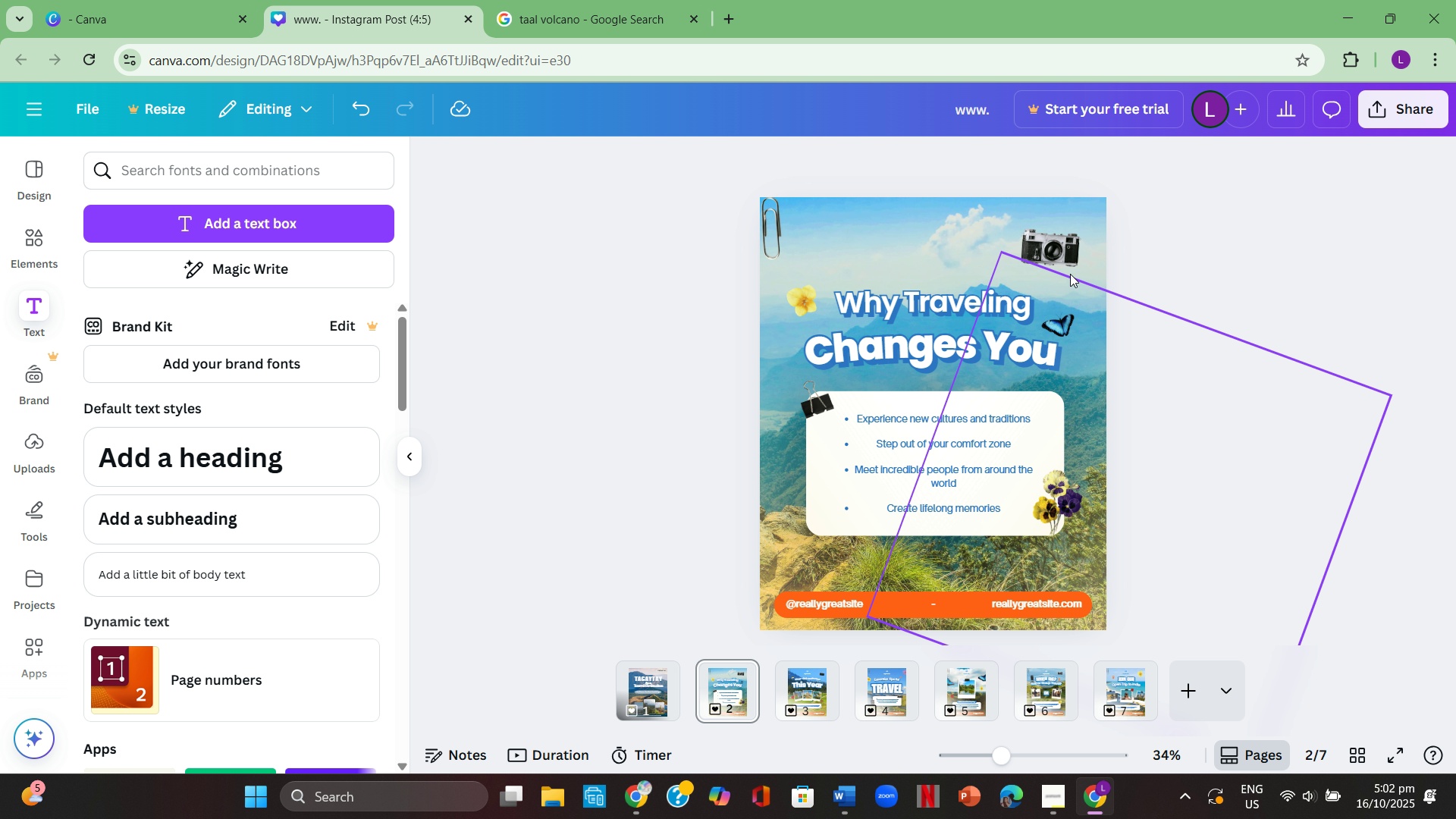 
left_click([1059, 255])
 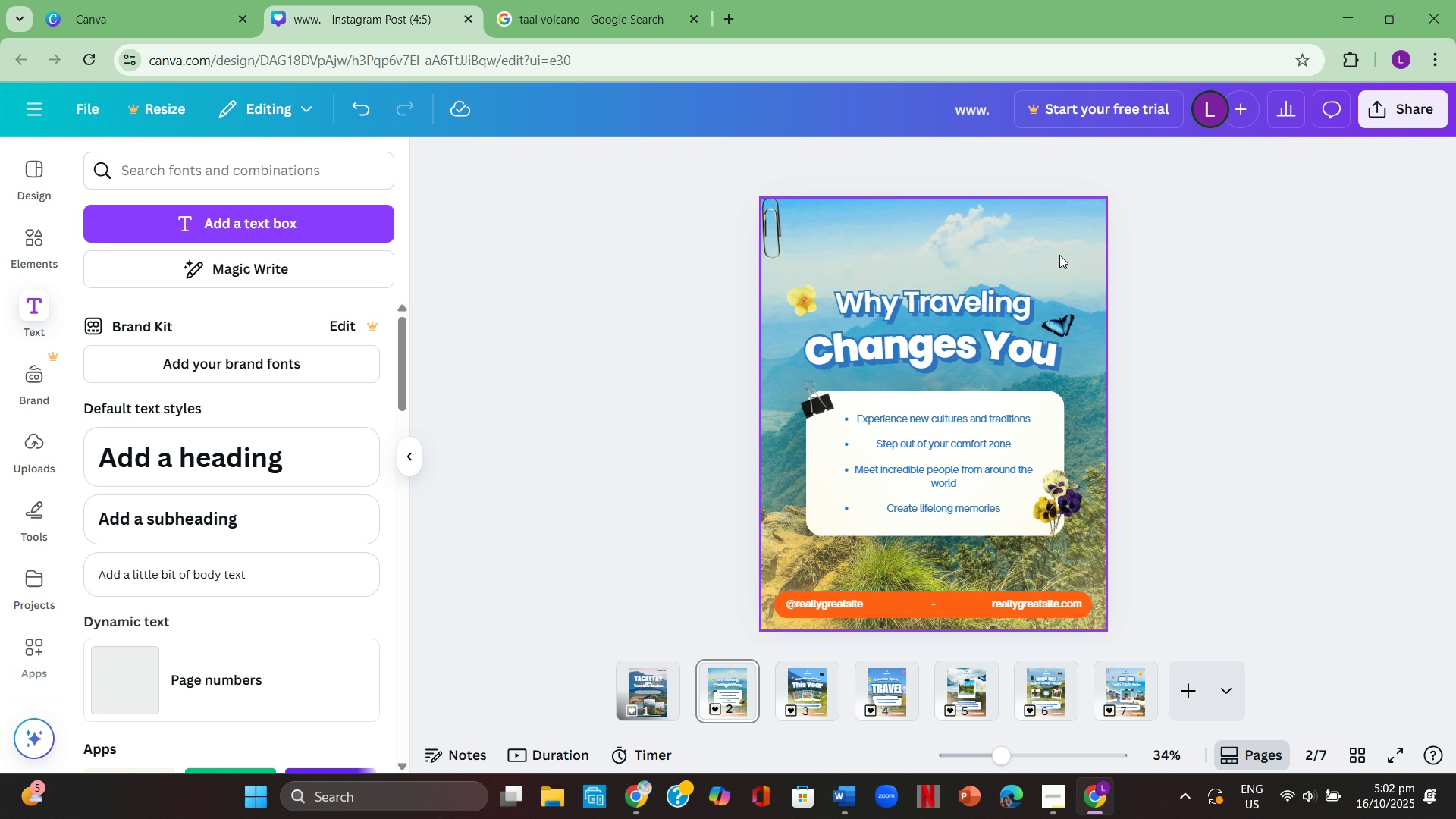 
key(Backspace)
 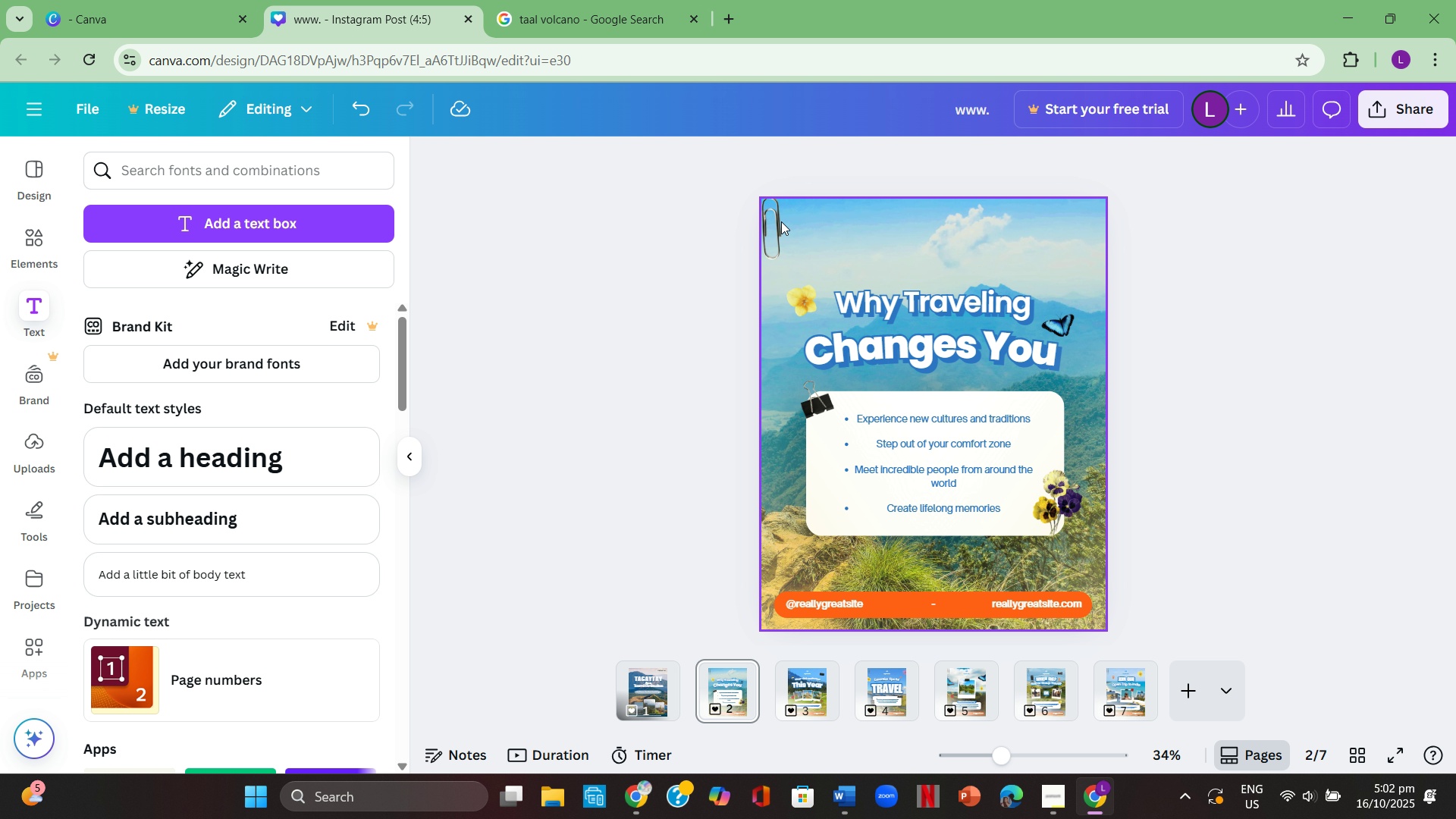 
left_click([778, 221])
 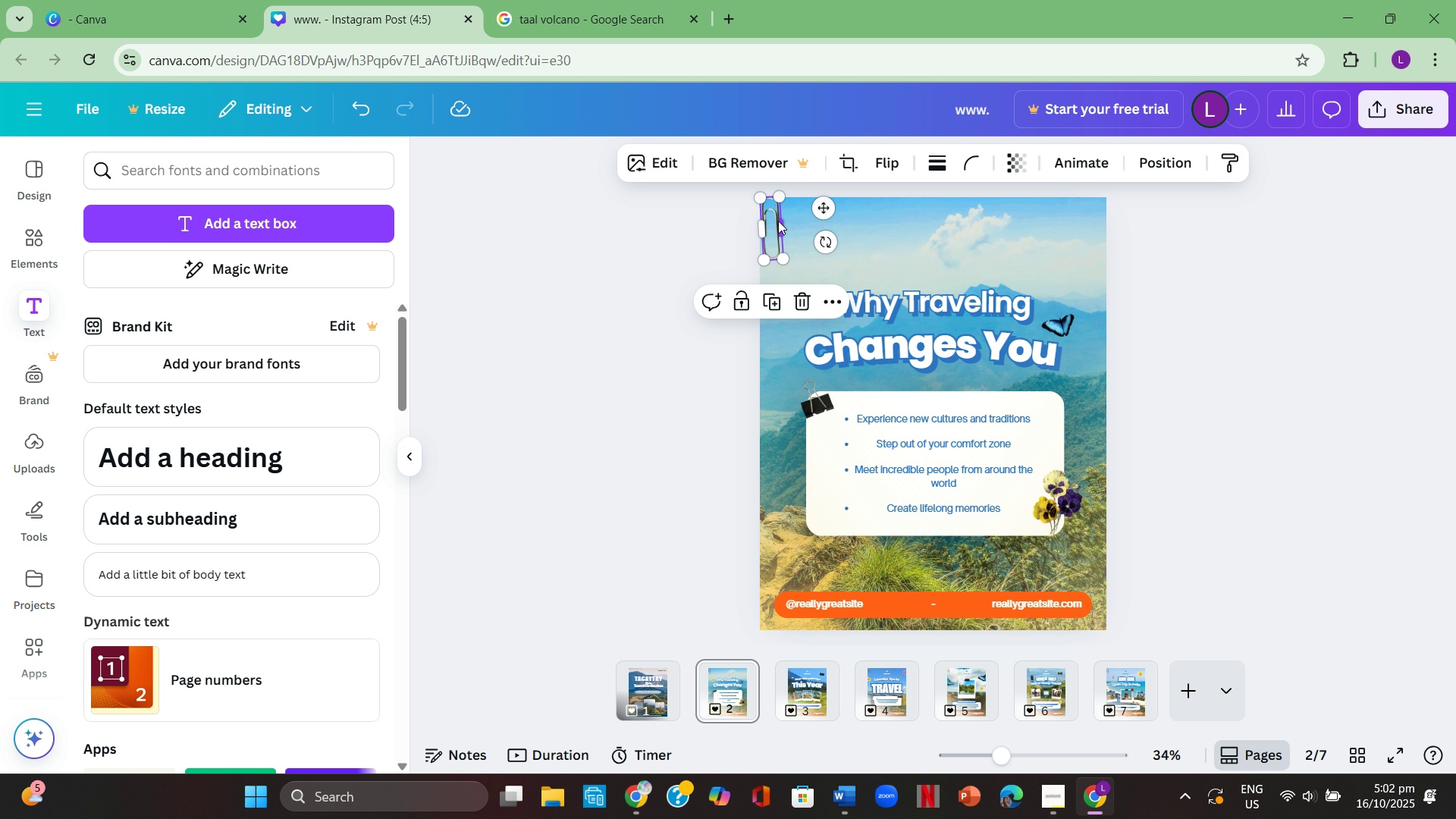 
key(Backspace)
 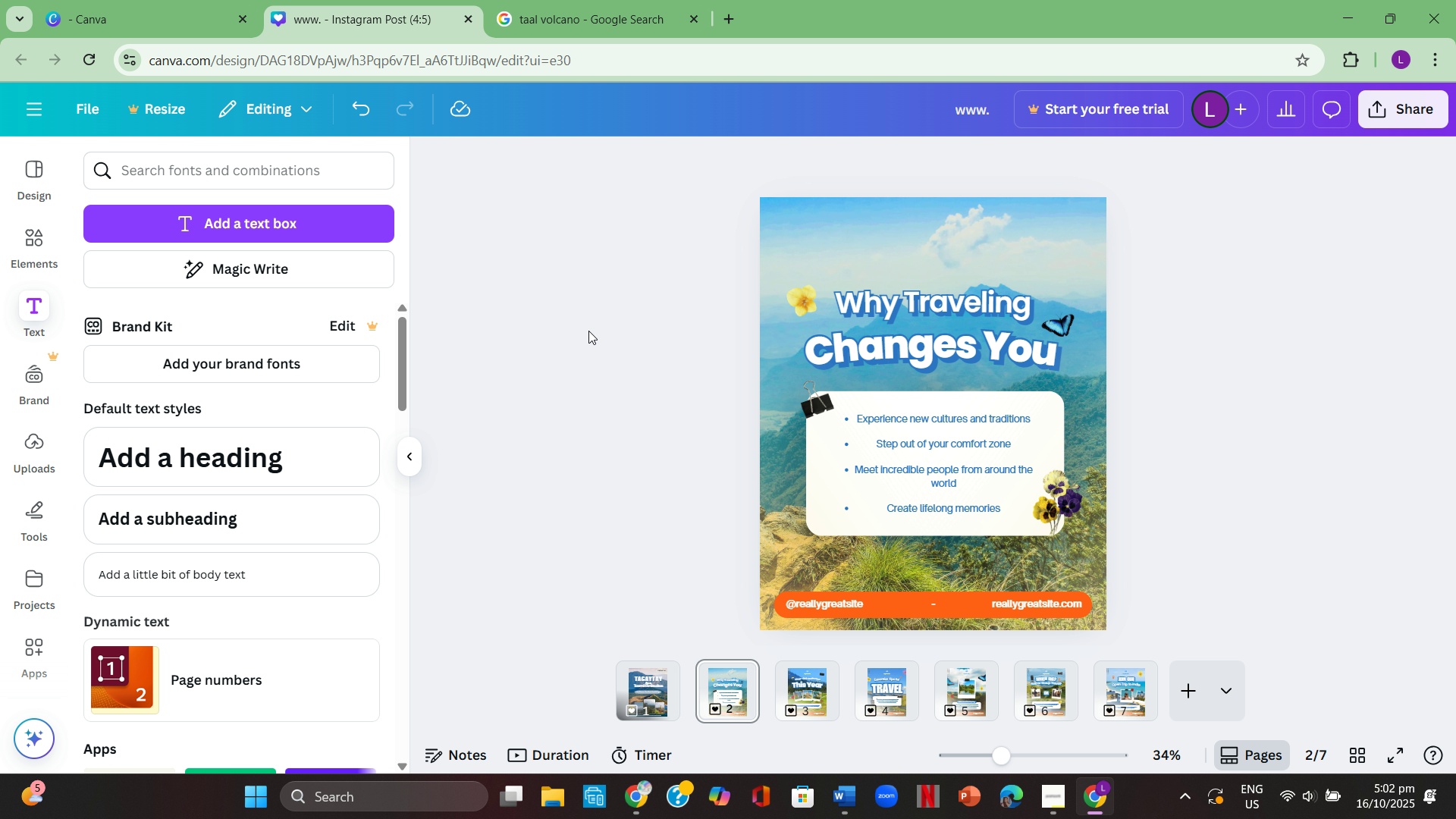 
left_click([703, 308])
 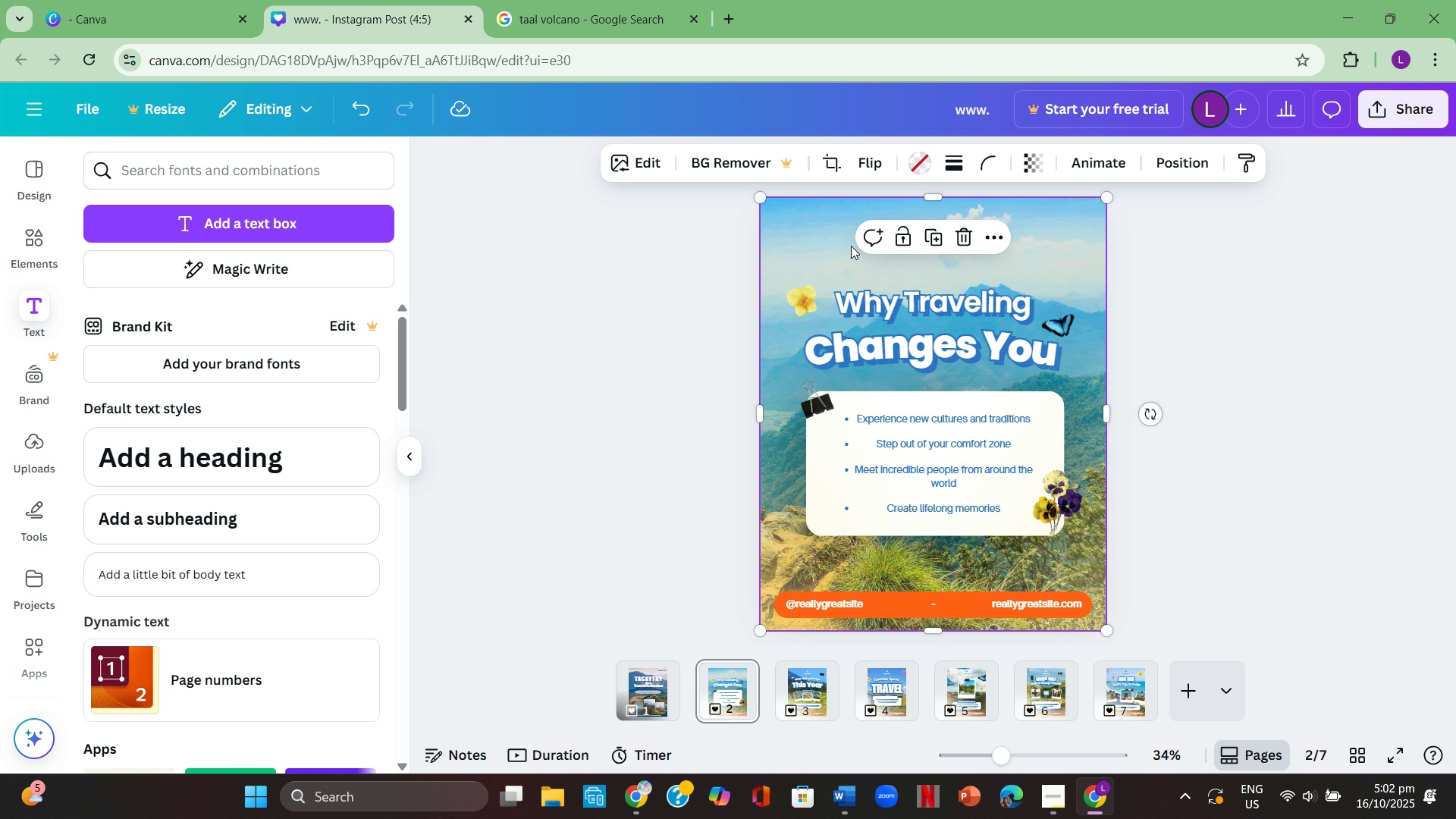 
left_click([837, 247])
 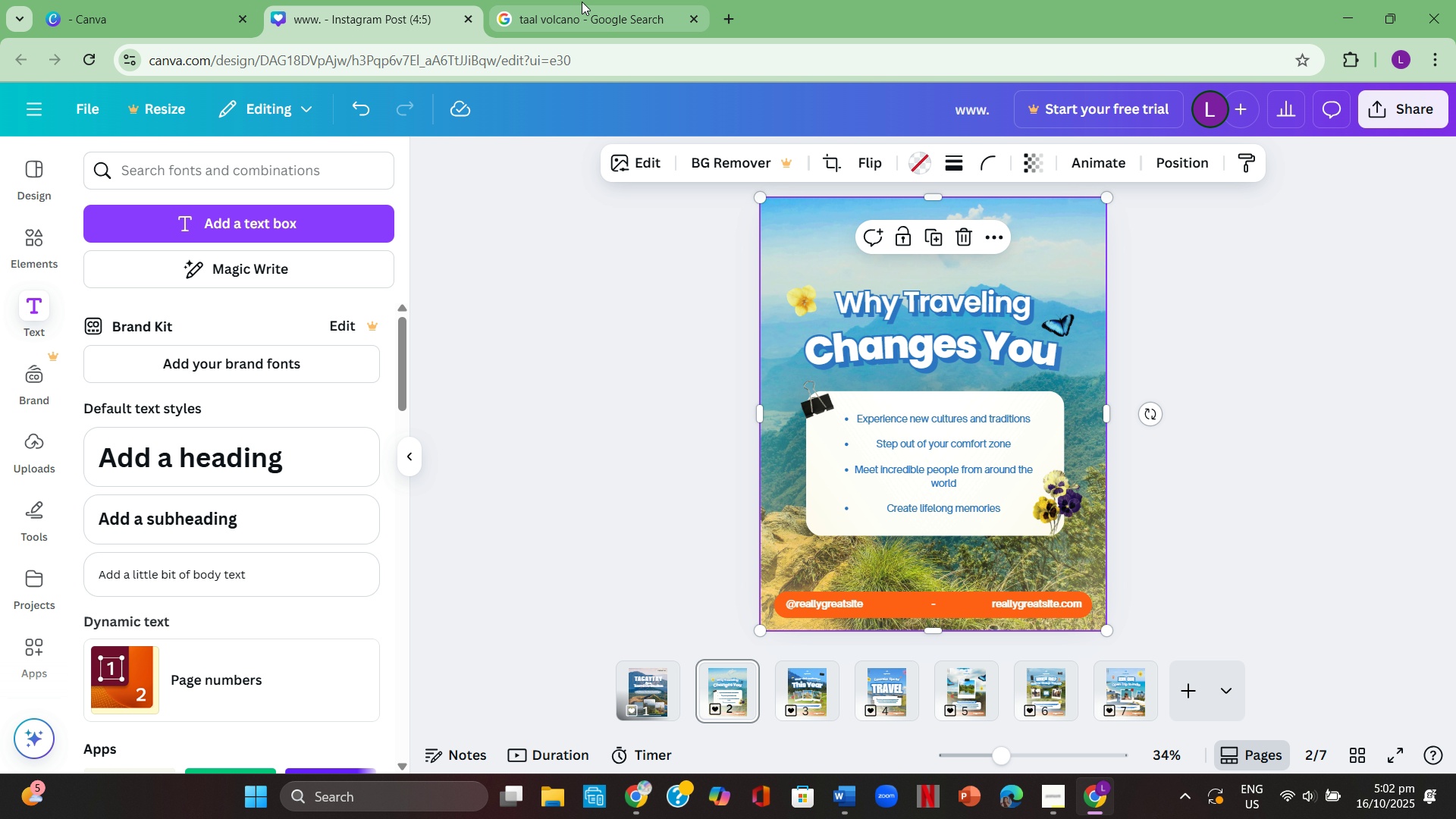 
left_click([582, 2])
 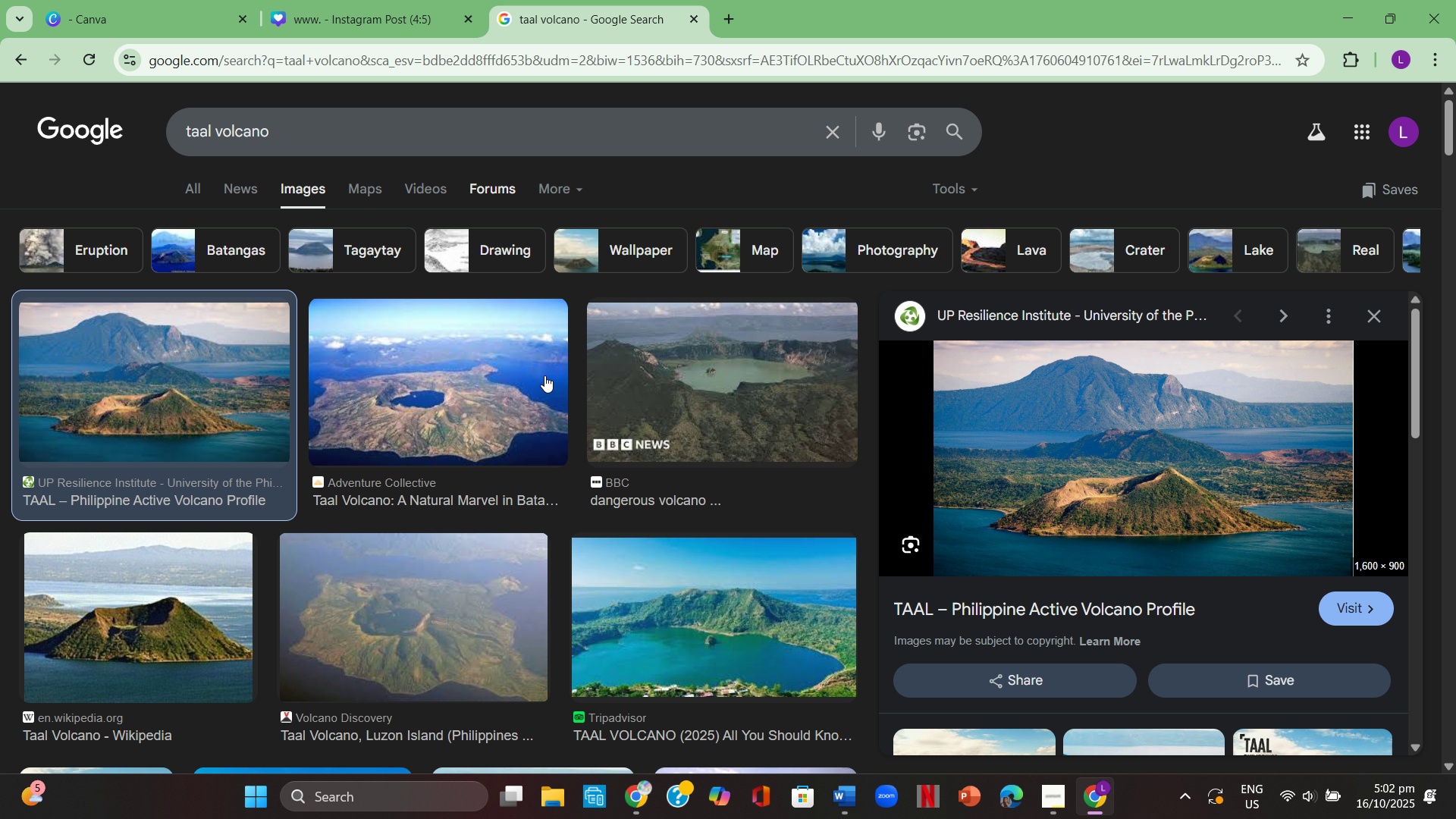 
scroll: coordinate [1077, 535], scroll_direction: down, amount: 3.0
 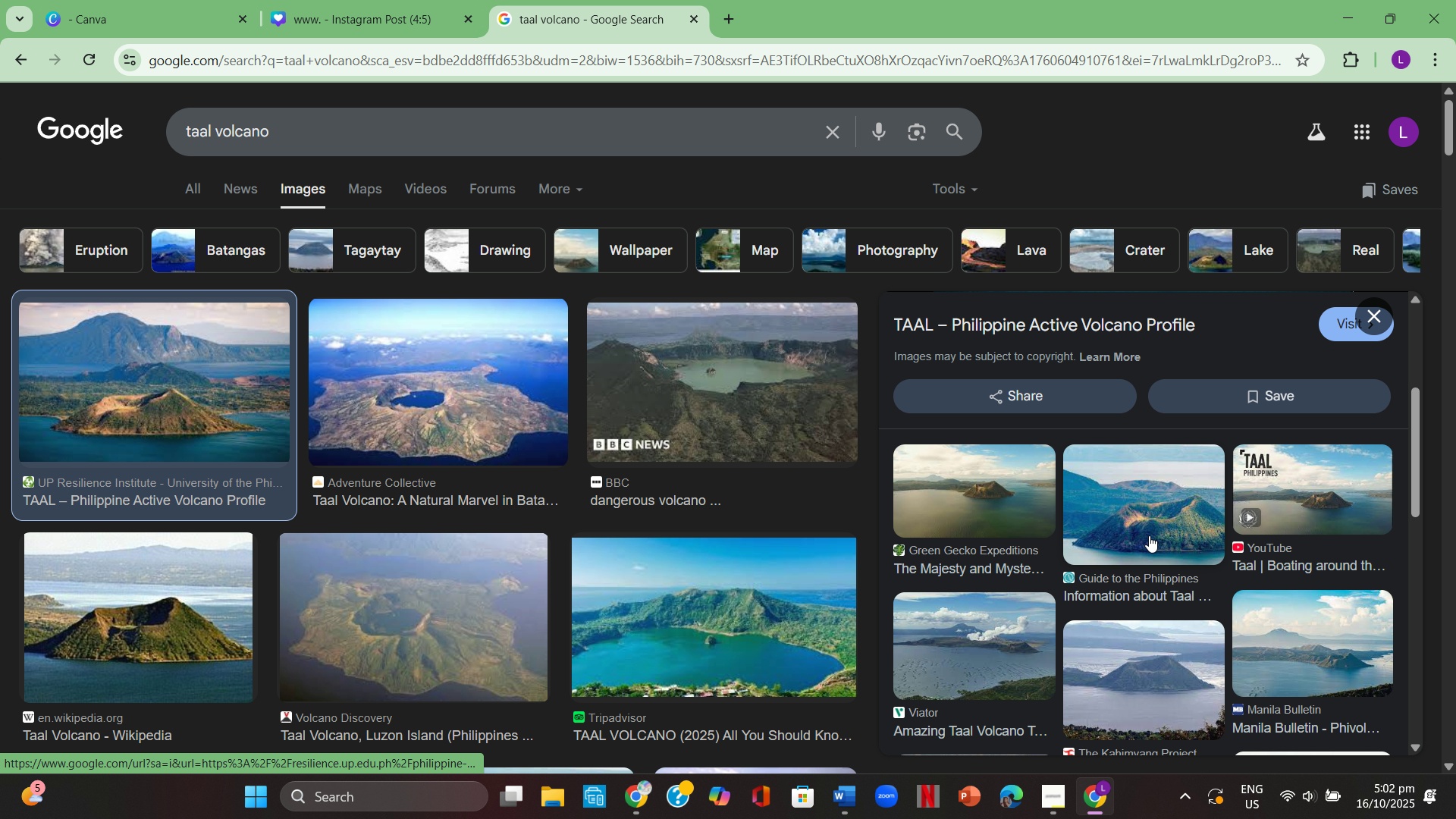 
left_click([1149, 535])
 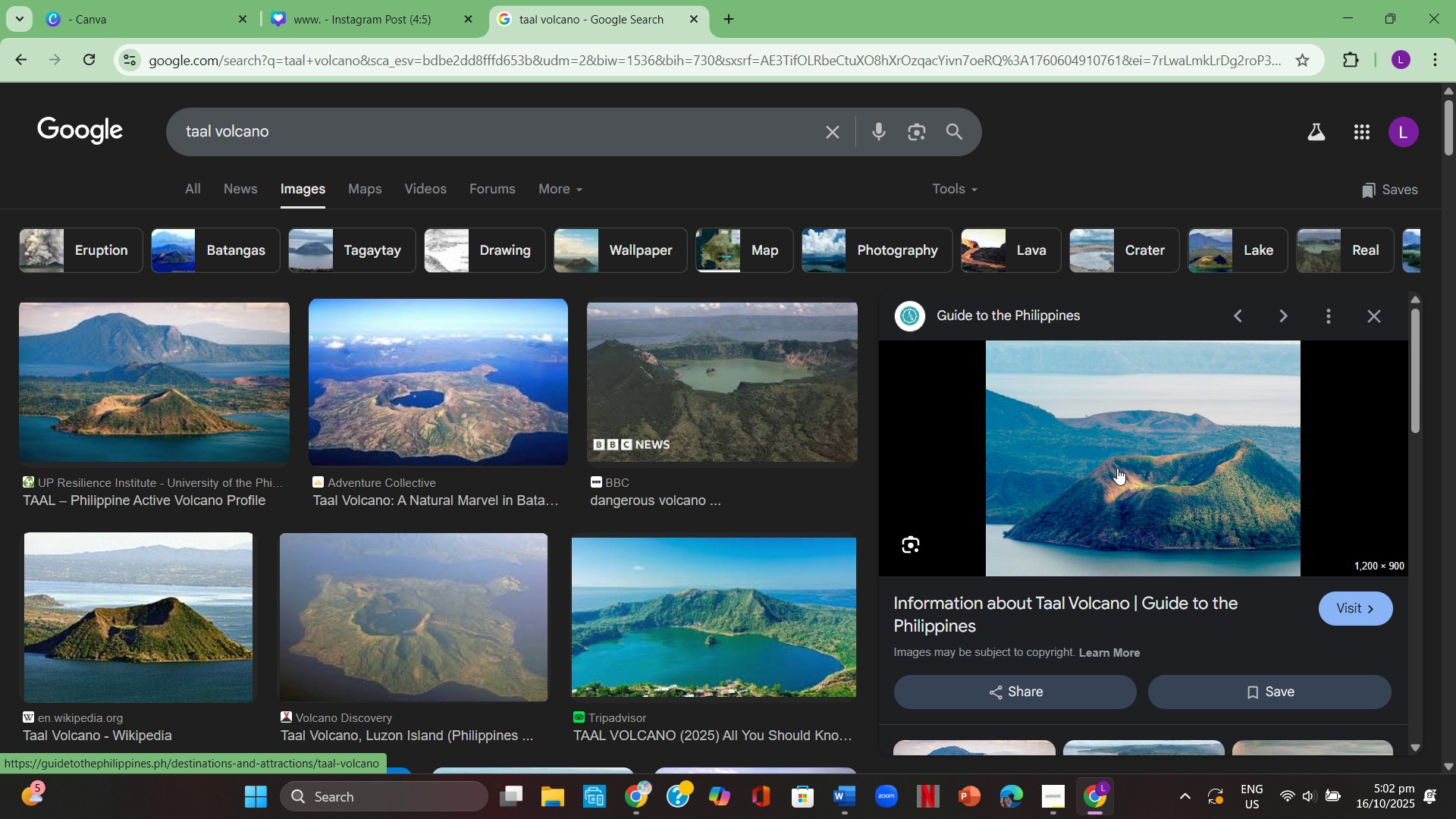 
right_click([1123, 426])
 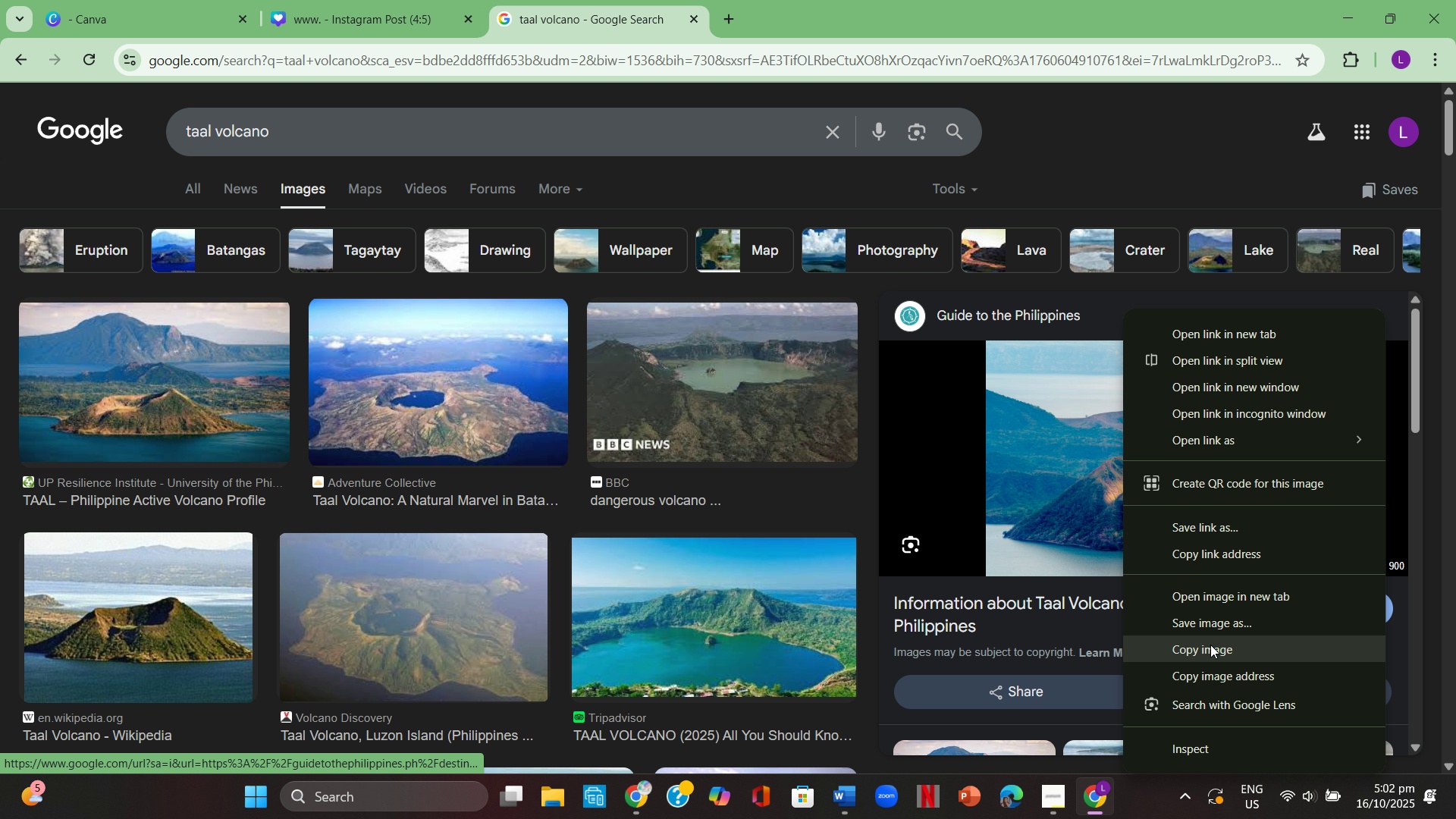 
left_click([1210, 645])
 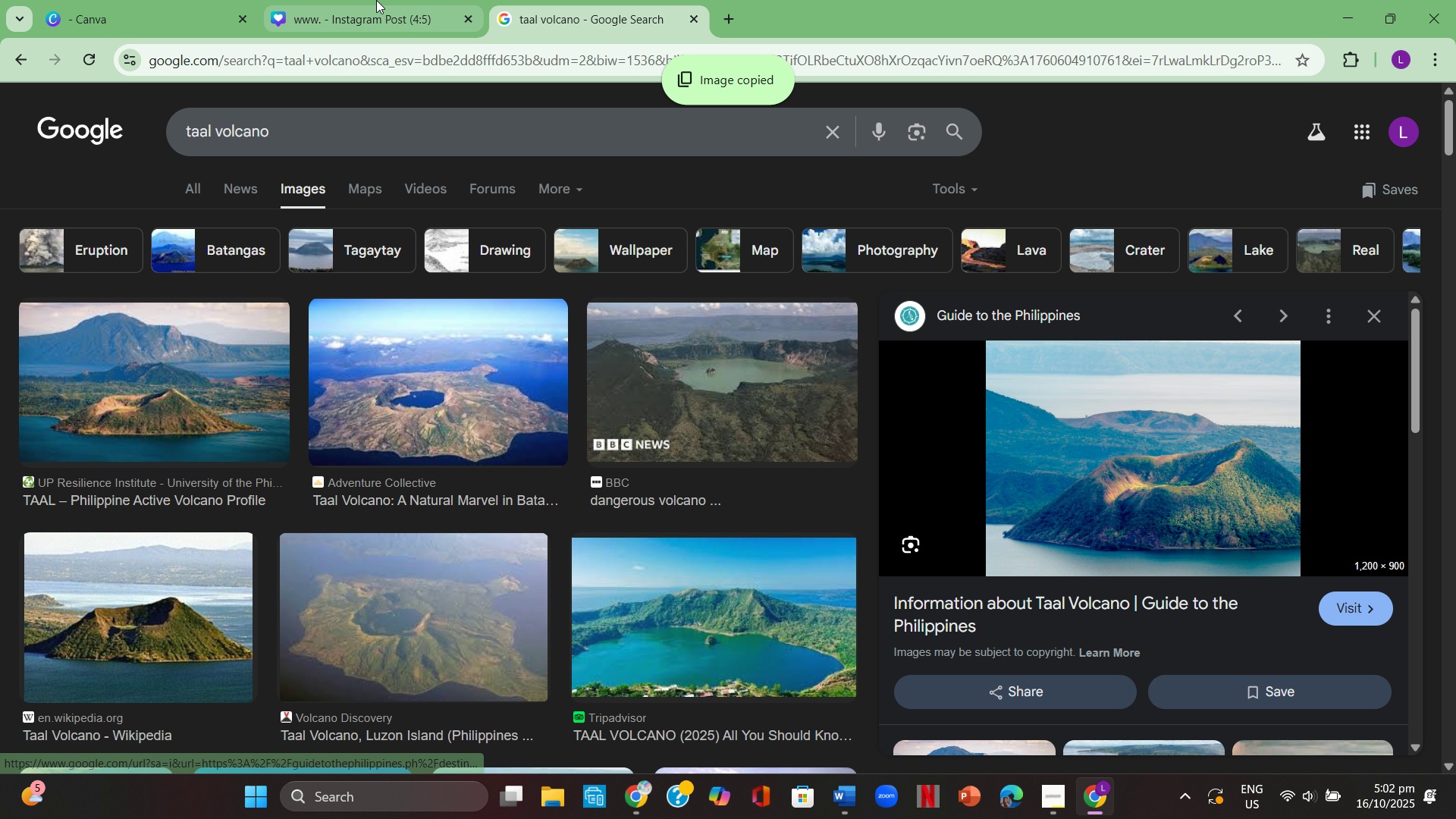 
left_click([376, 0])
 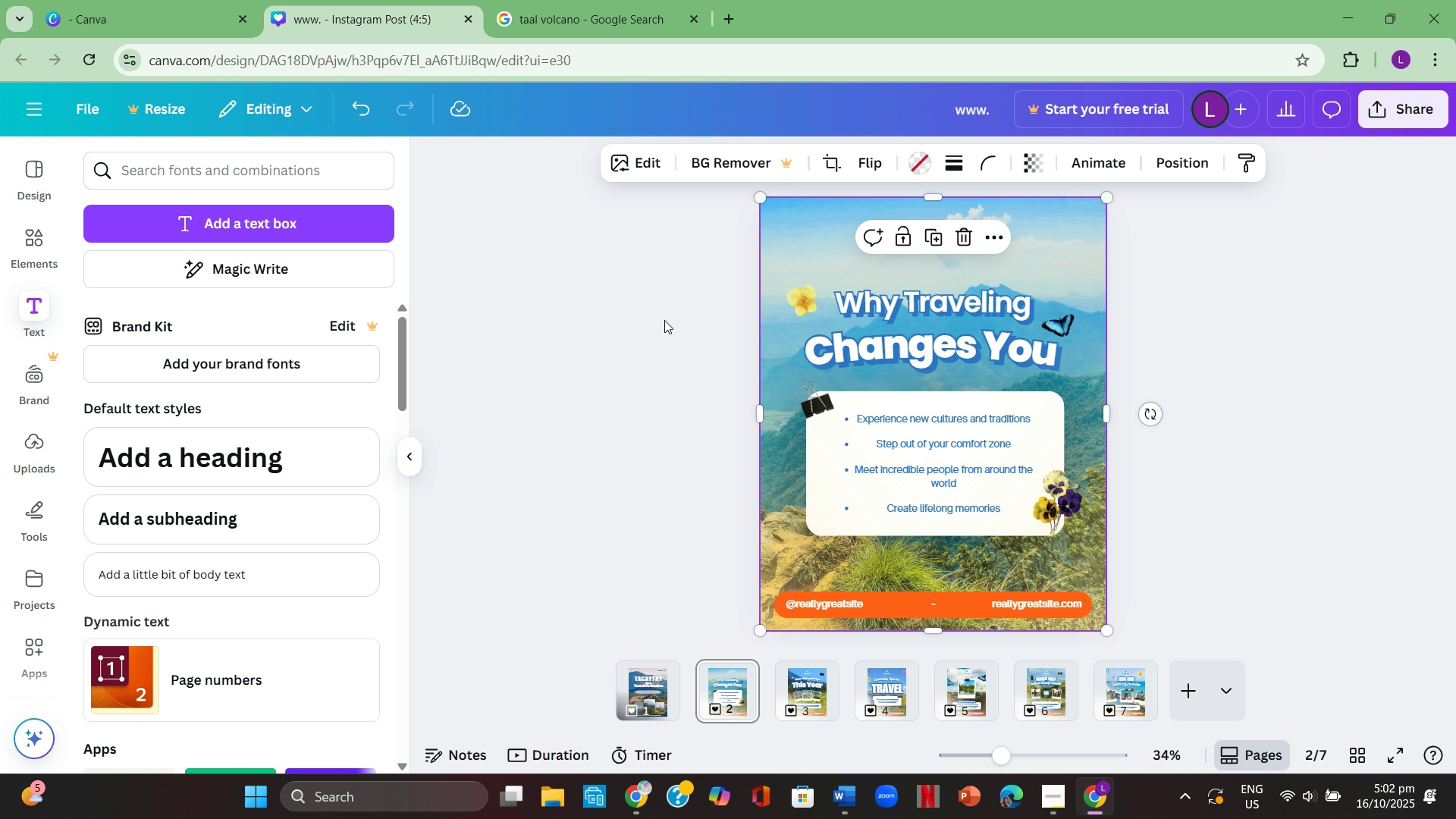 
right_click([664, 320])
 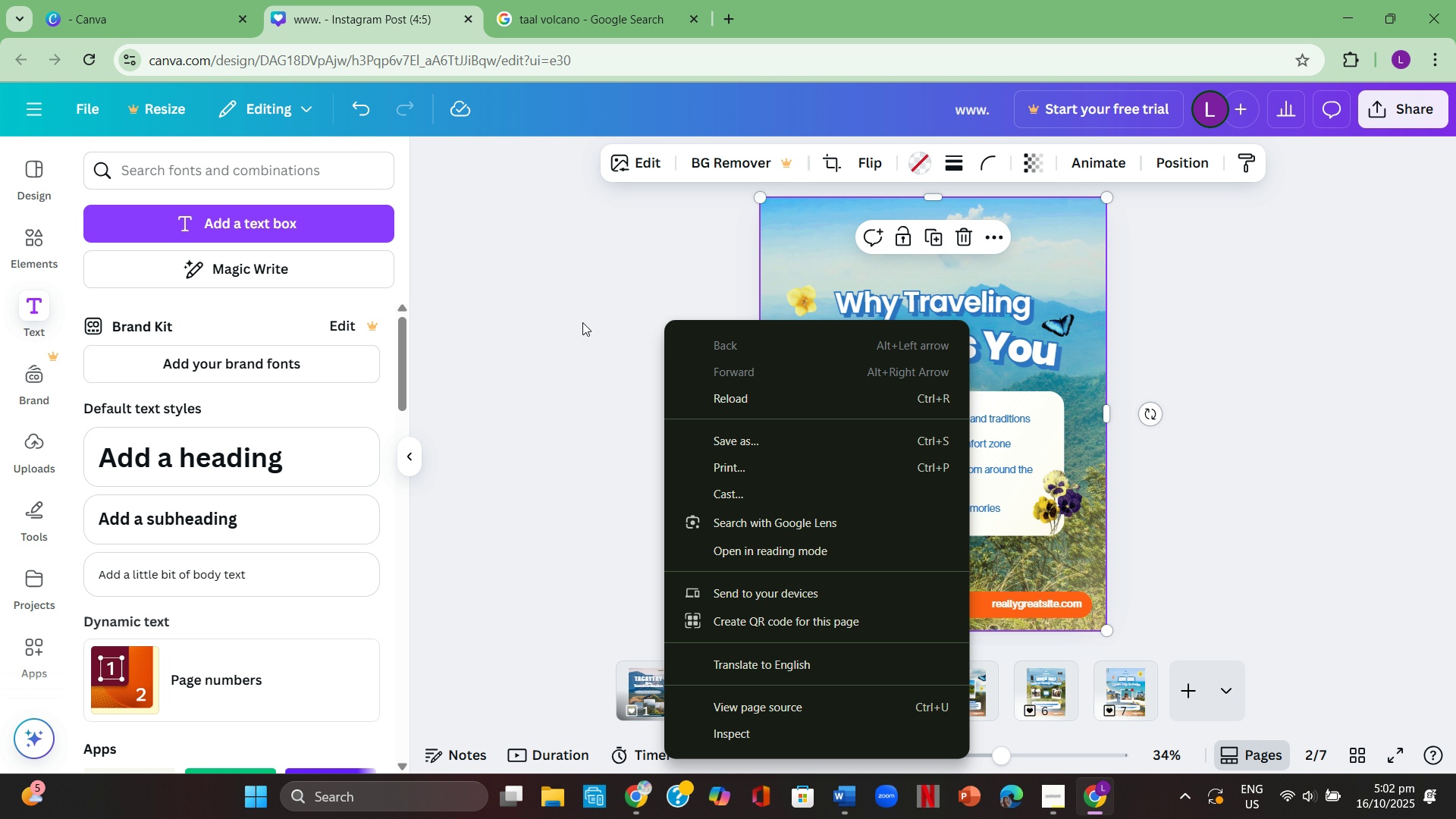 
left_click([582, 322])
 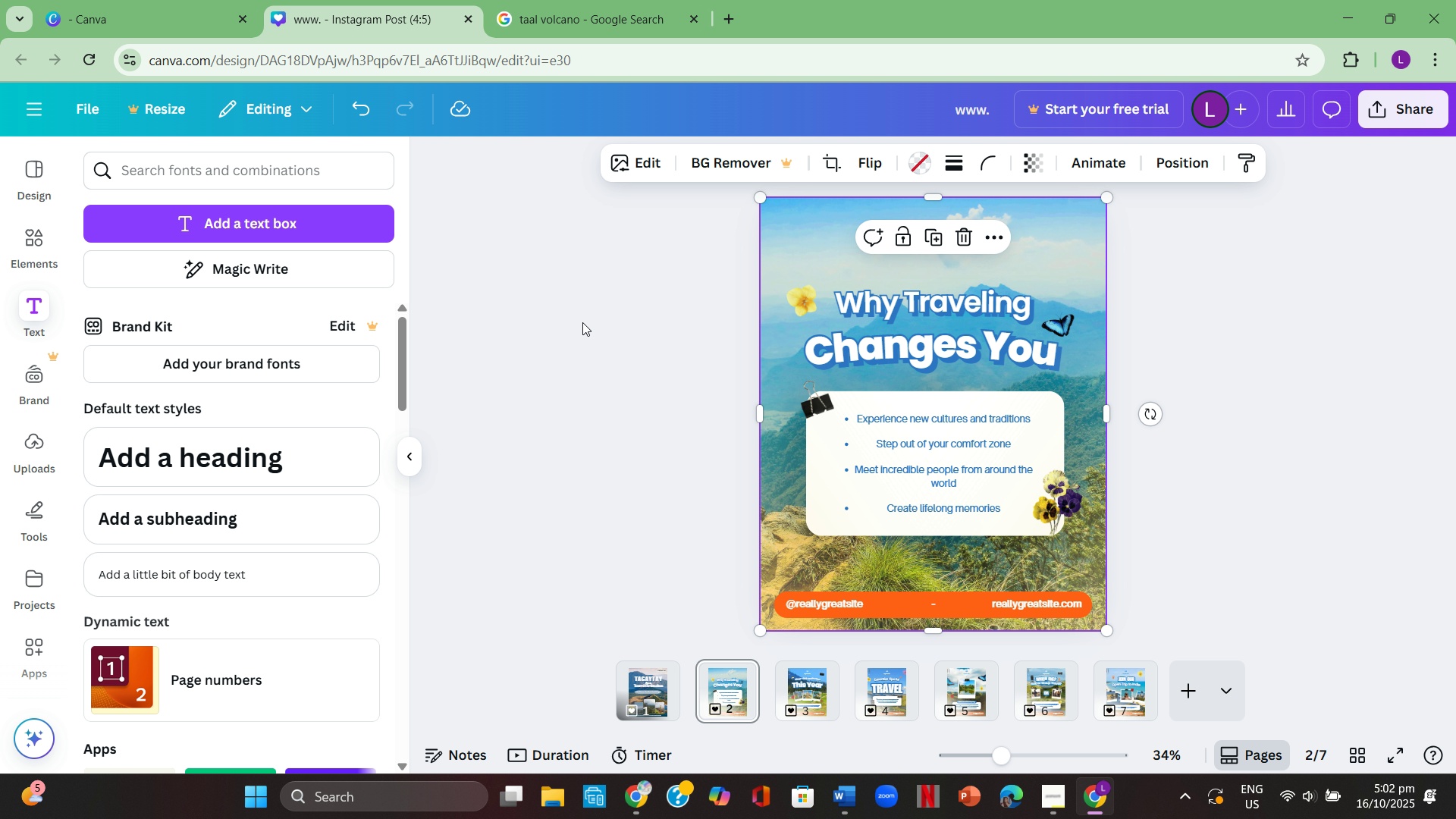 
key(Control+ControlLeft)
 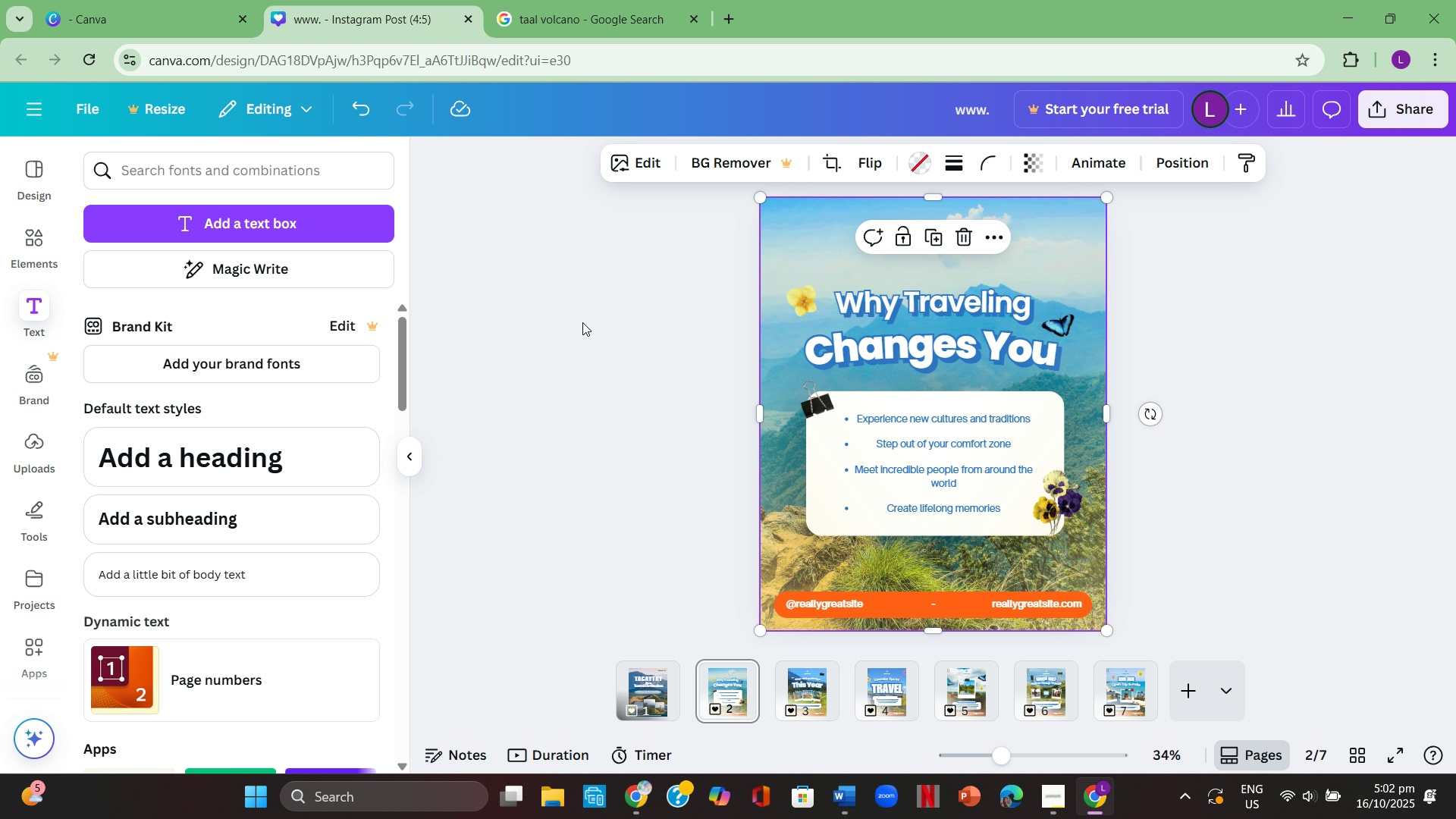 
key(Control+V)
 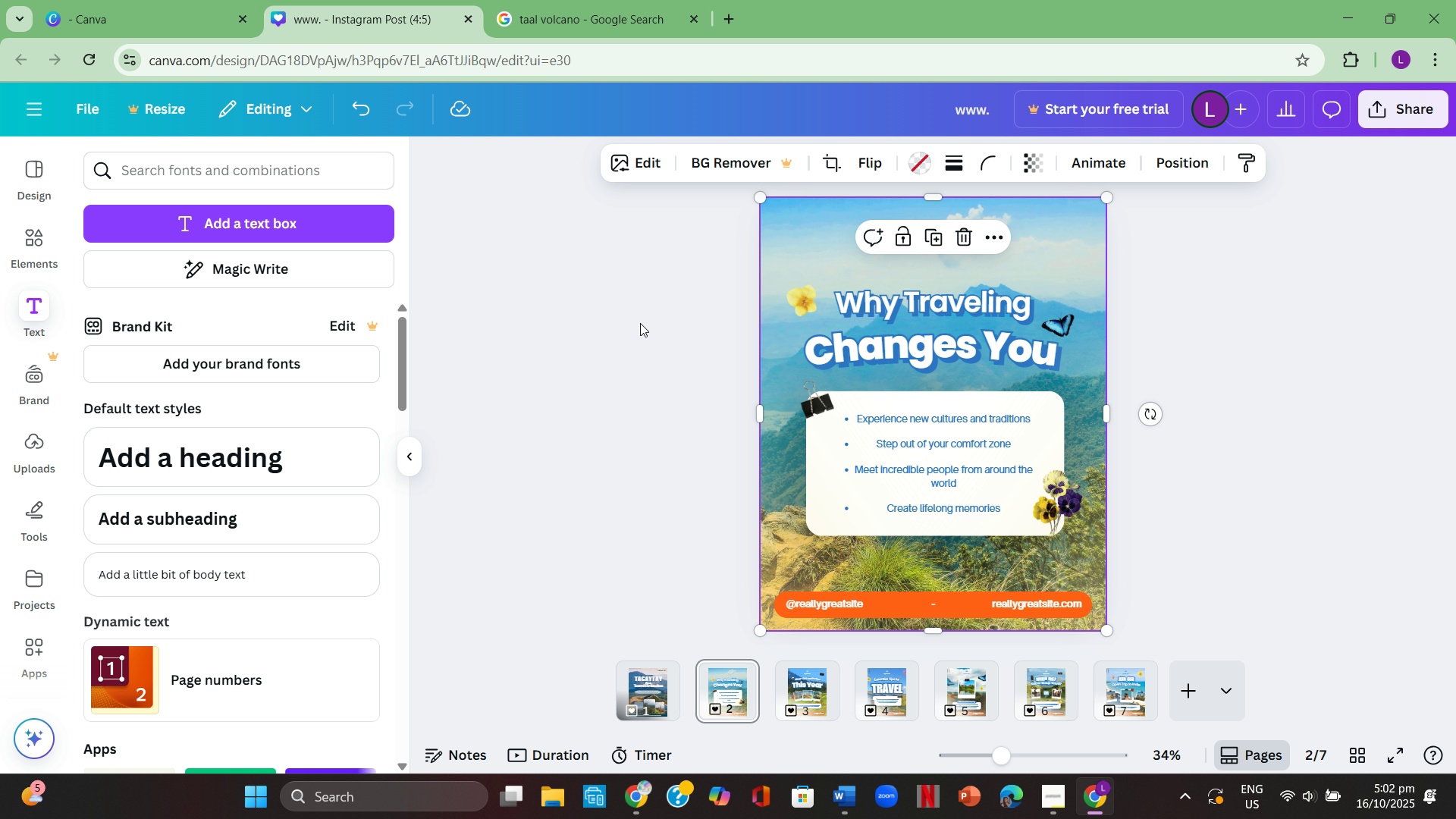 
left_click([641, 320])
 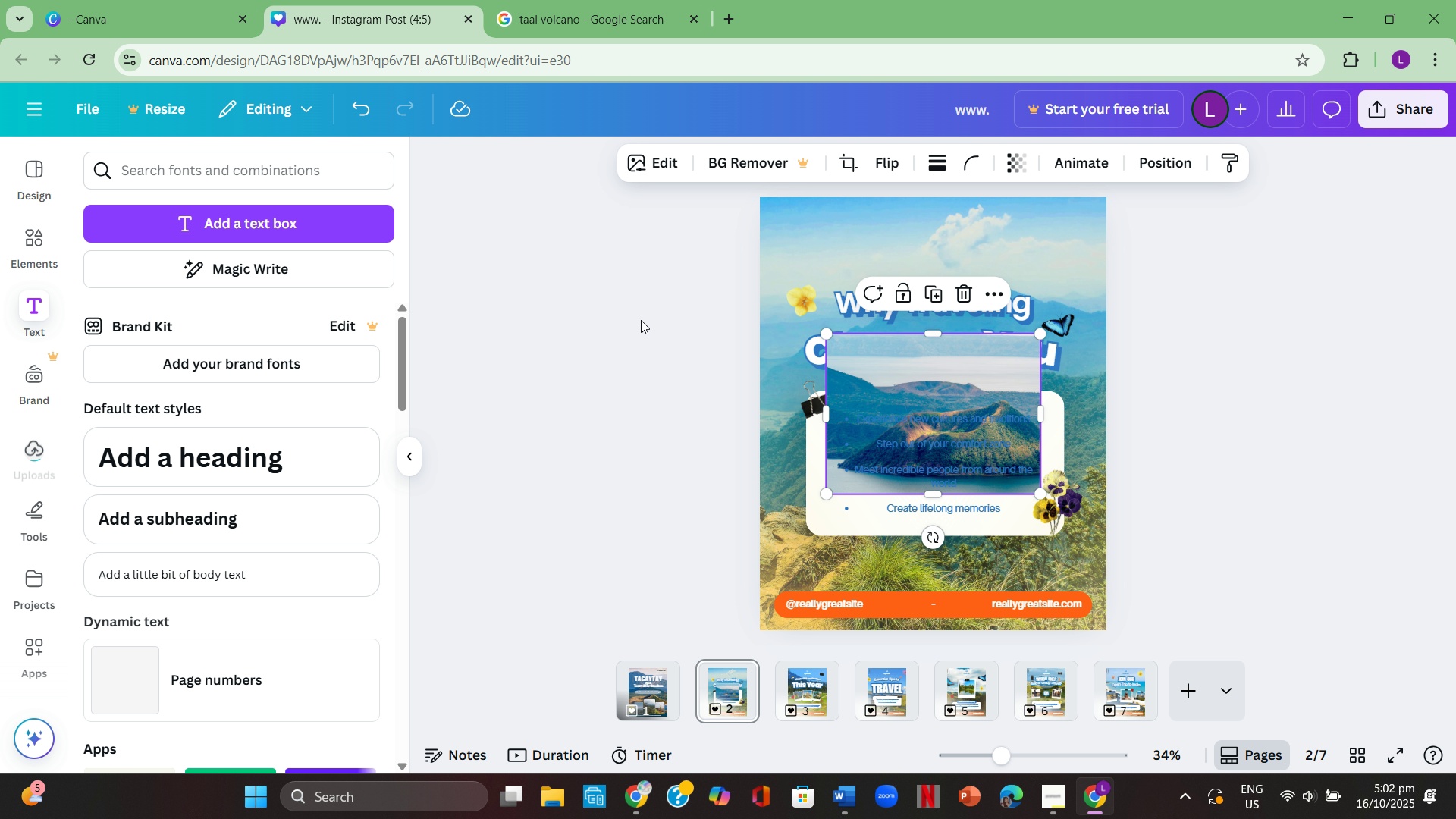 
key(Control+ControlLeft)
 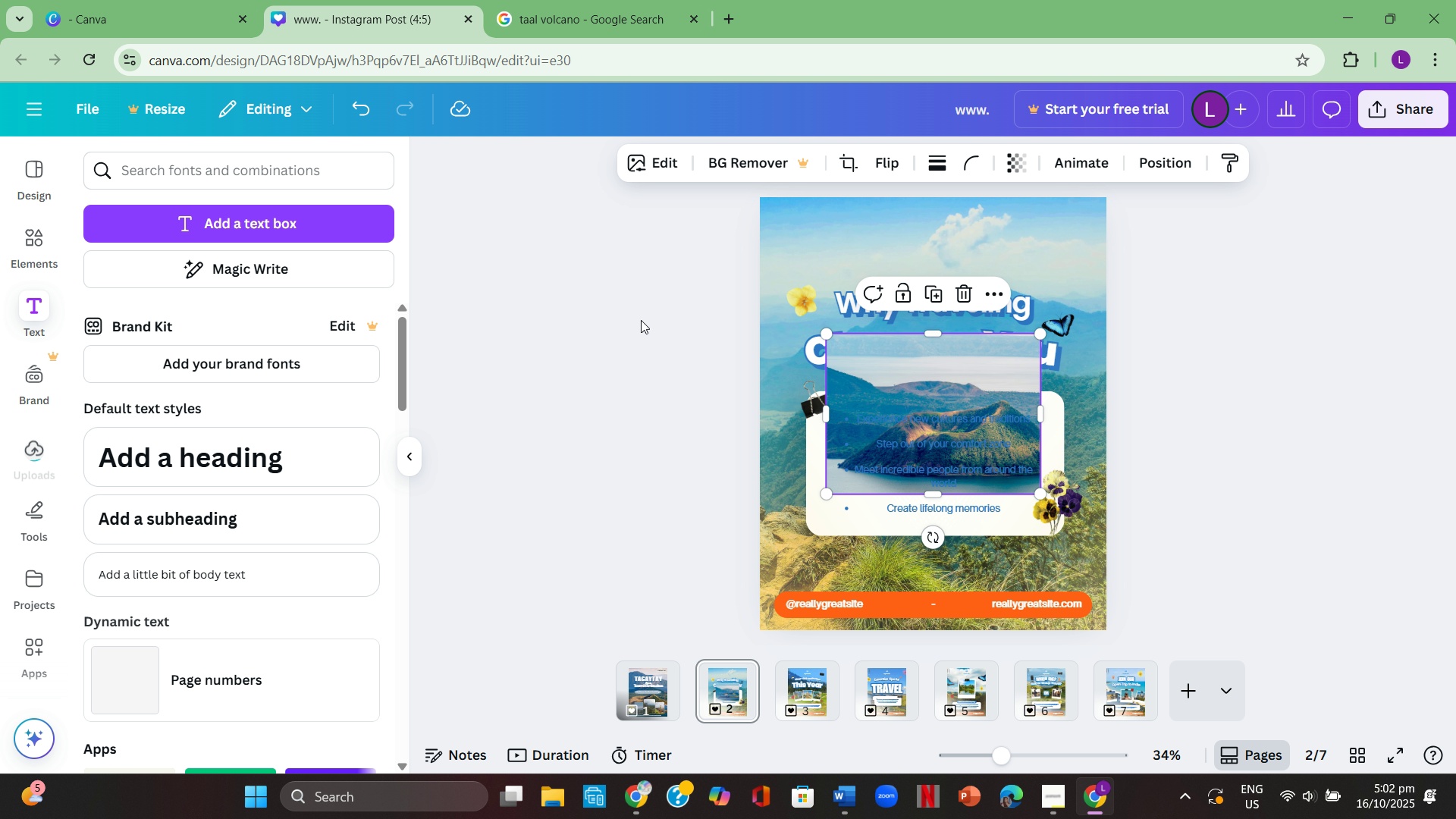 
key(Control+V)
 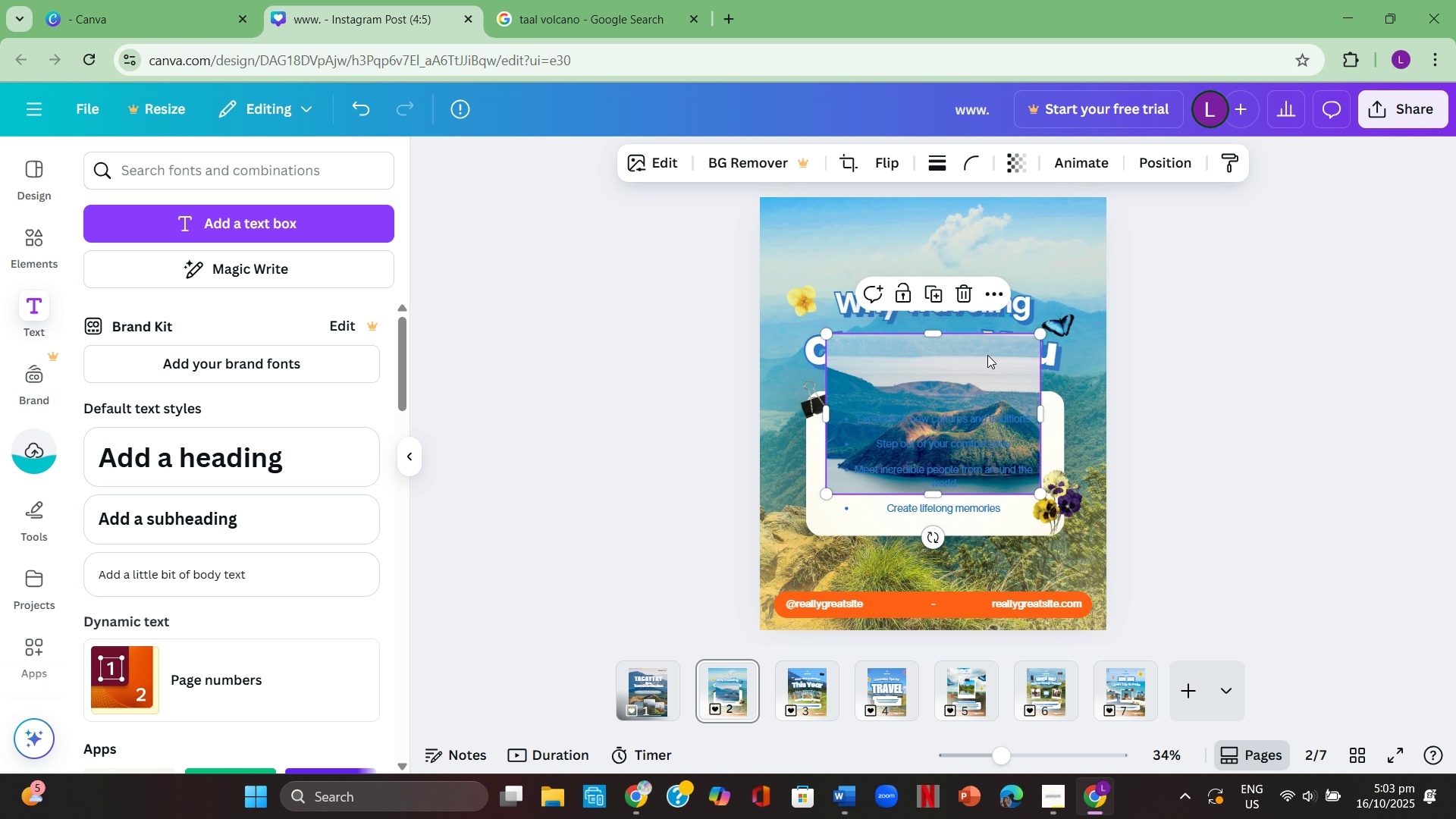 
left_click([987, 356])
 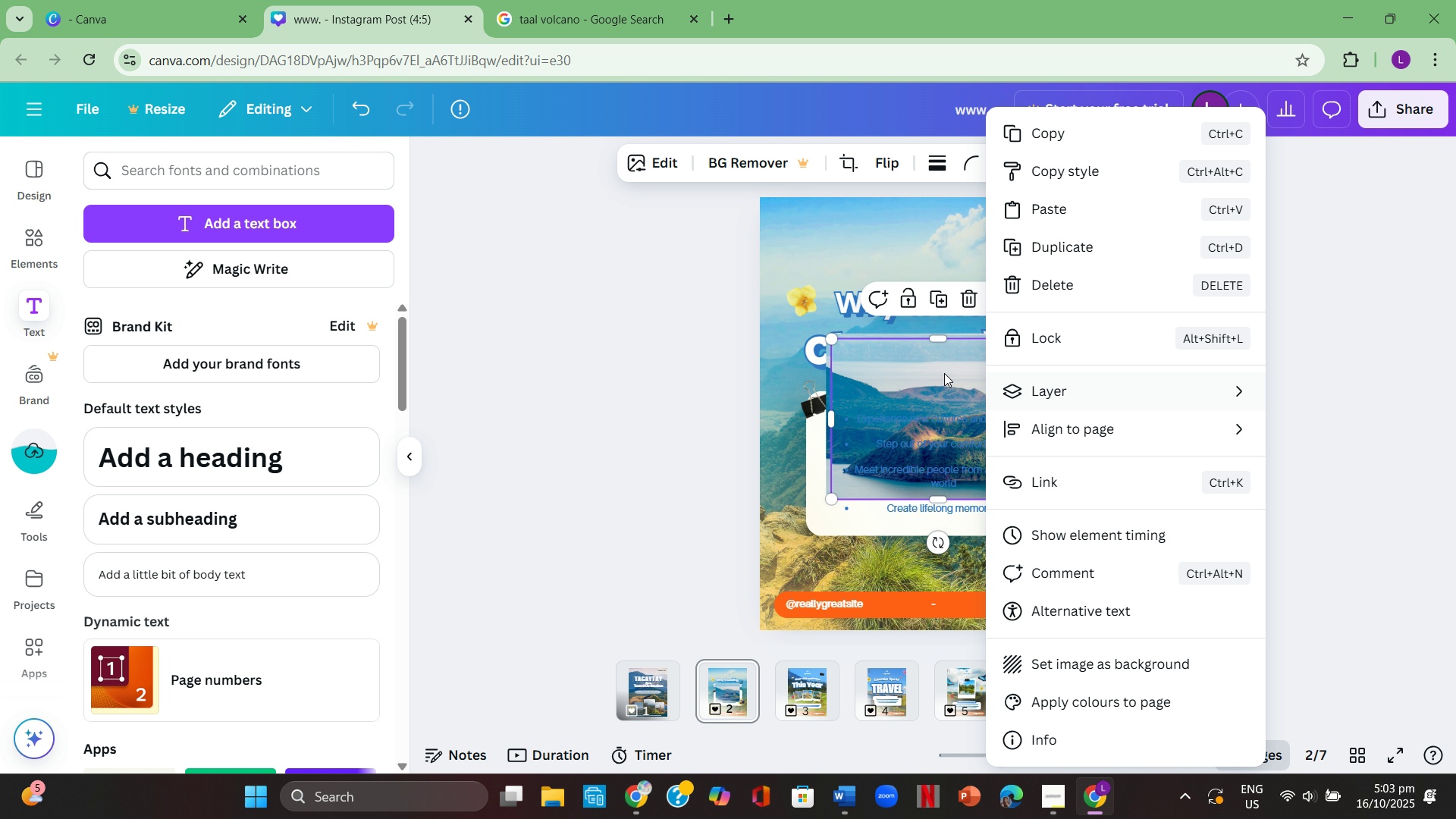 
left_click([937, 373])
 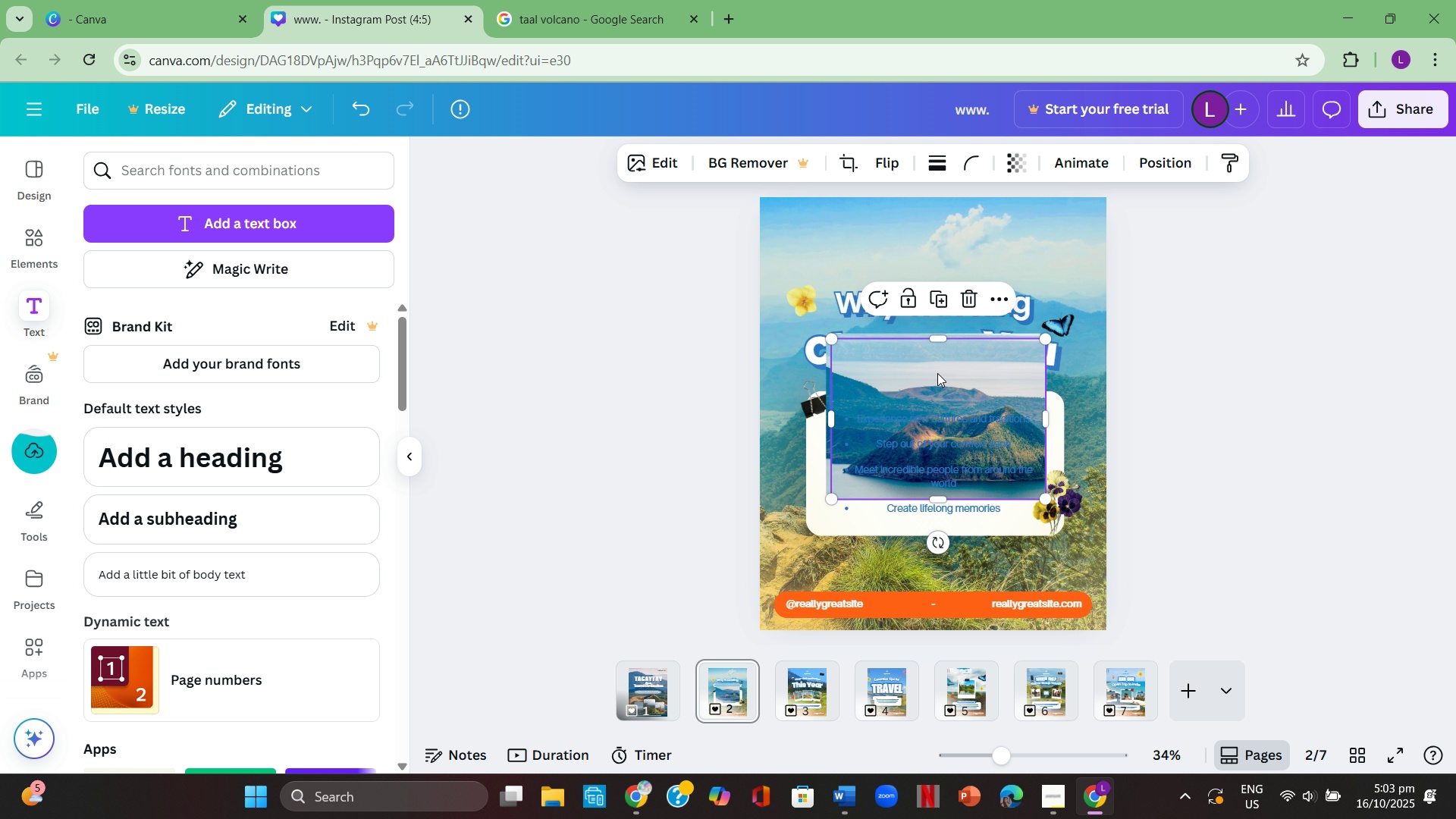 
key(Backspace)
 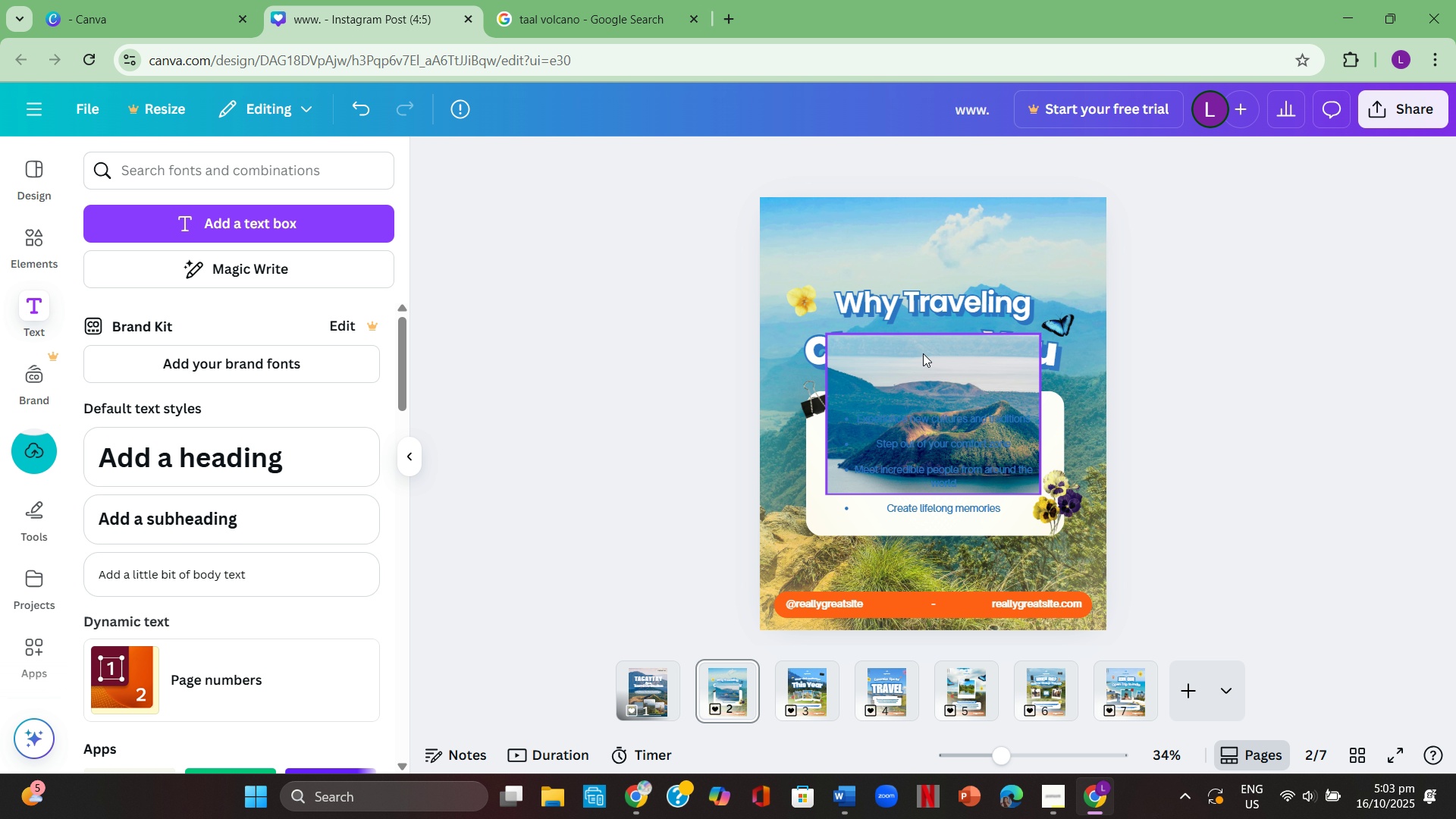 
right_click([923, 353])
 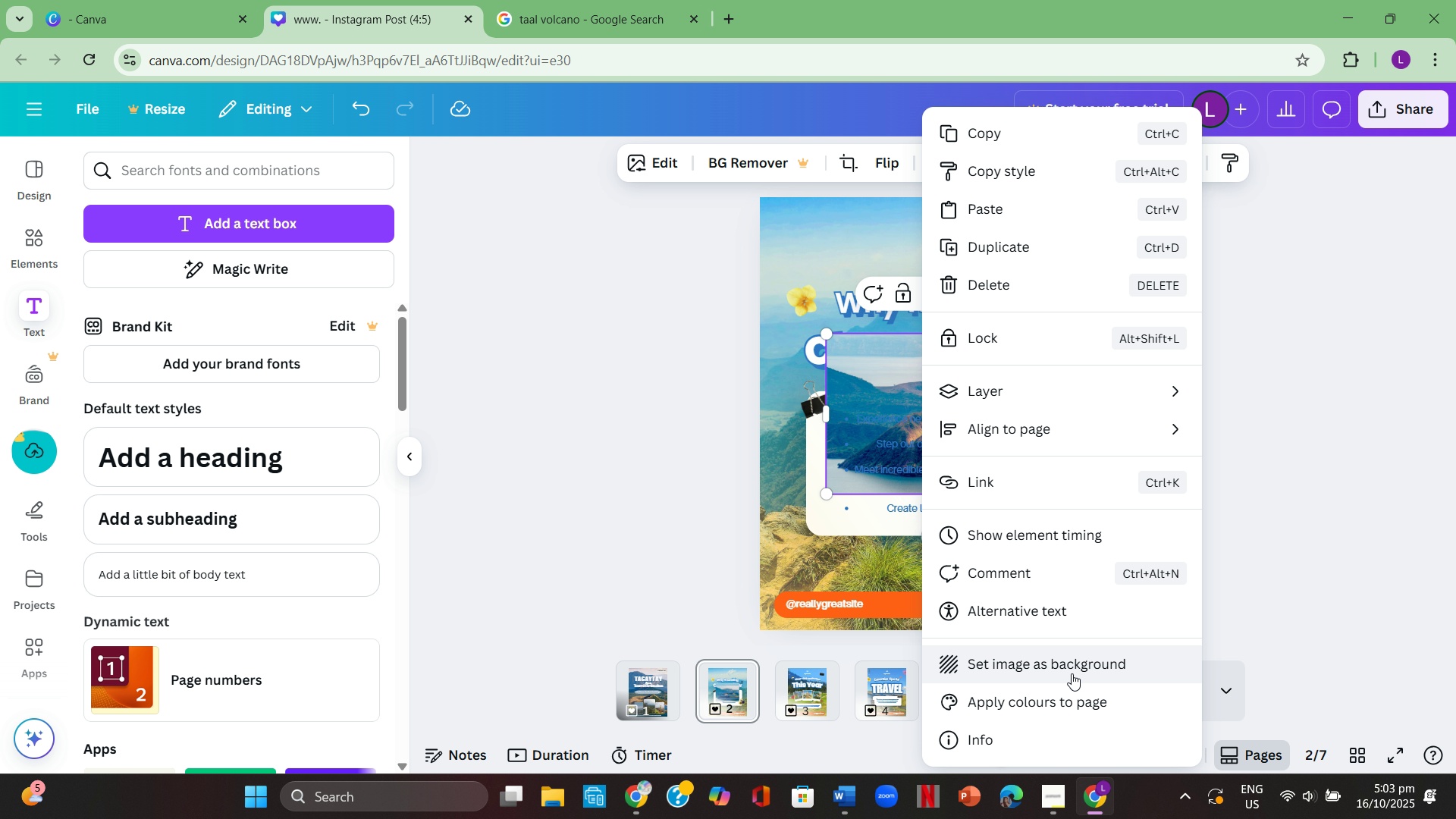 
left_click([1074, 665])
 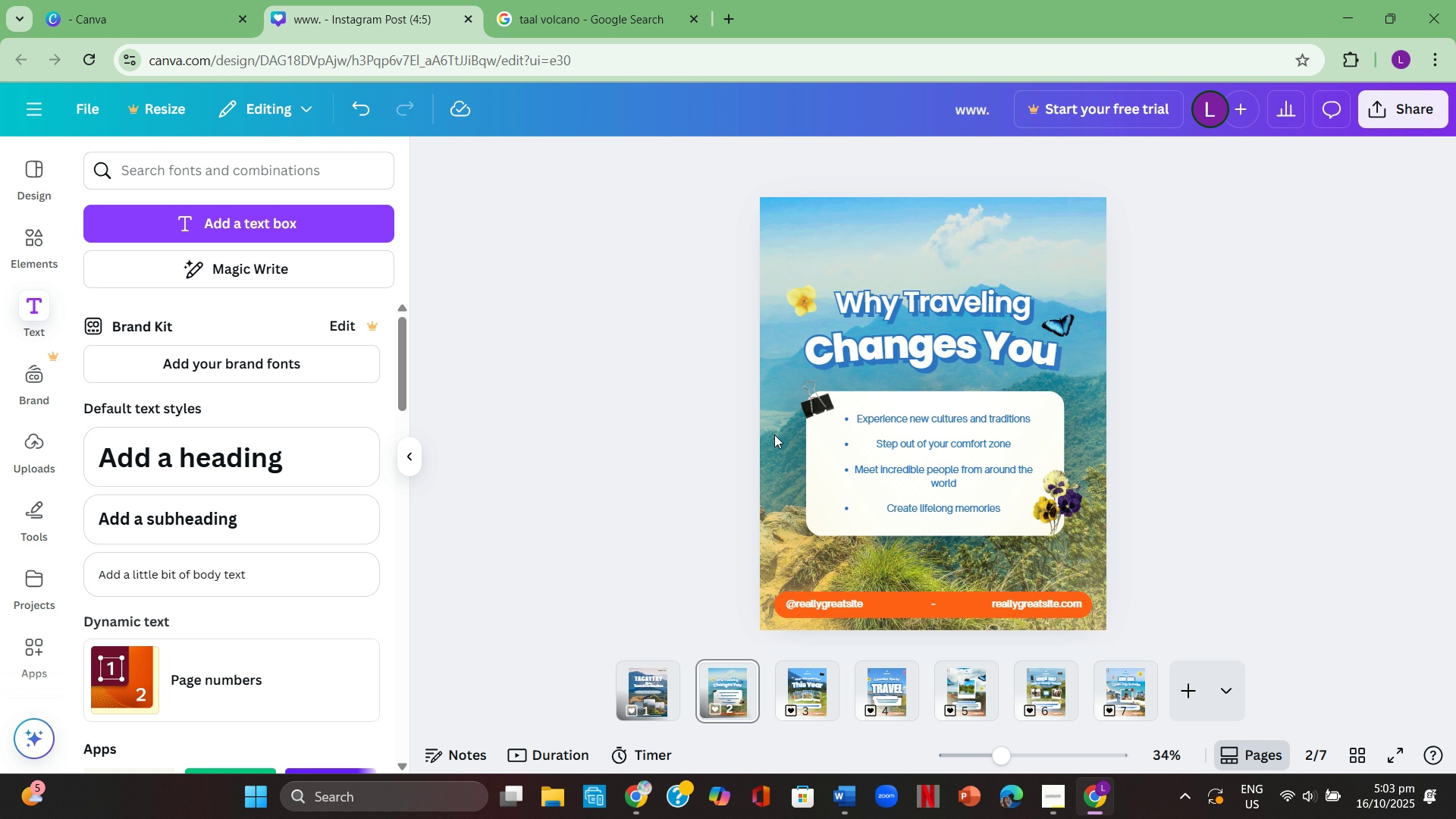 
right_click([620, 320])
 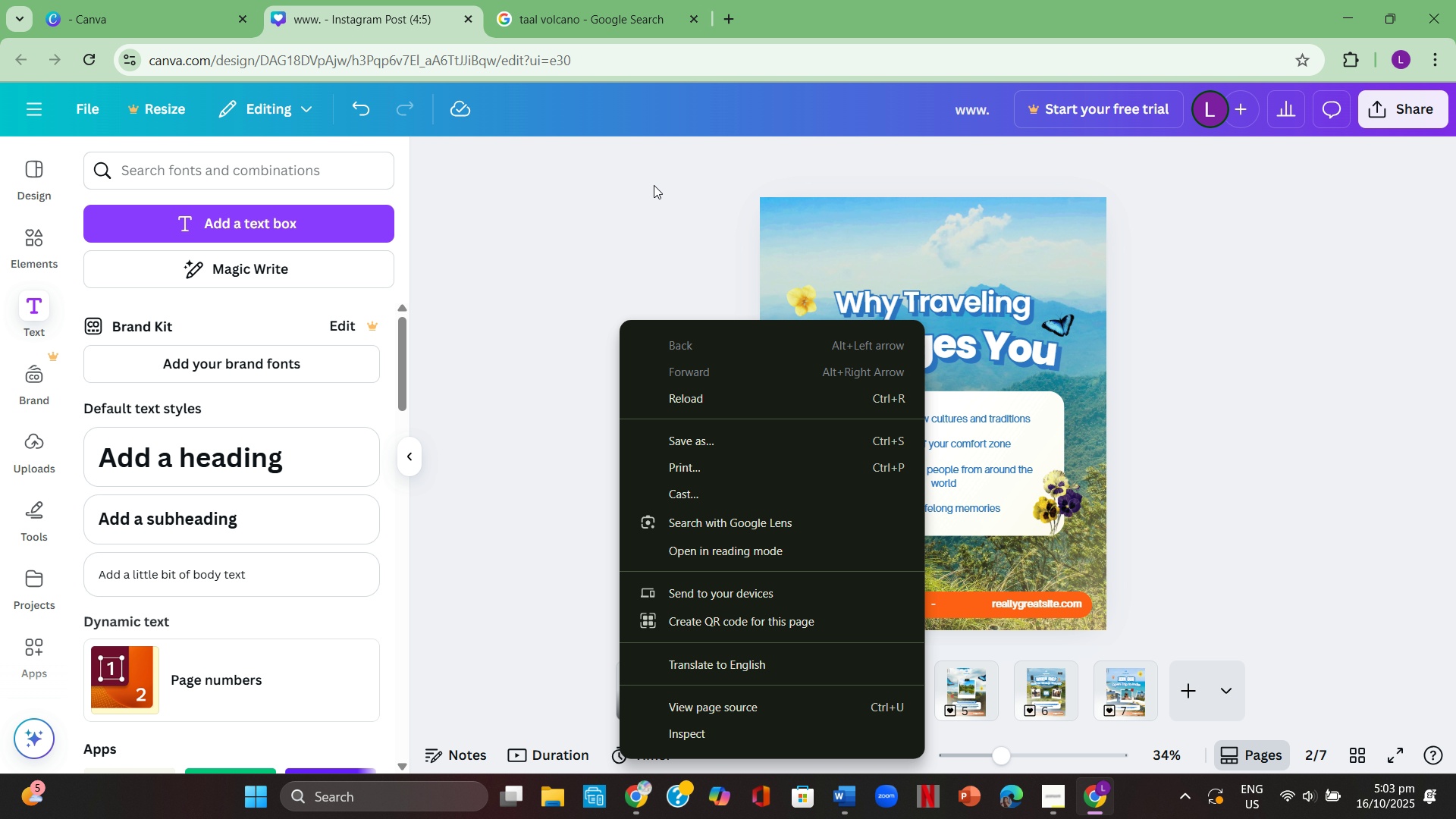 
left_click([654, 185])
 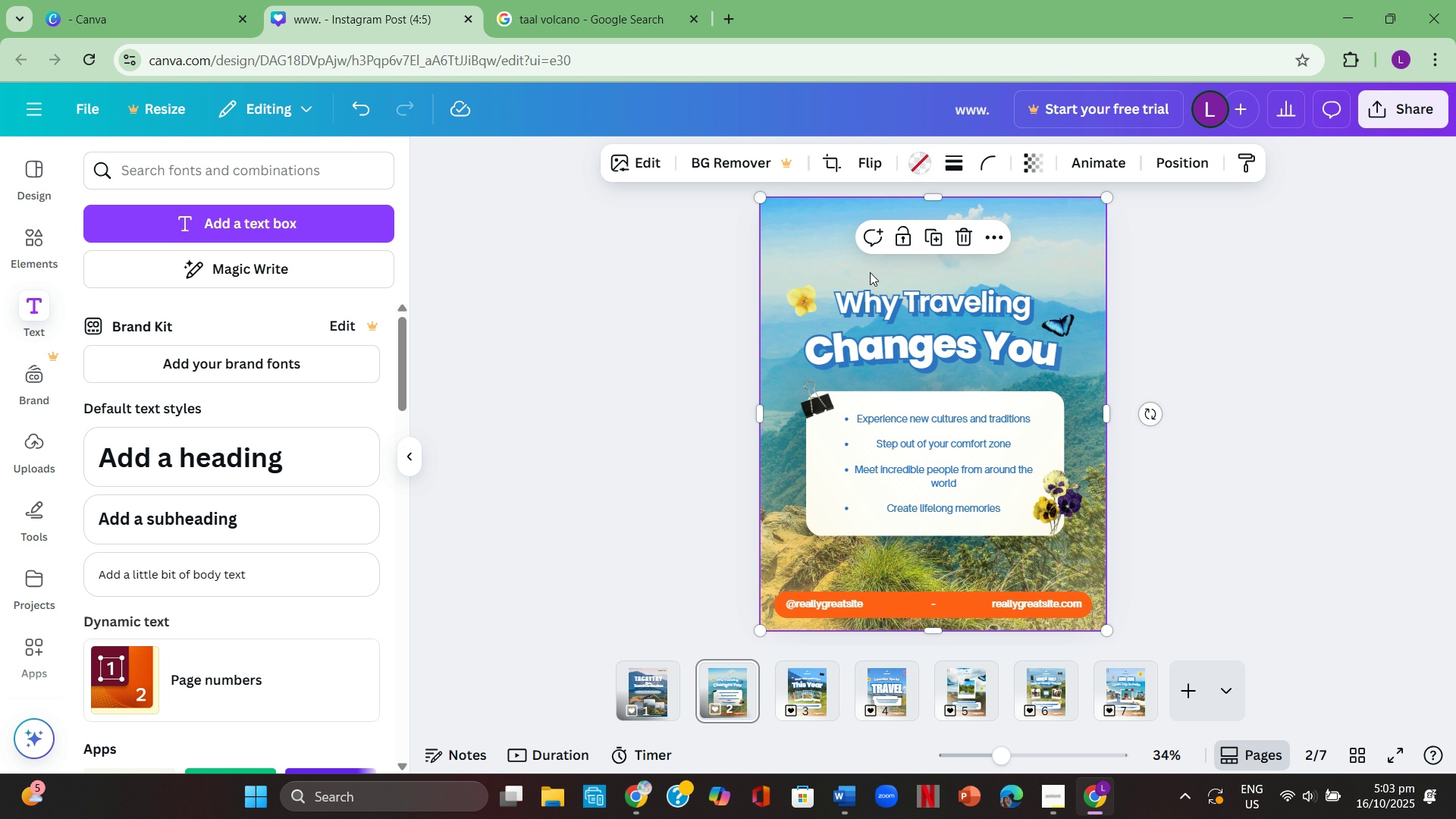 
double_click([870, 272])
 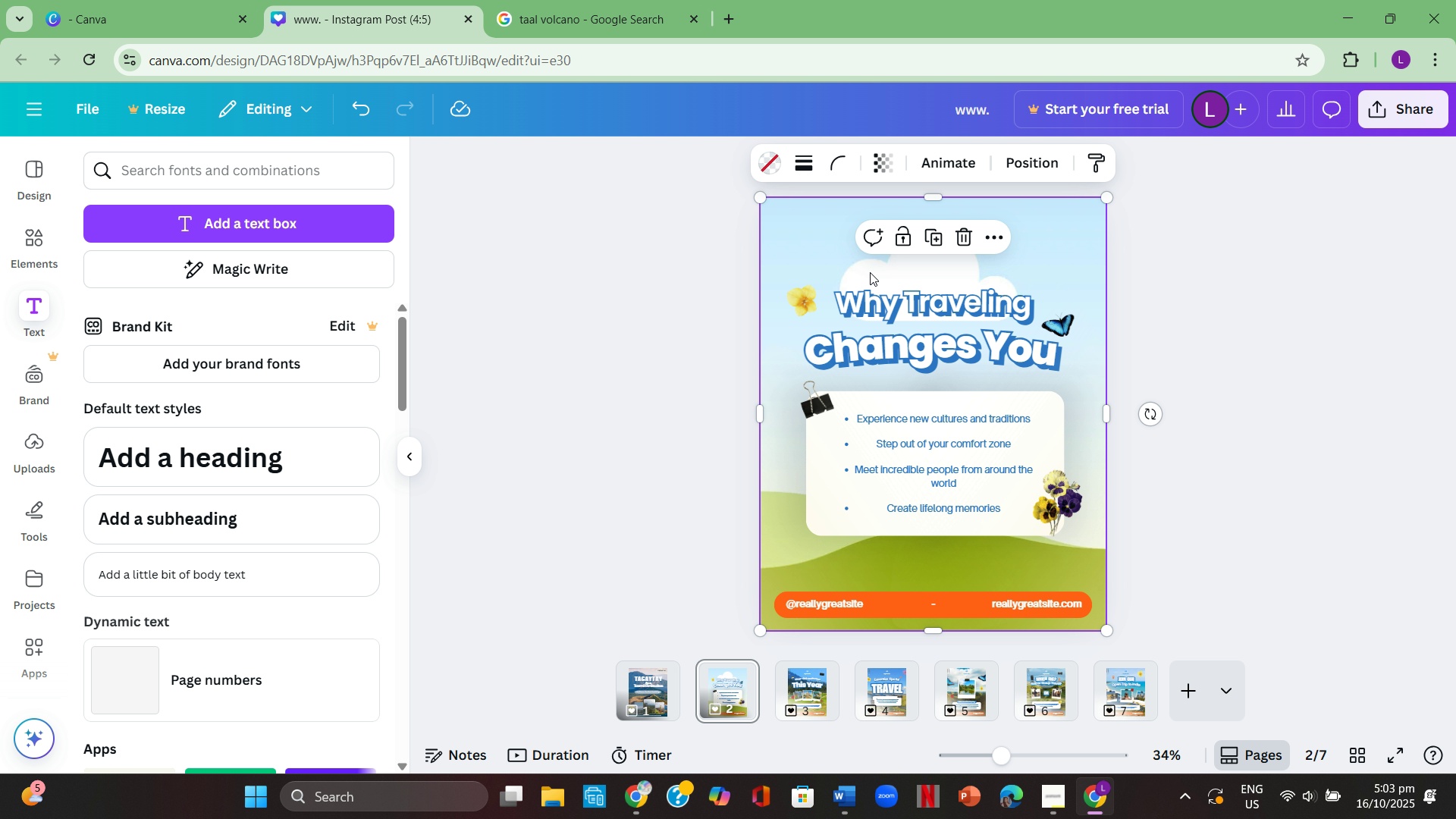 
key(Backspace)
 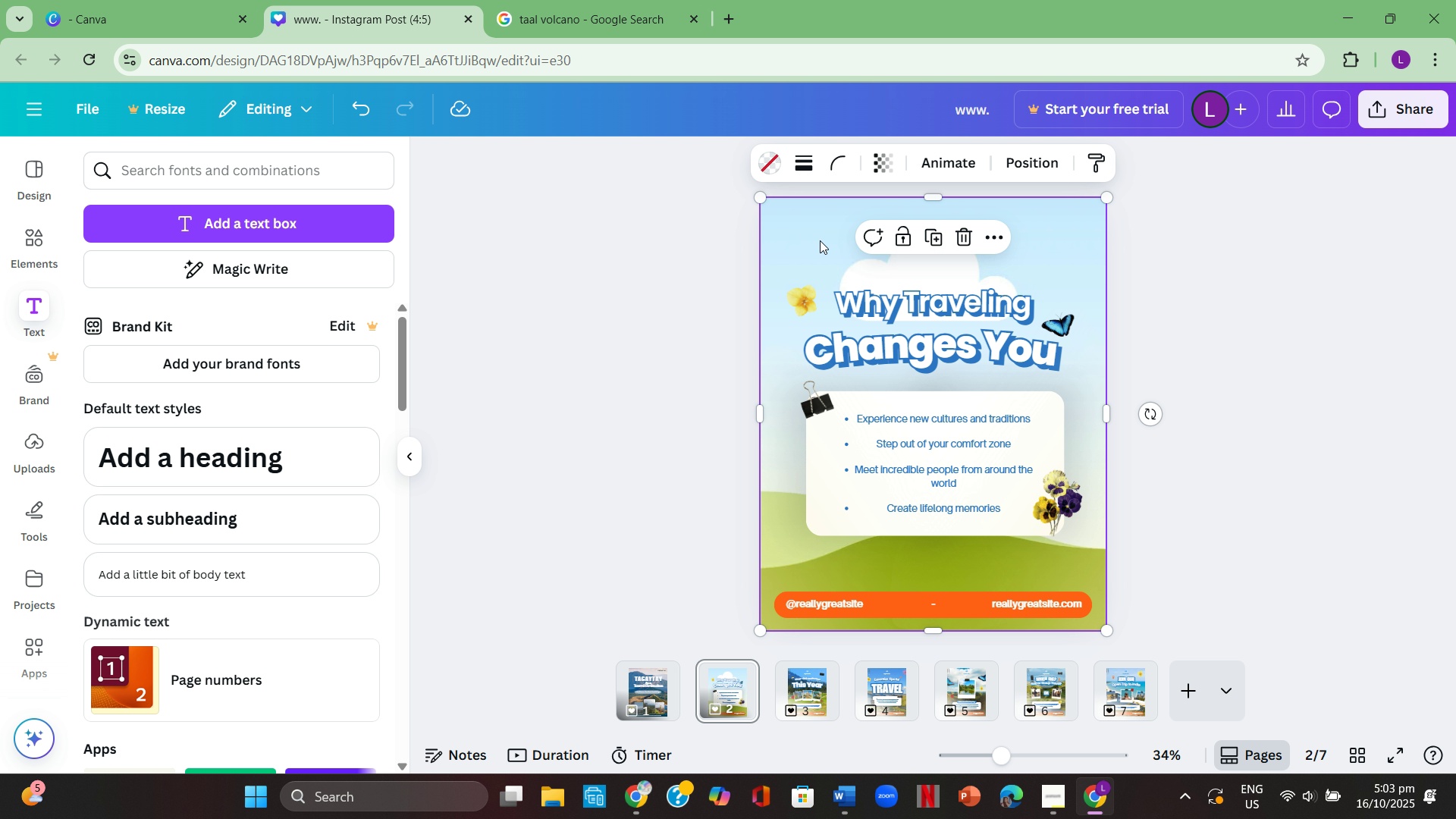 
left_click([802, 229])
 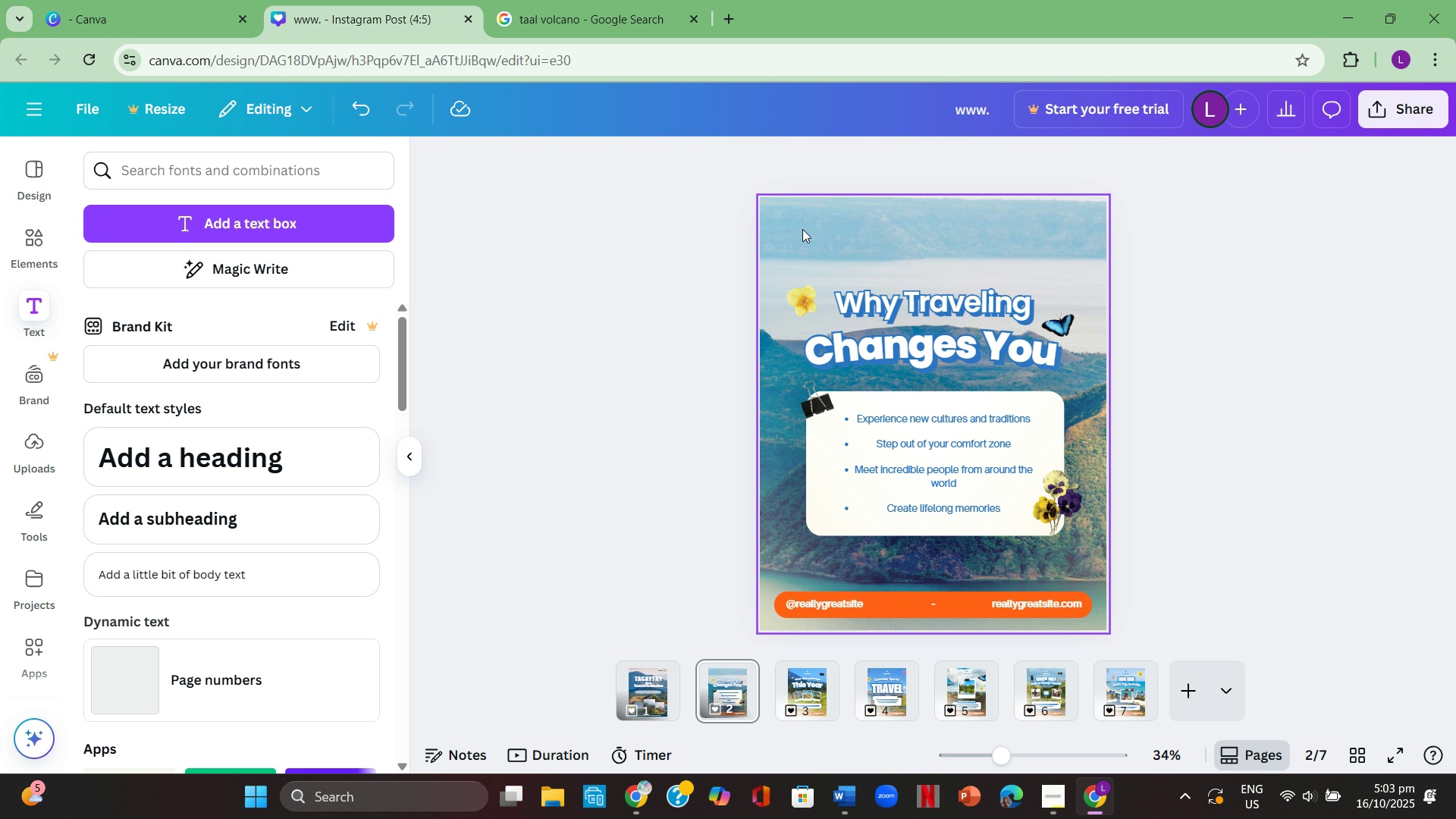 
key(Backspace)
 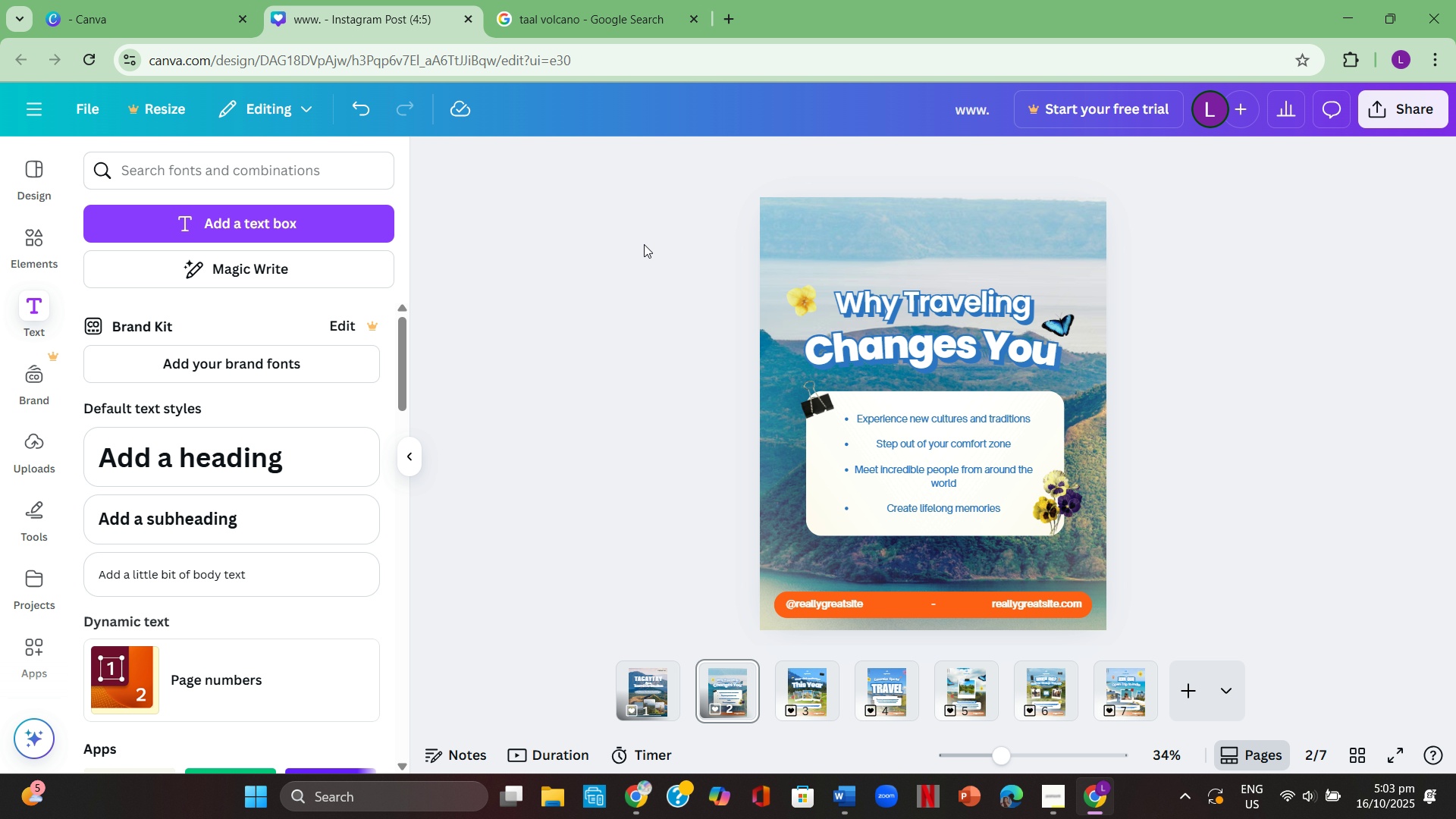 
left_click([641, 244])
 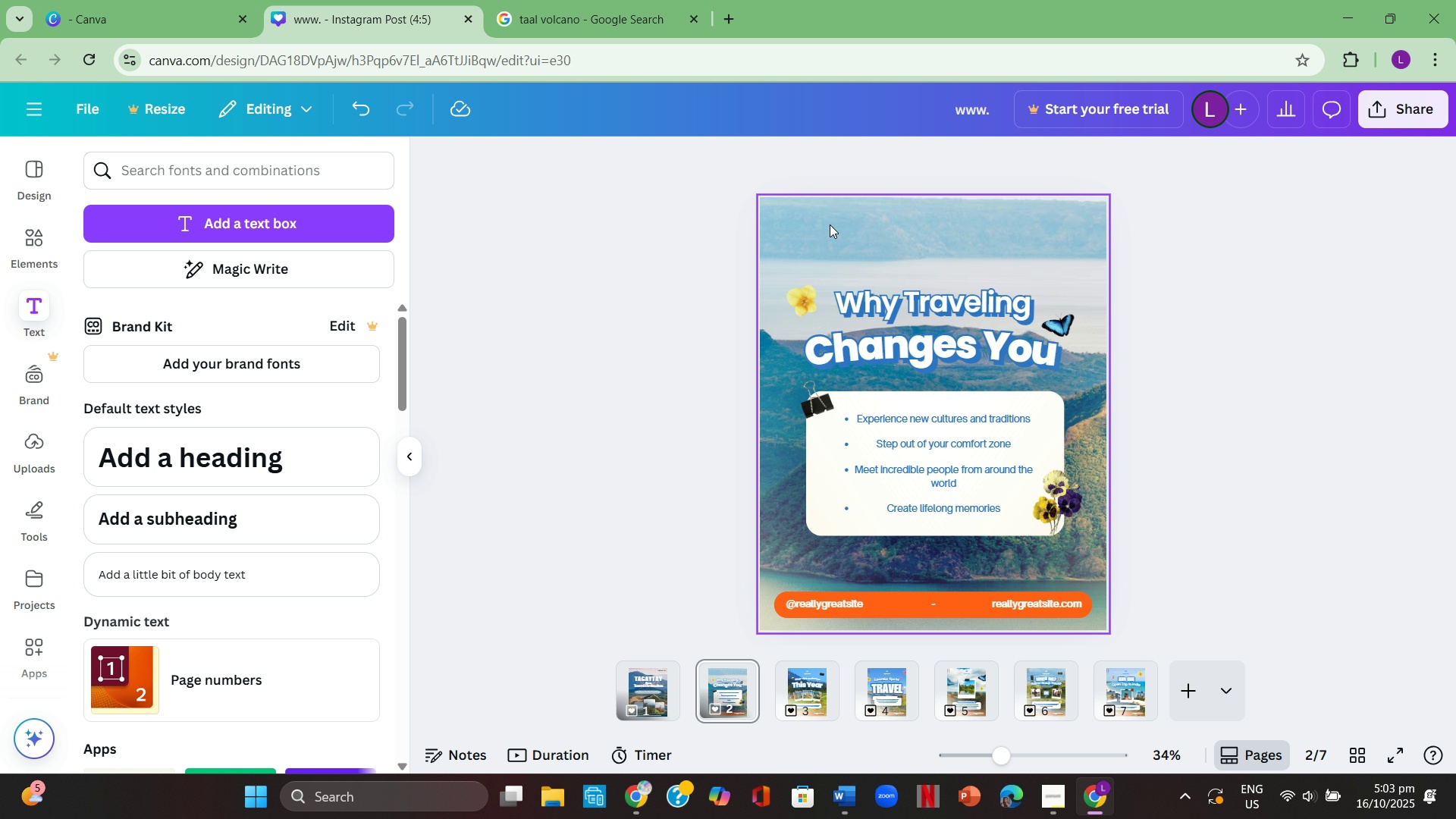 
left_click([832, 224])
 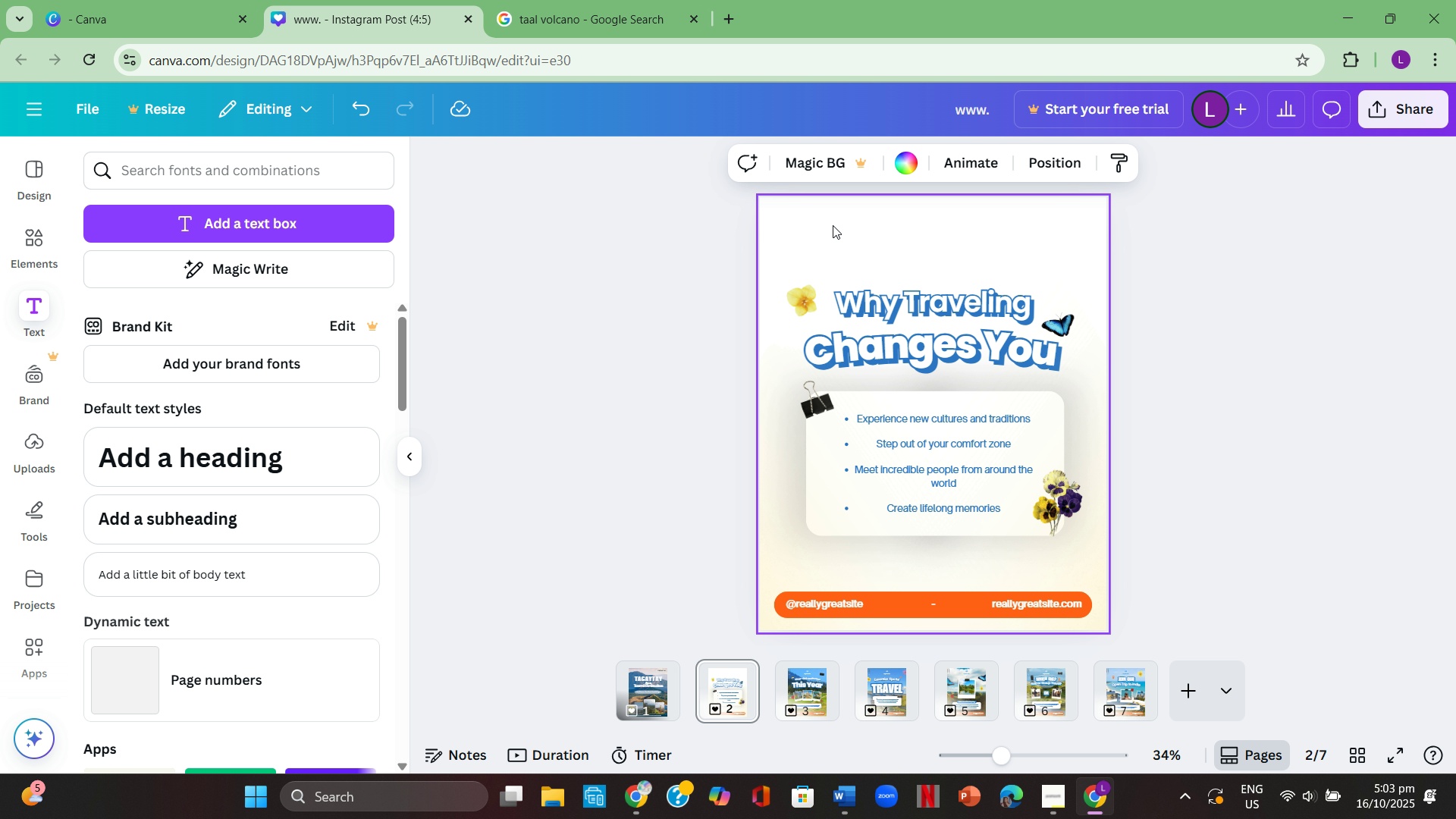 
key(Backspace)
 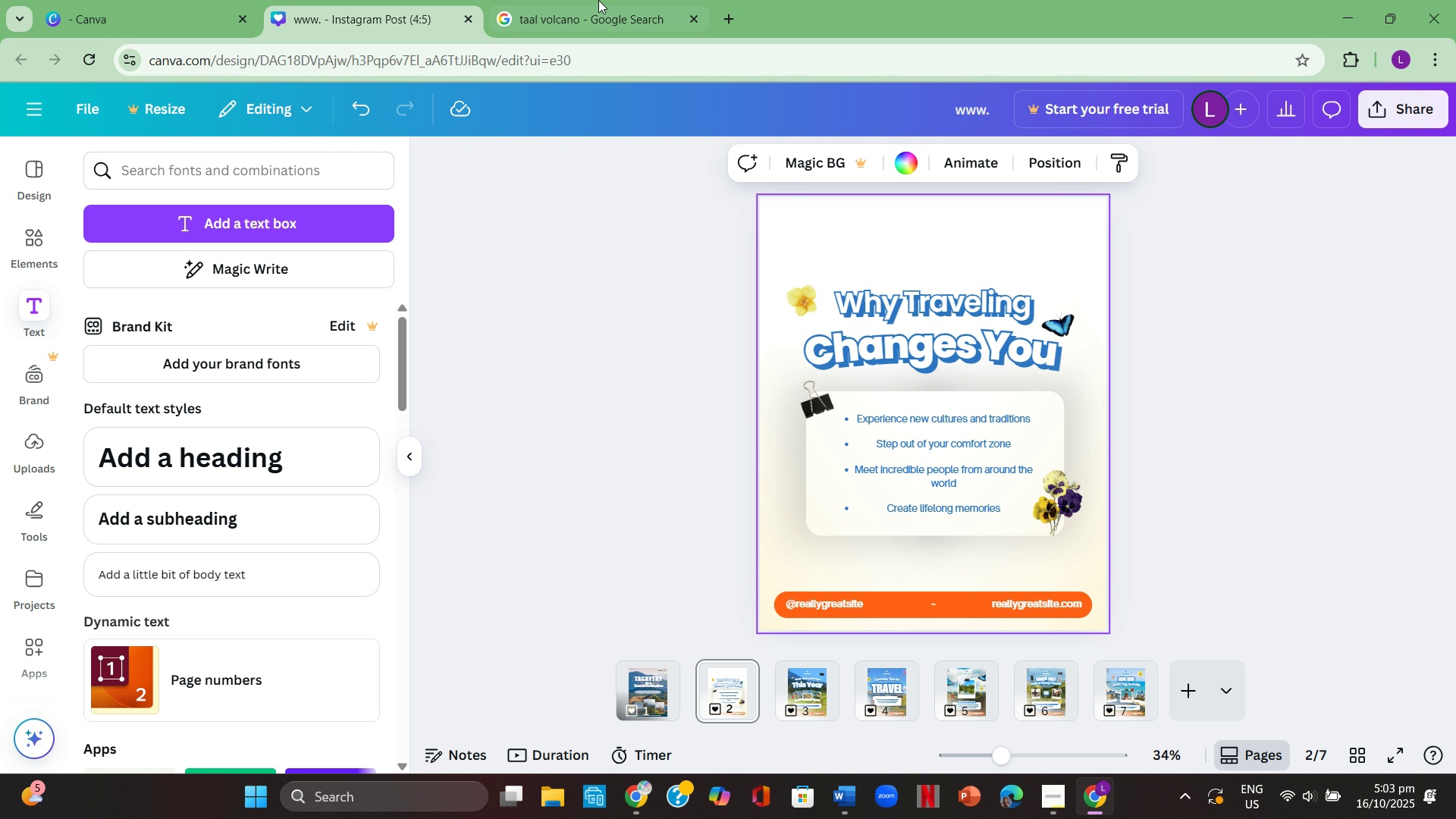 
left_click([595, 0])
 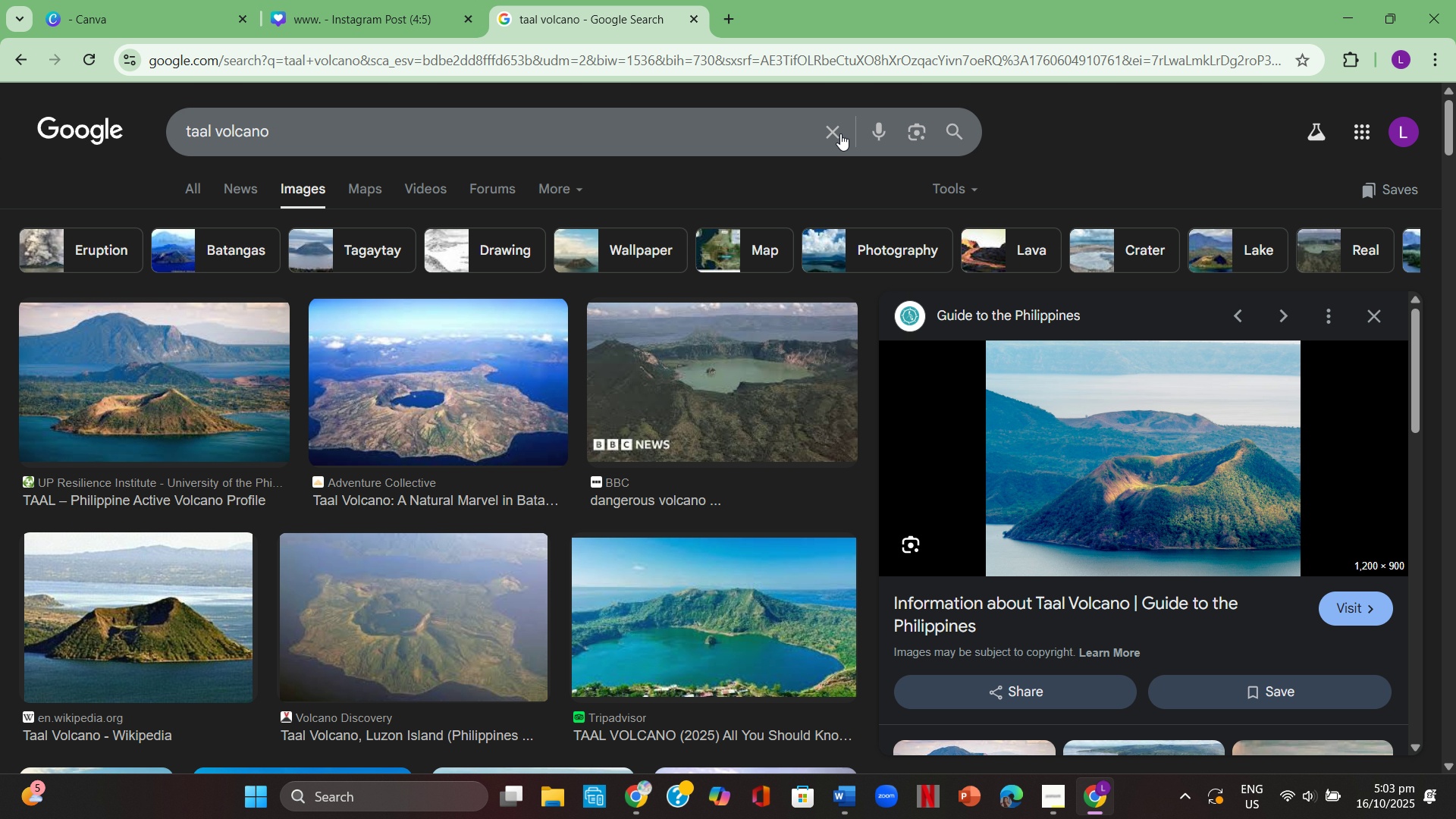 
left_click([834, 132])
 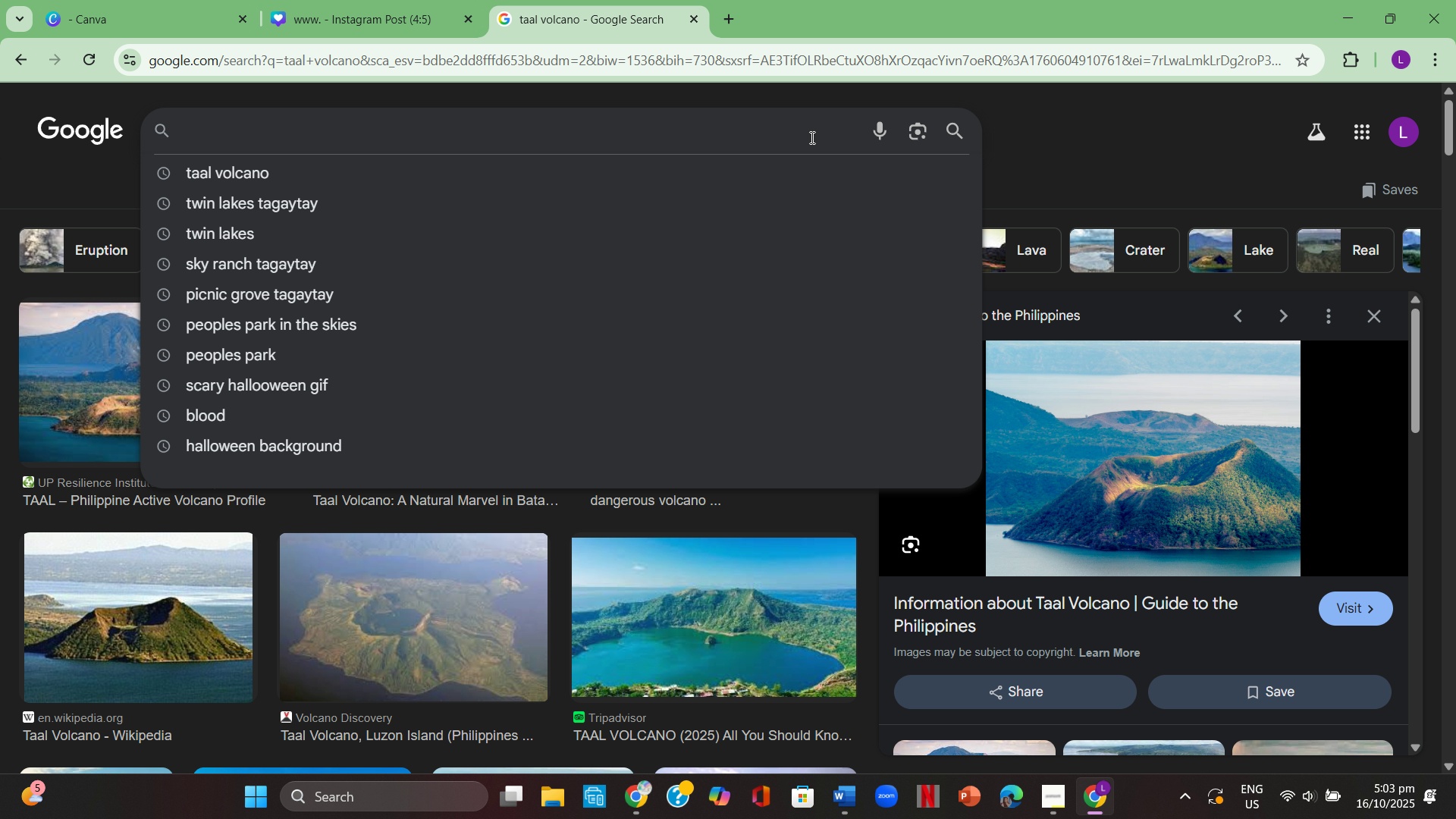 
left_click([813, 135])
 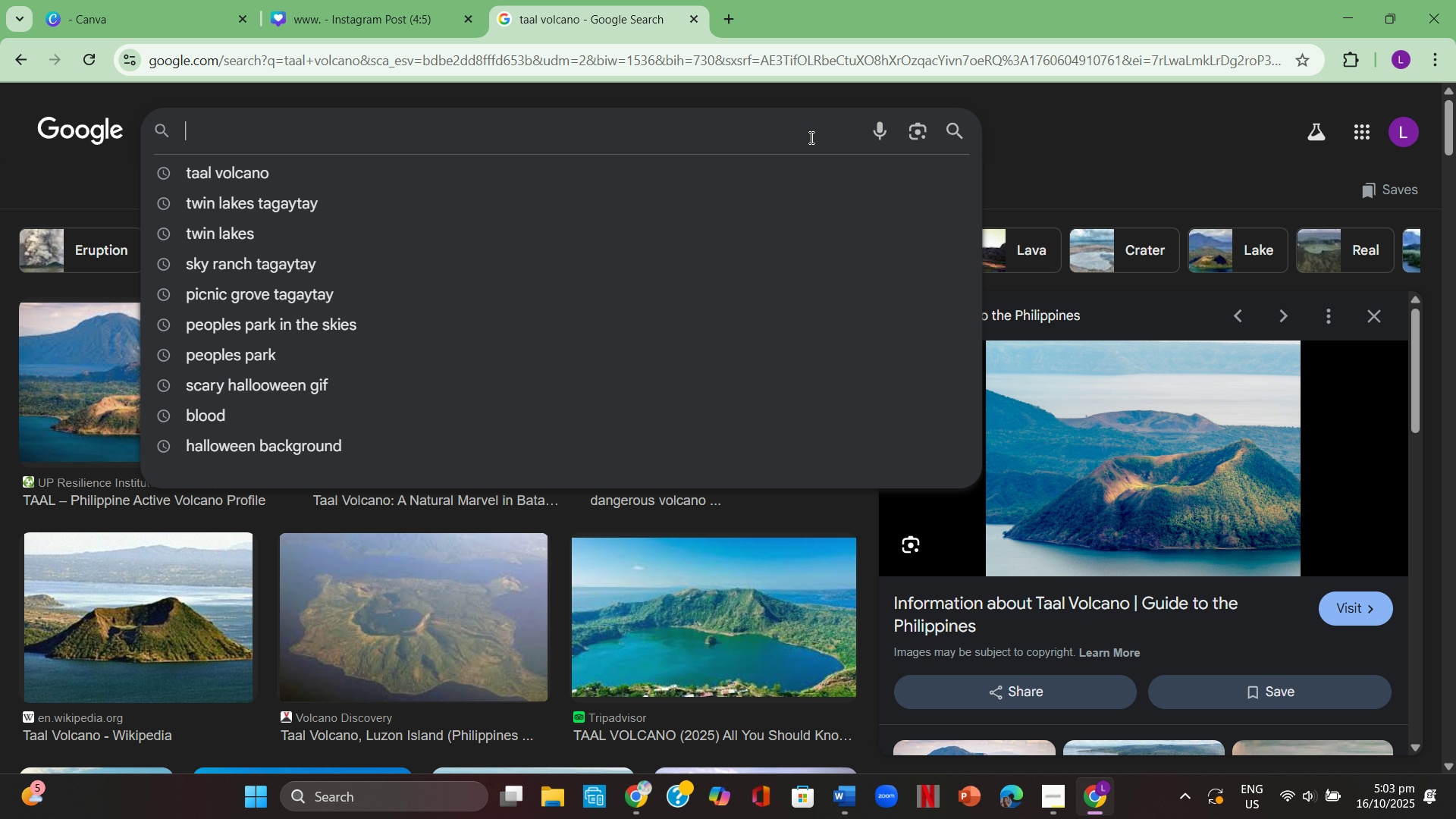 
type(pe)
key(Backspace)
key(Backspace)
key(Backspace)
type(picnic)
 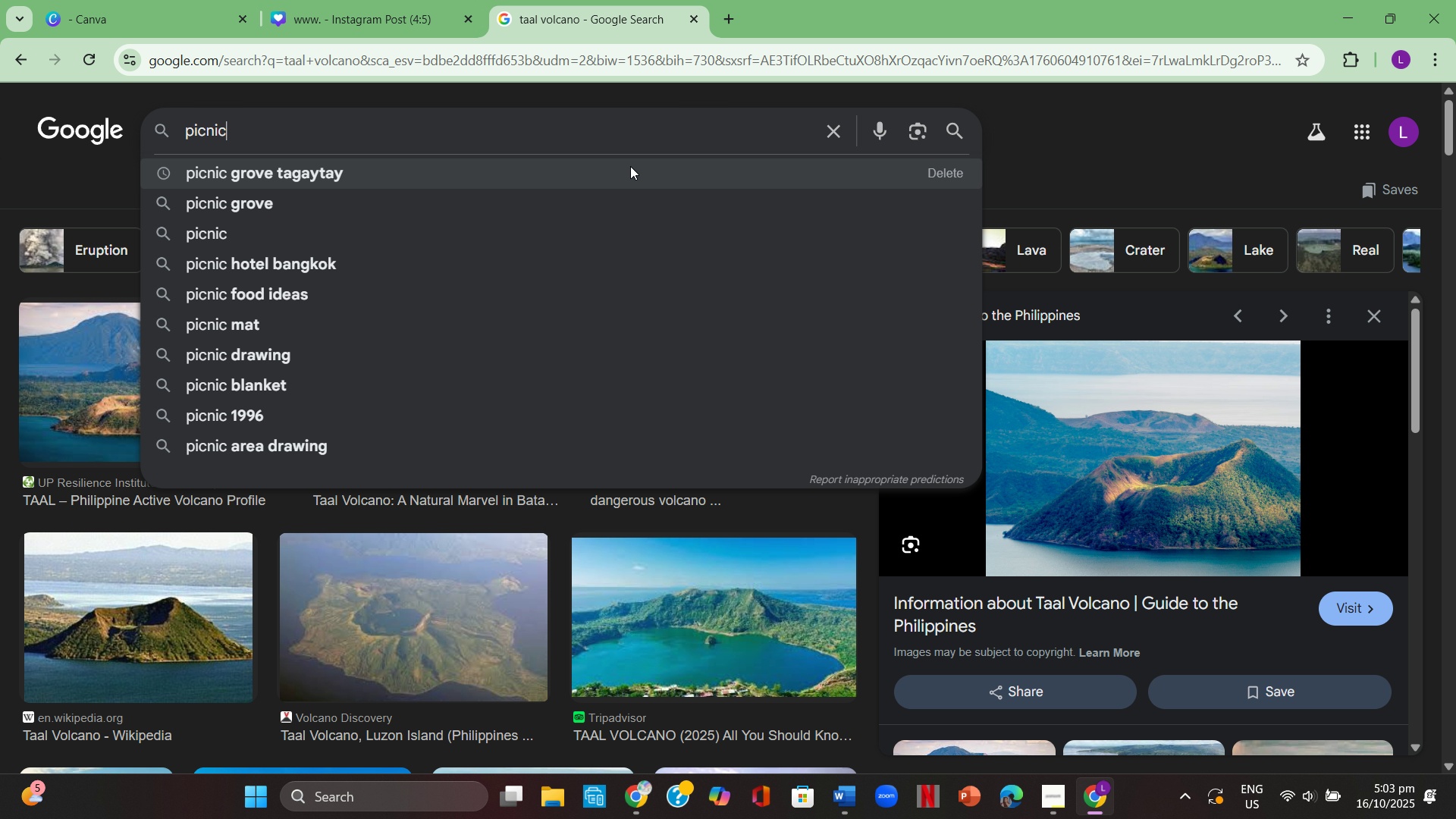 
left_click([630, 166])
 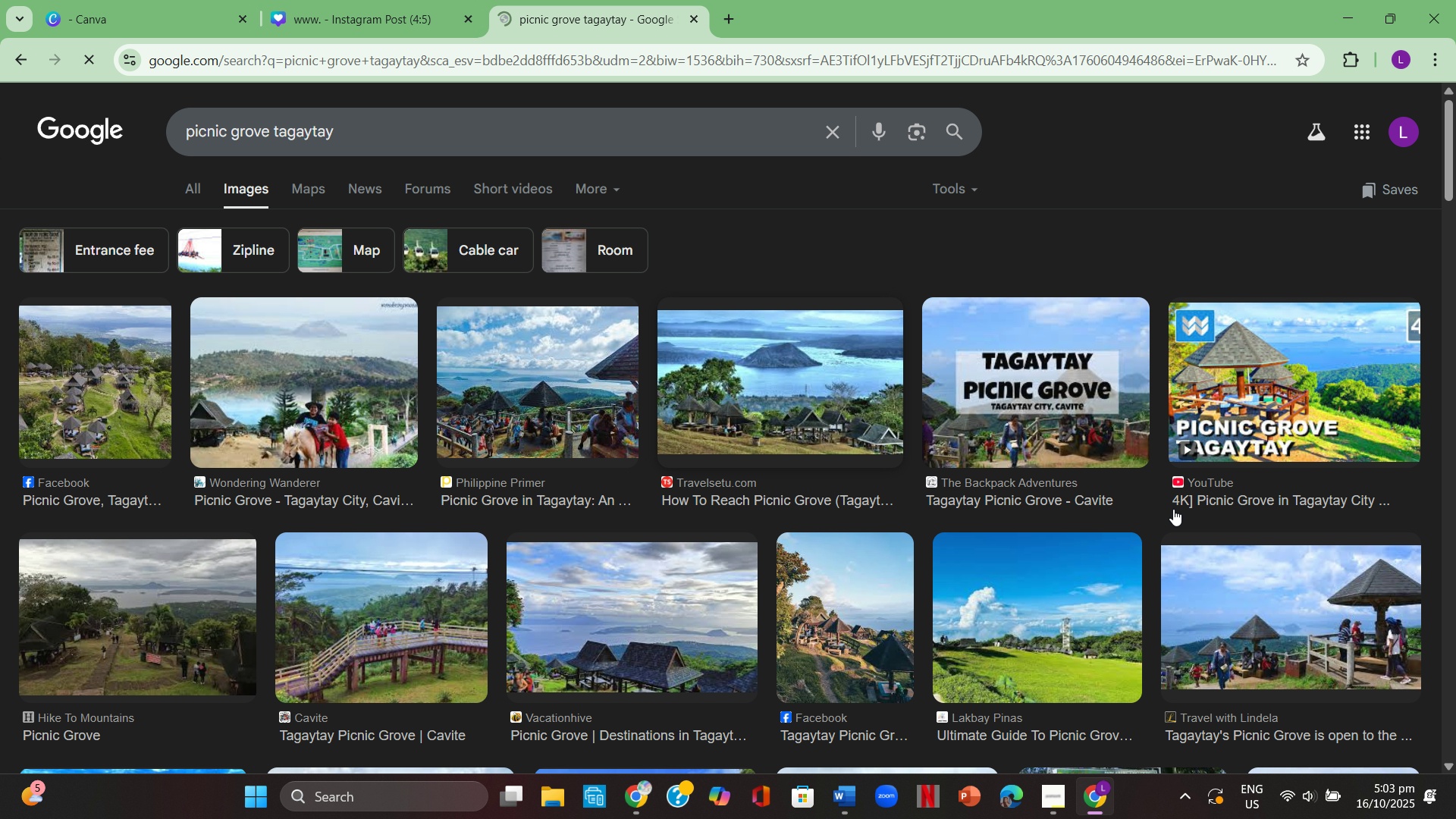 
scroll: coordinate [1070, 481], scroll_direction: down, amount: 2.0
 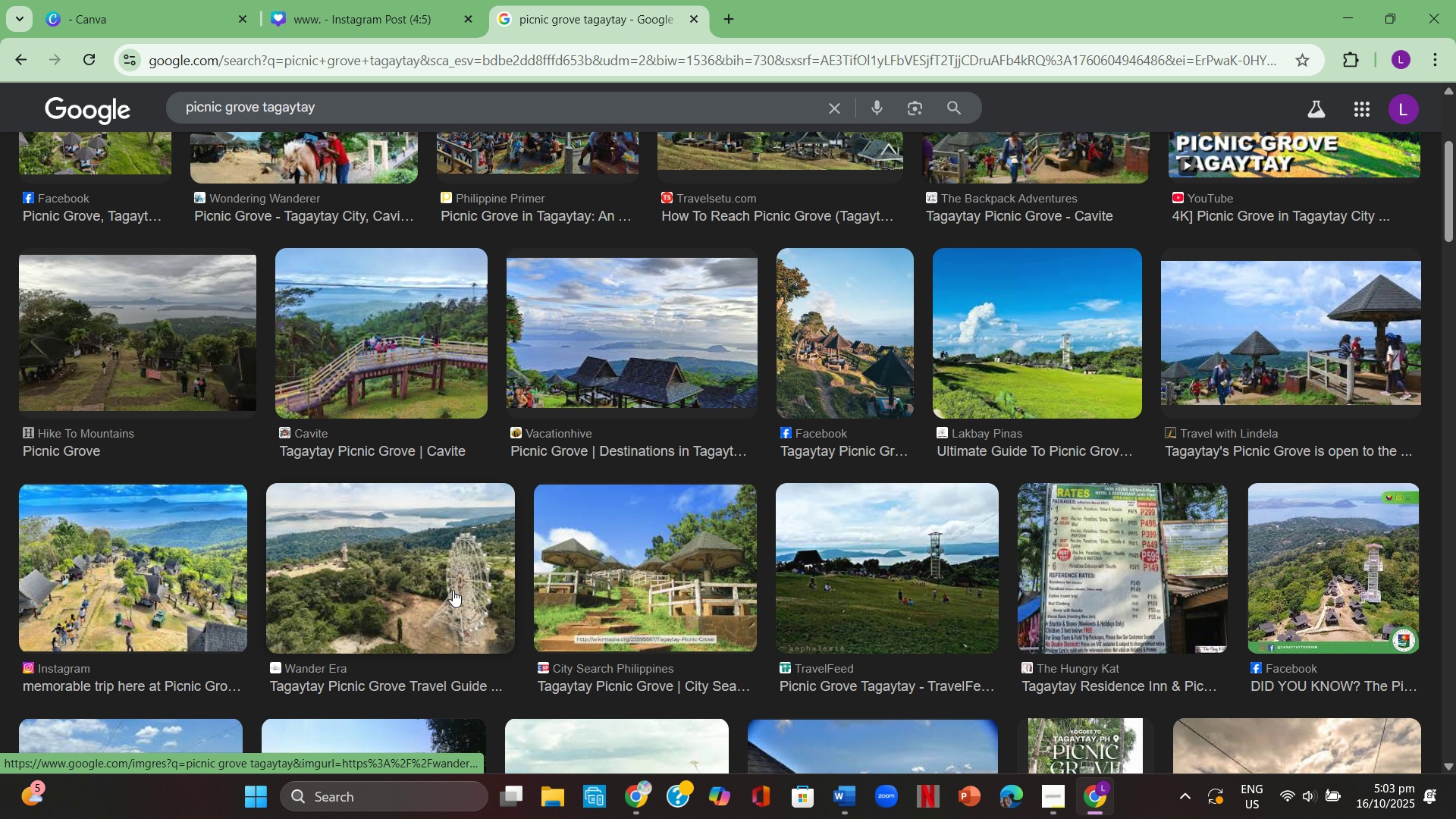 
left_click([579, 588])
 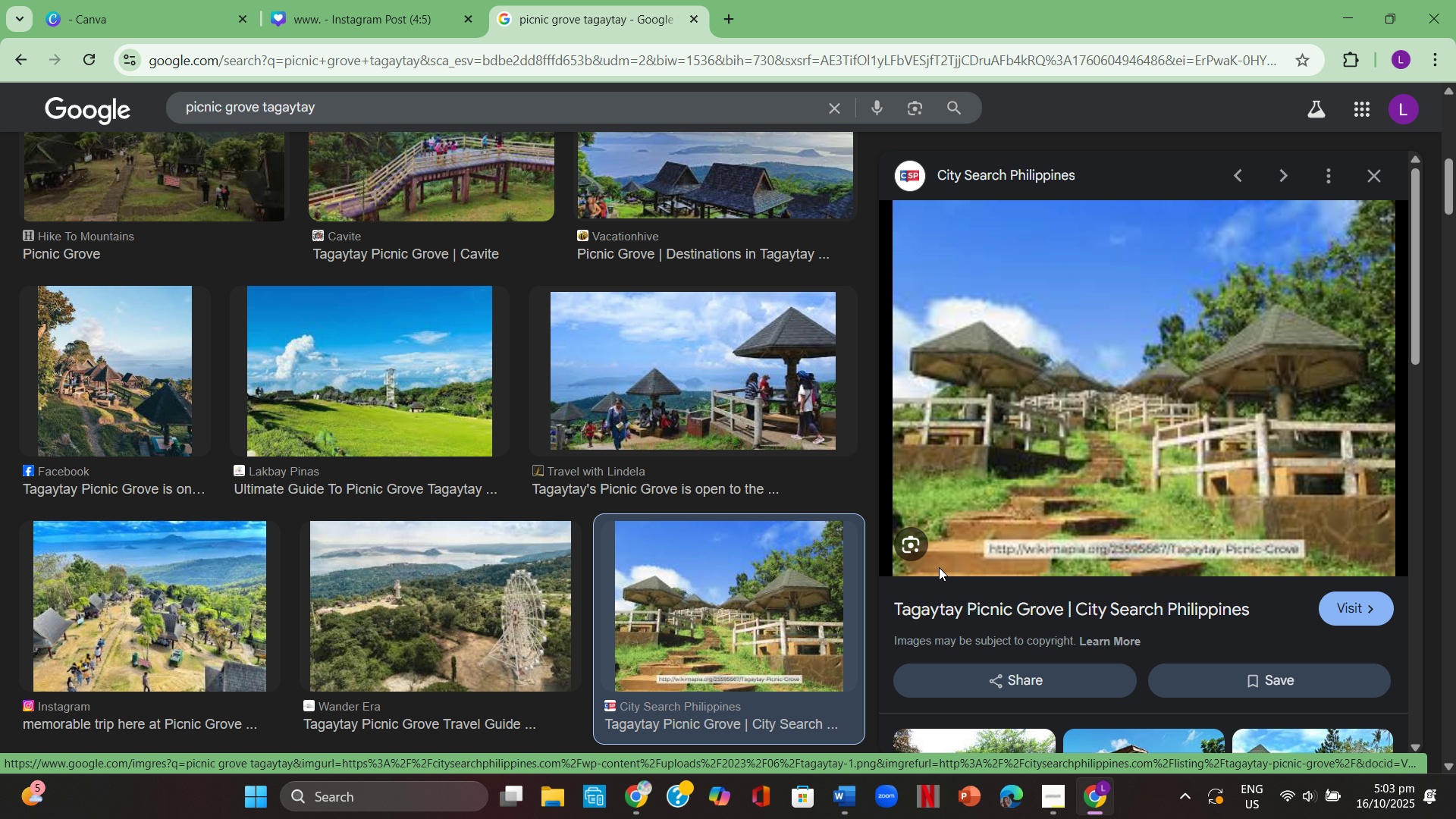 
scroll: coordinate [941, 562], scroll_direction: down, amount: 3.0
 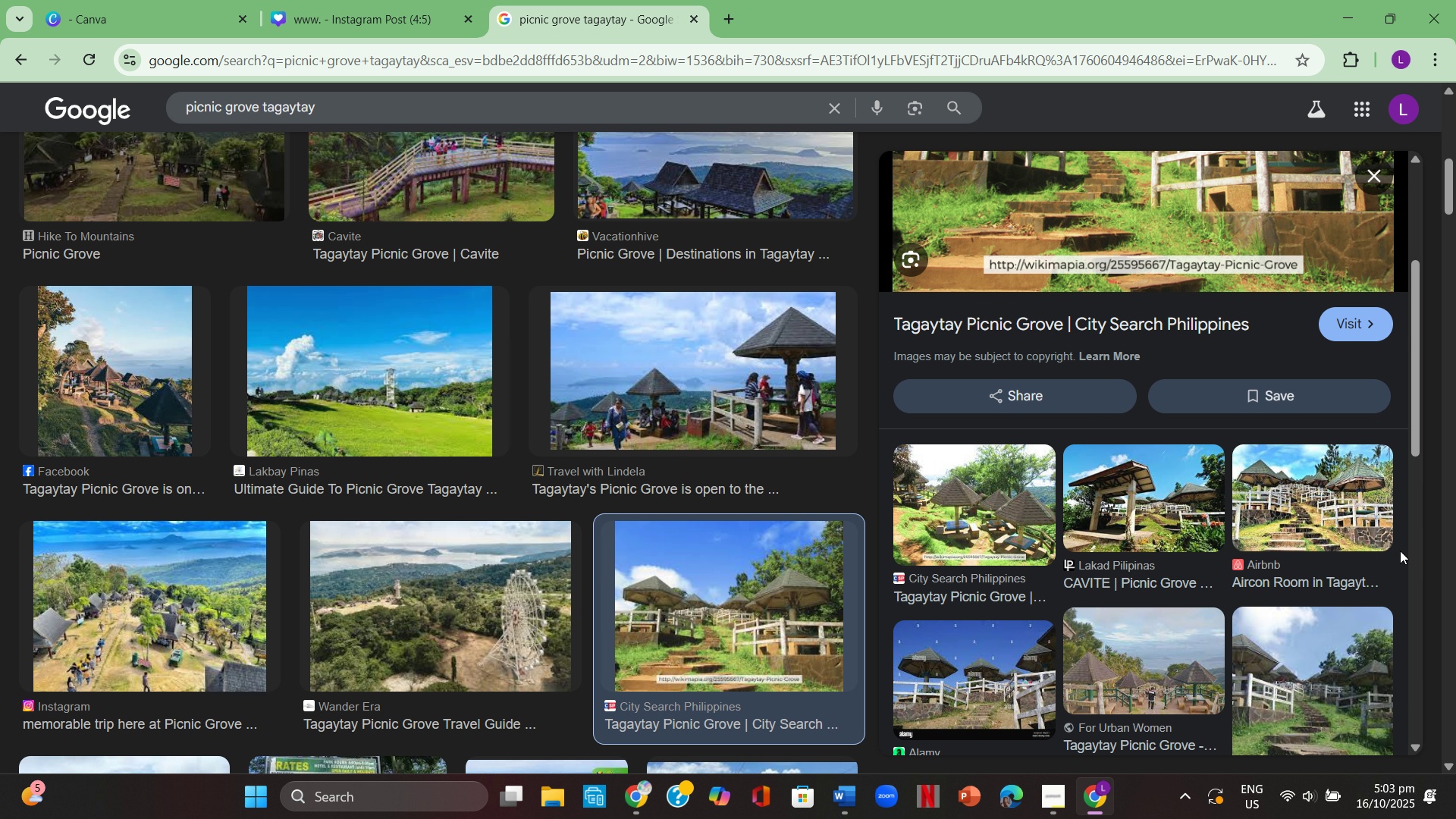 
left_click([1306, 520])
 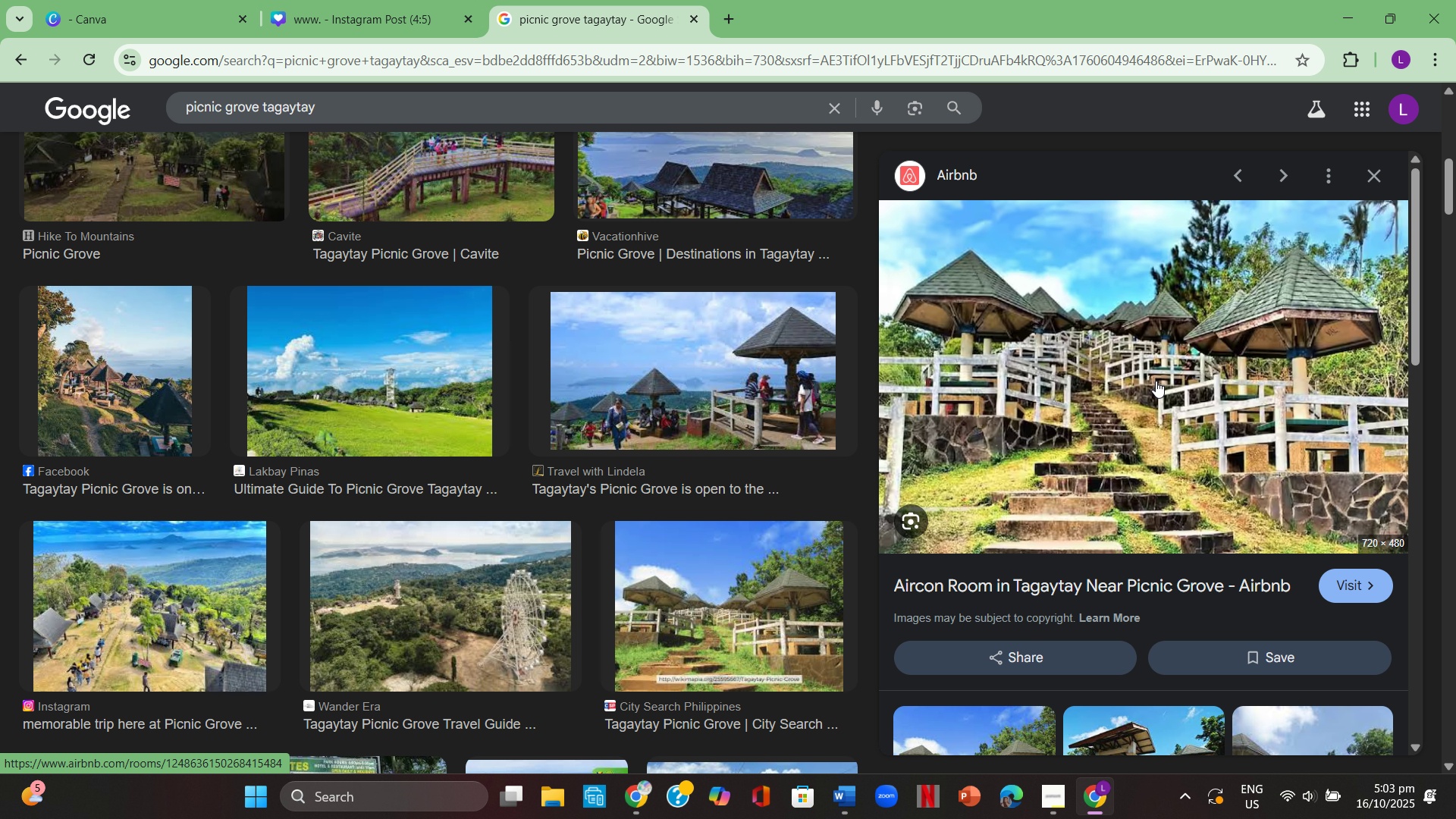 
right_click([1156, 380])
 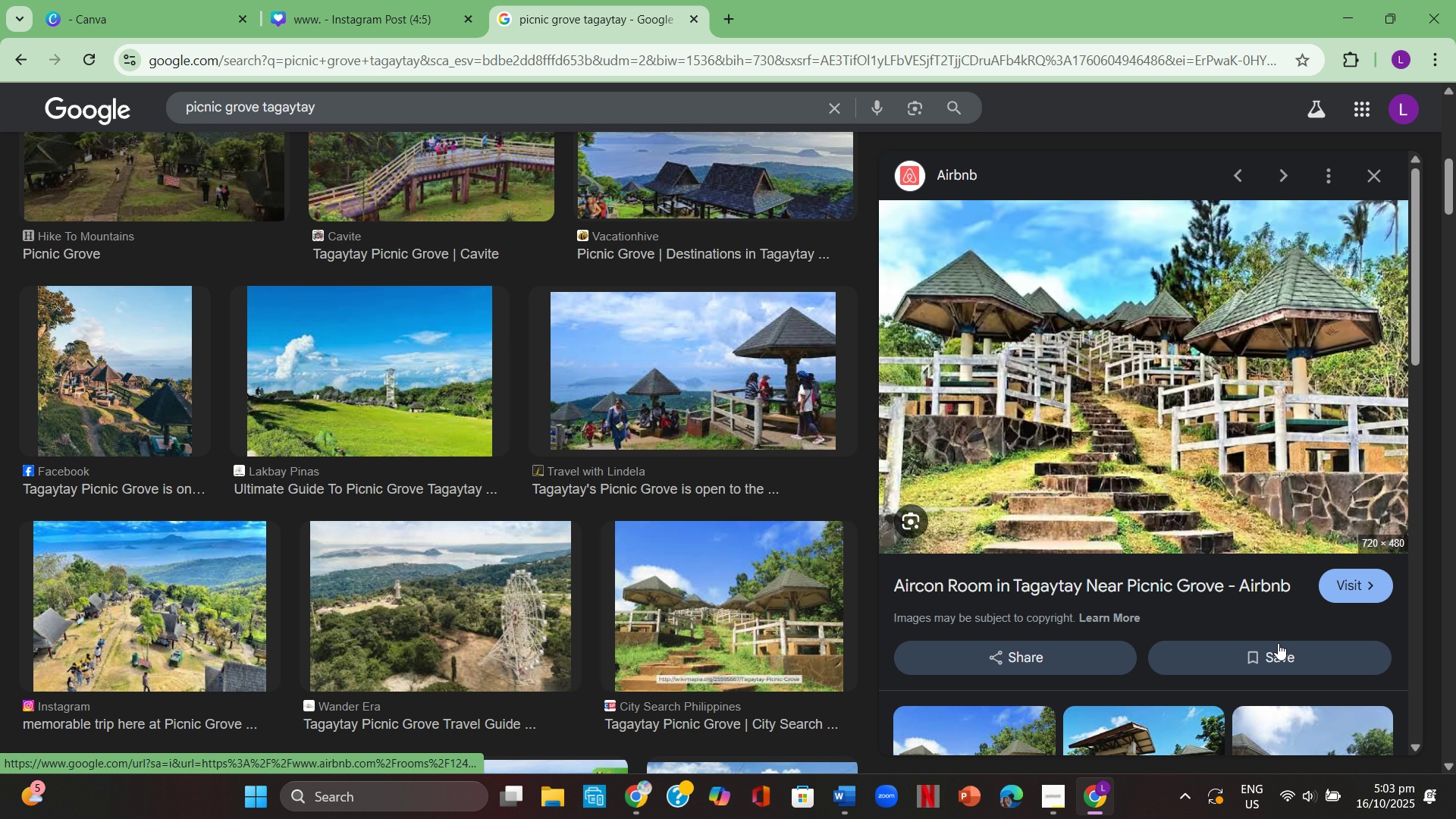 
left_click([1278, 643])
 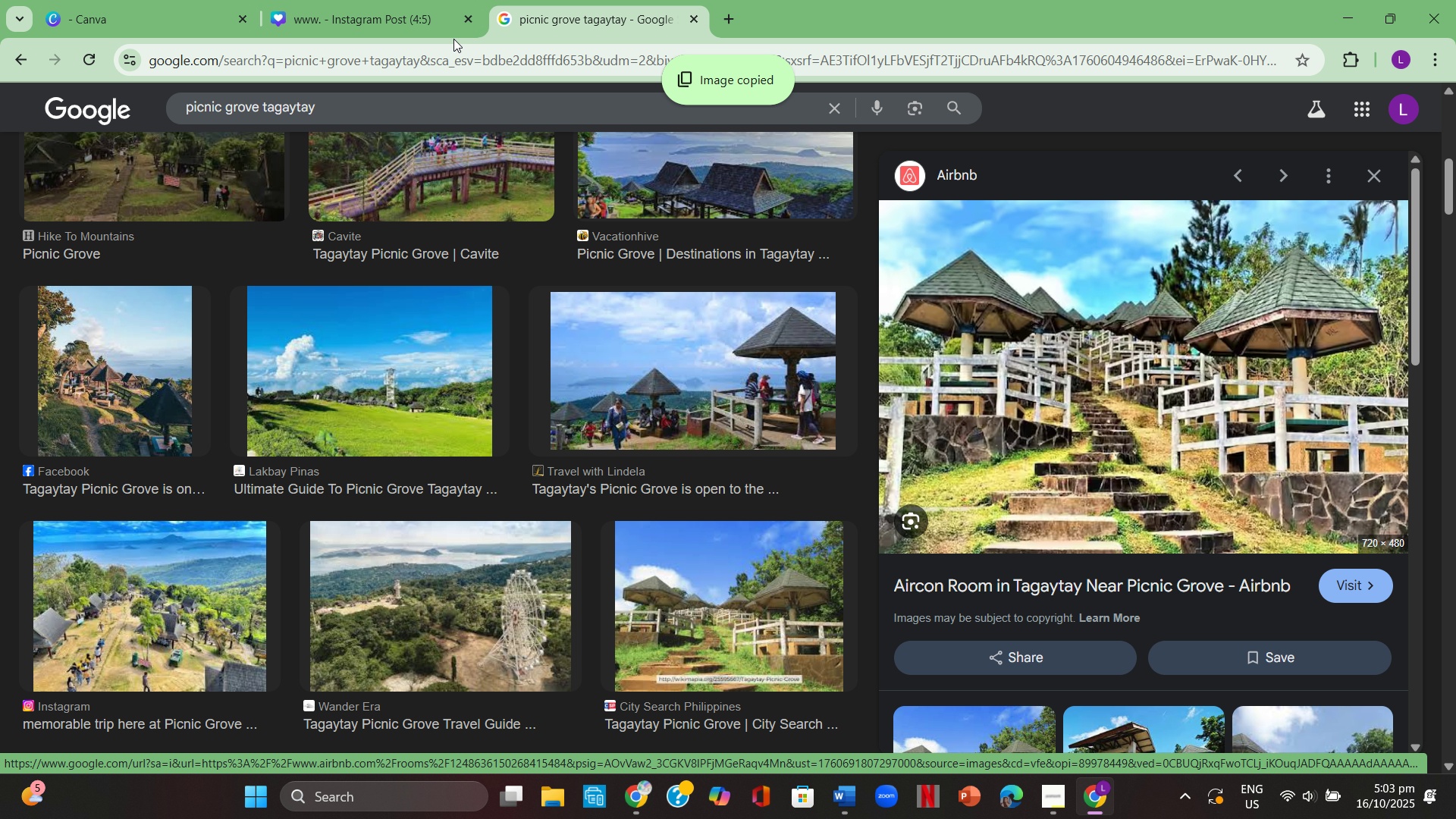 
left_click([398, 0])
 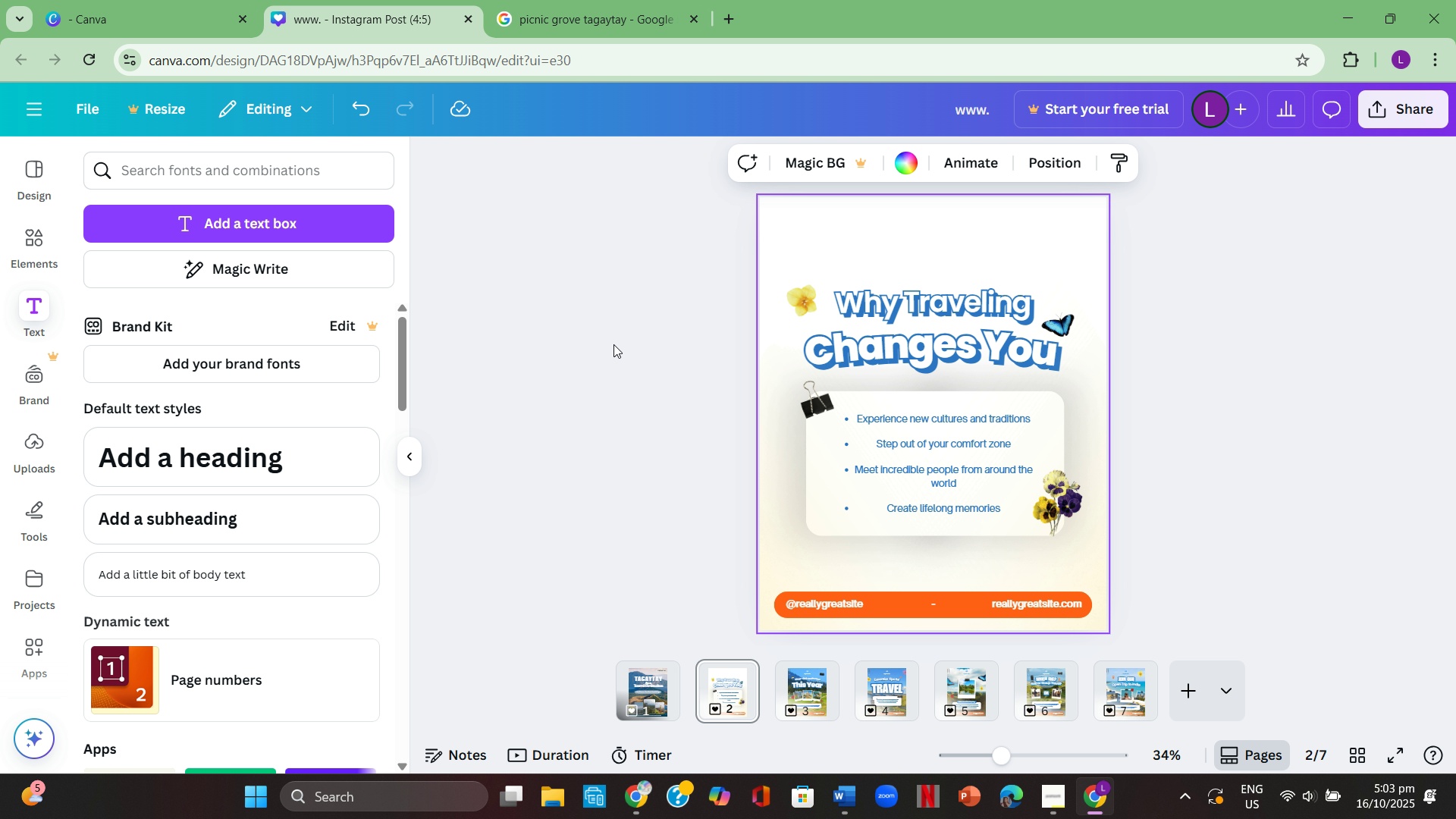 
left_click([610, 324])
 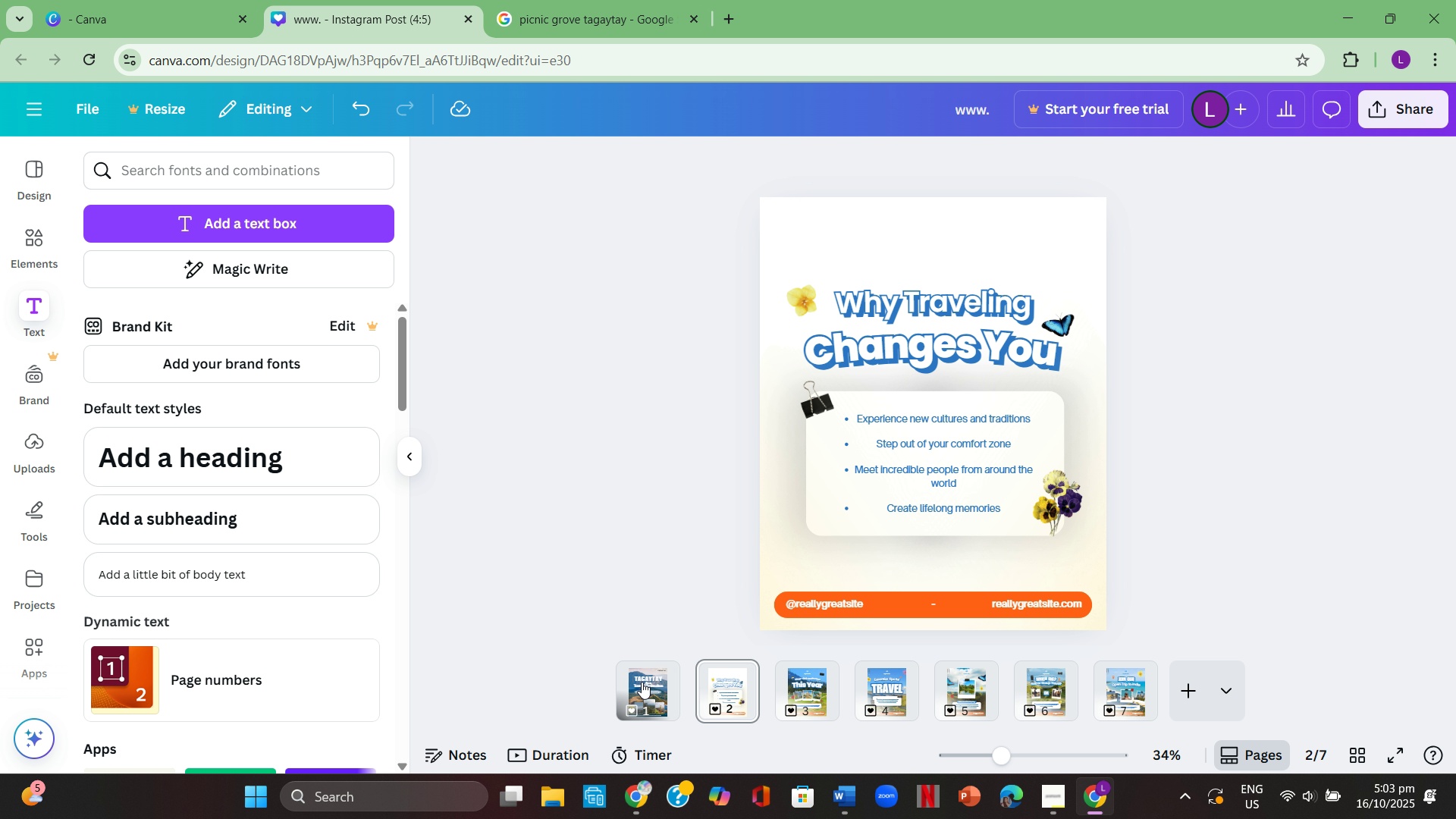 
left_click([642, 683])
 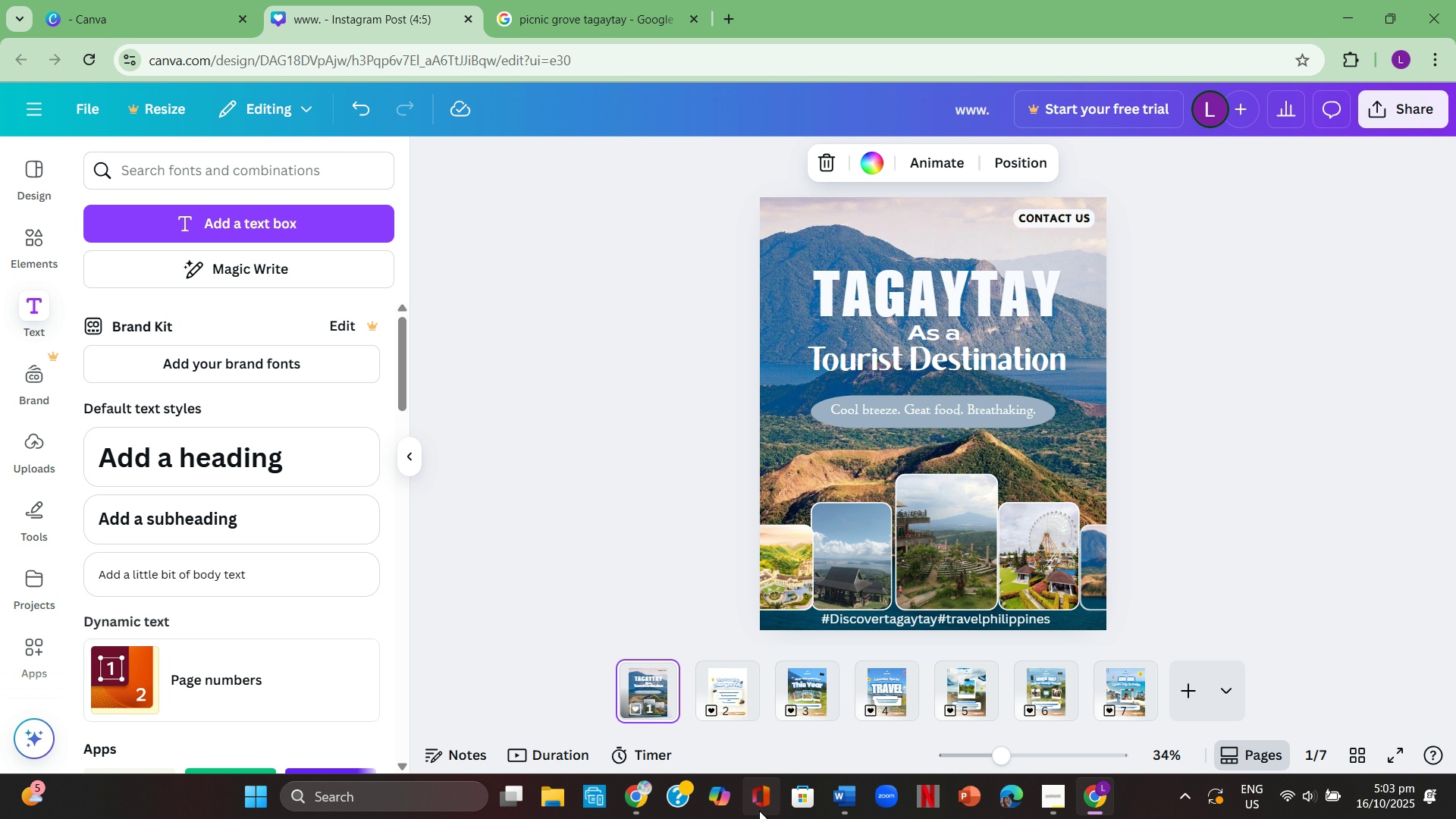 
left_click([732, 684])
 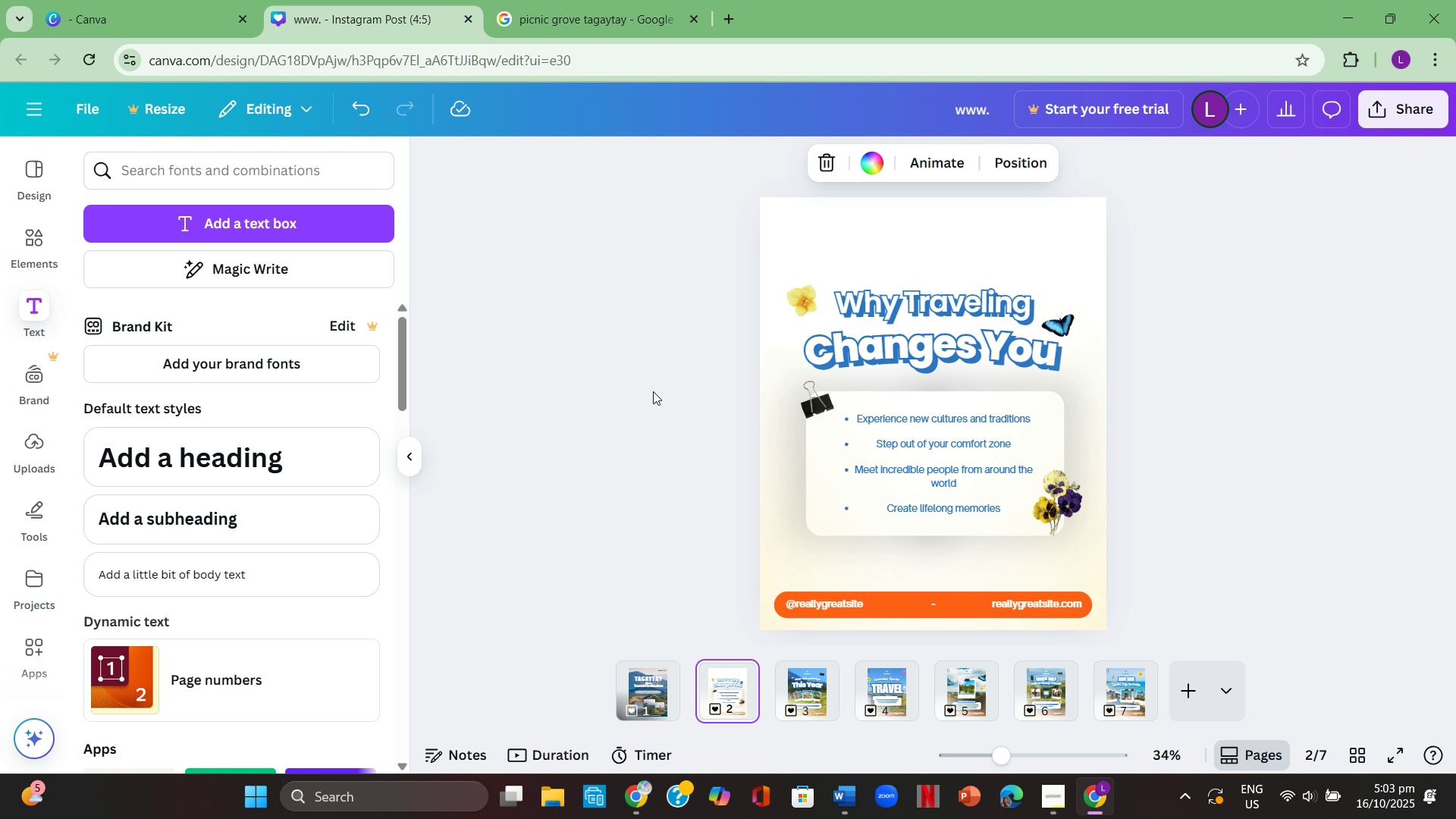 
right_click([653, 390])
 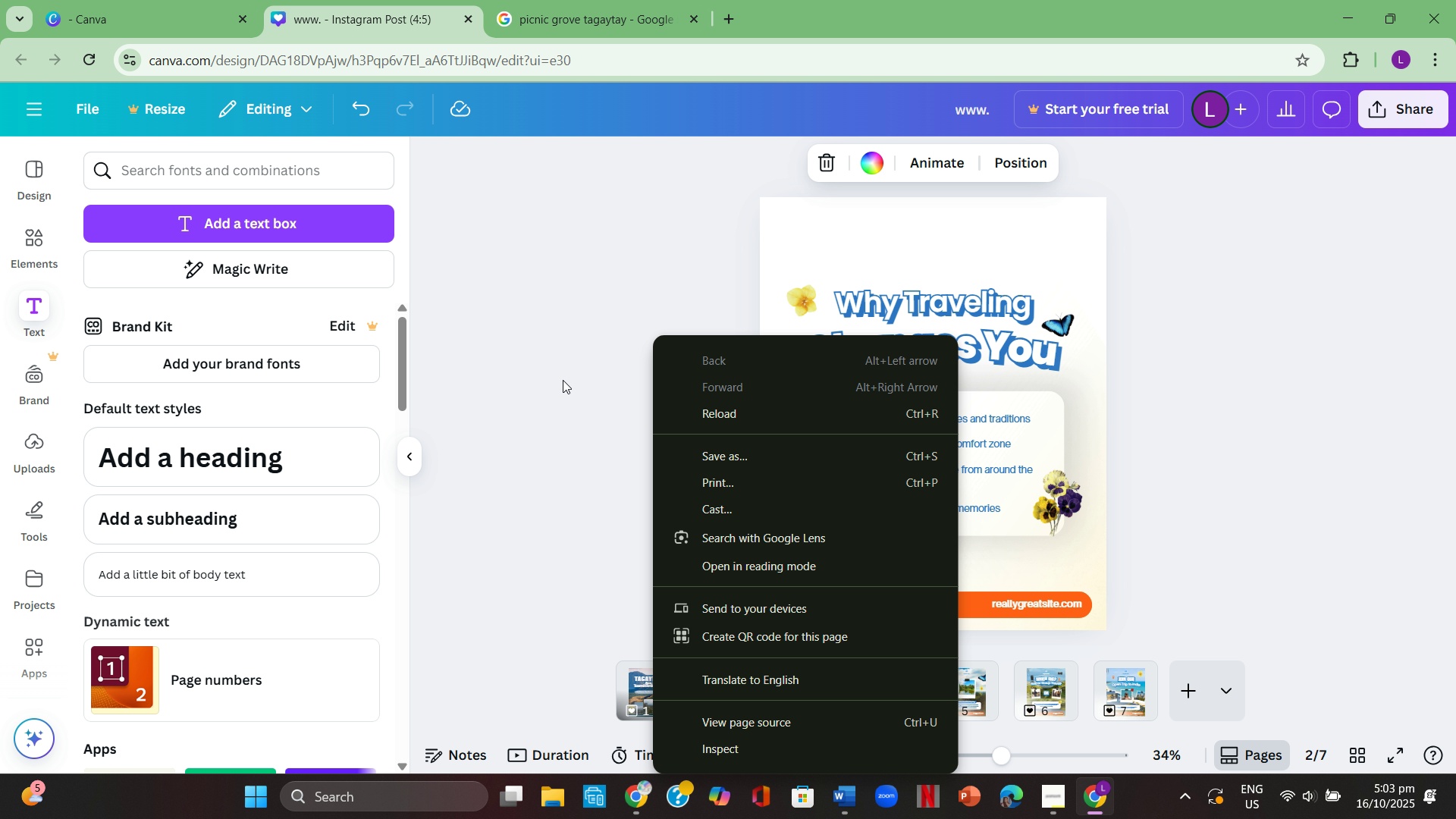 
left_click([563, 380])
 